 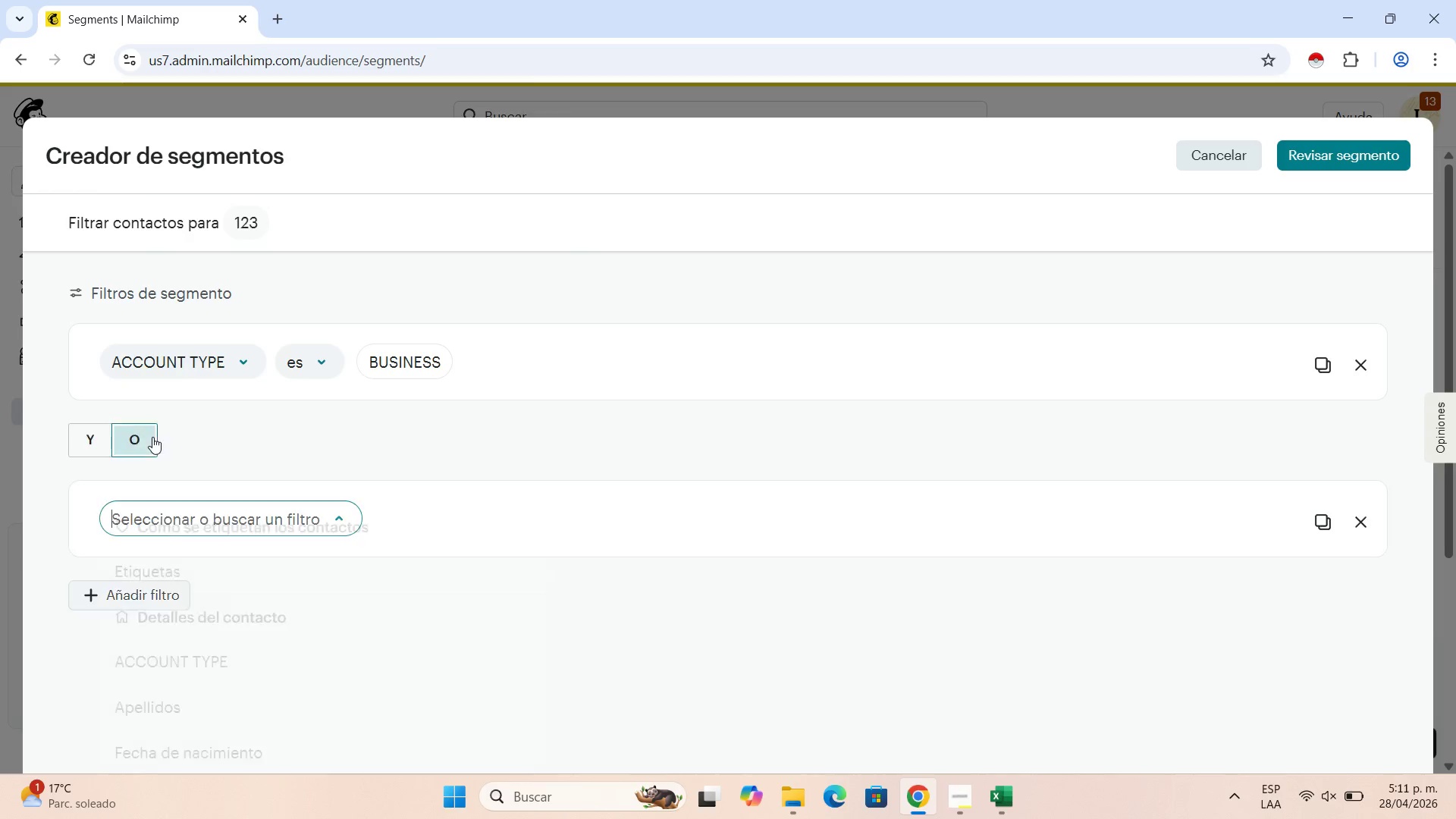 
left_click([346, 635])
 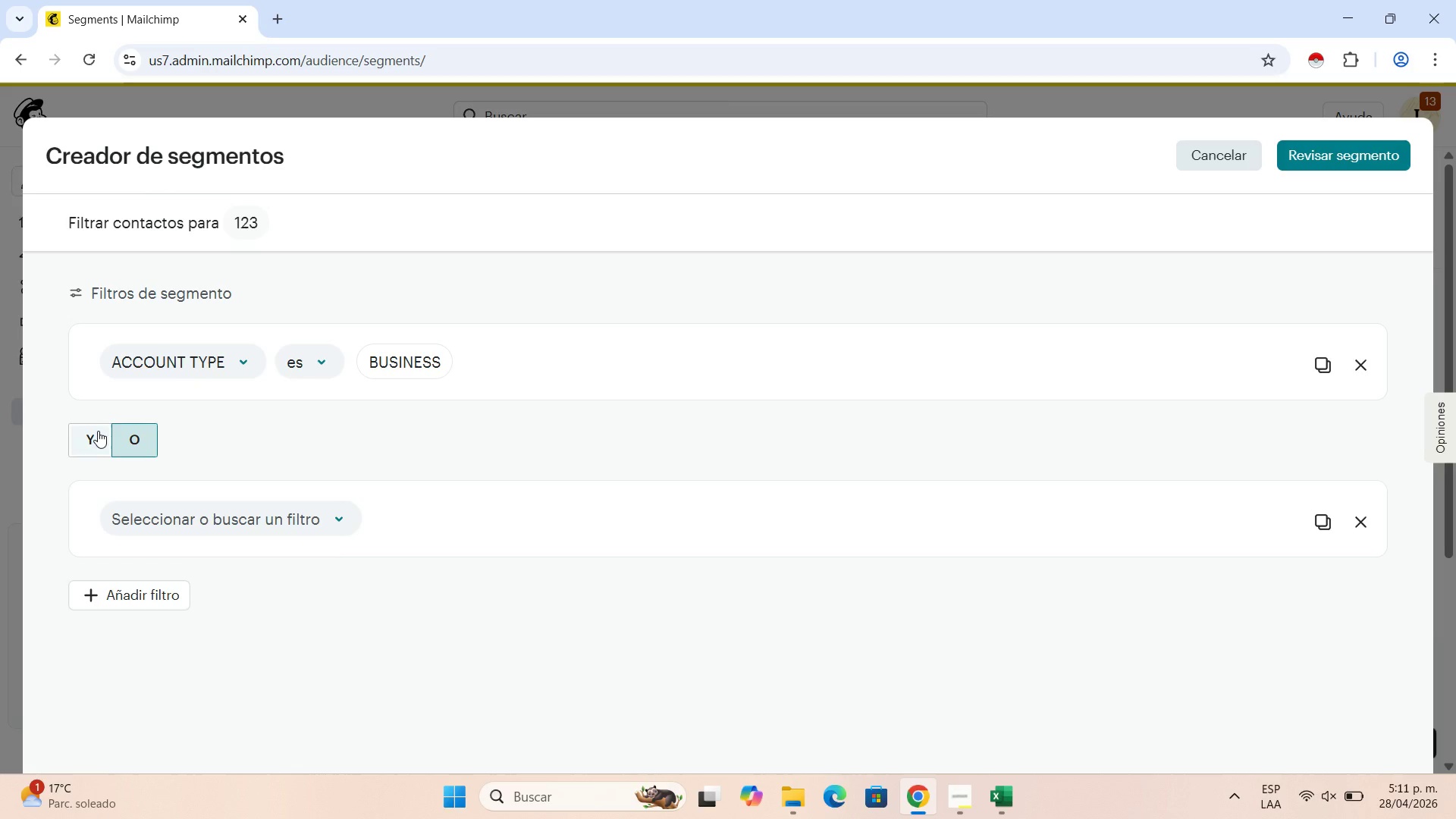 
left_click([99, 432])
 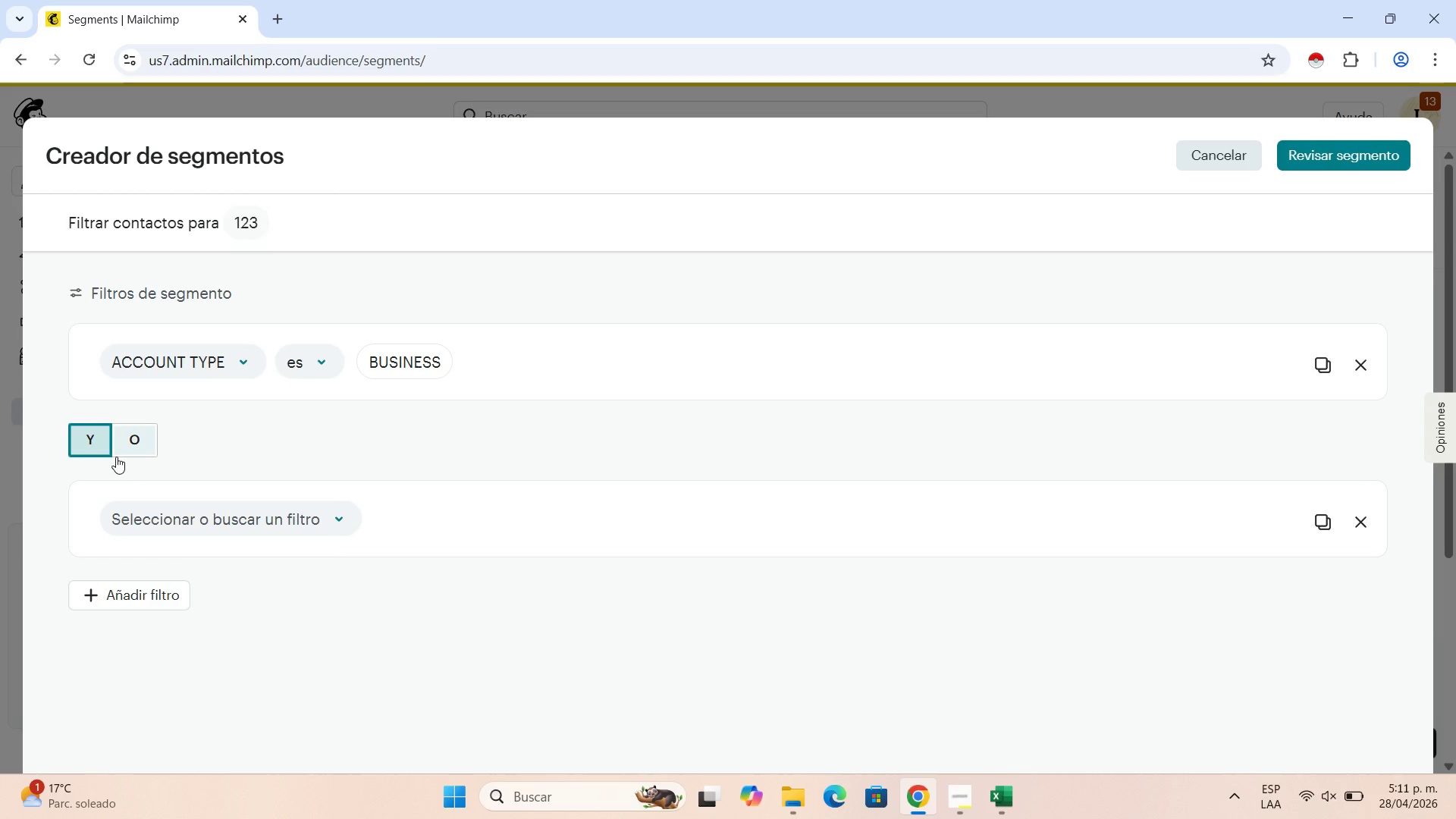 
wait(6.69)
 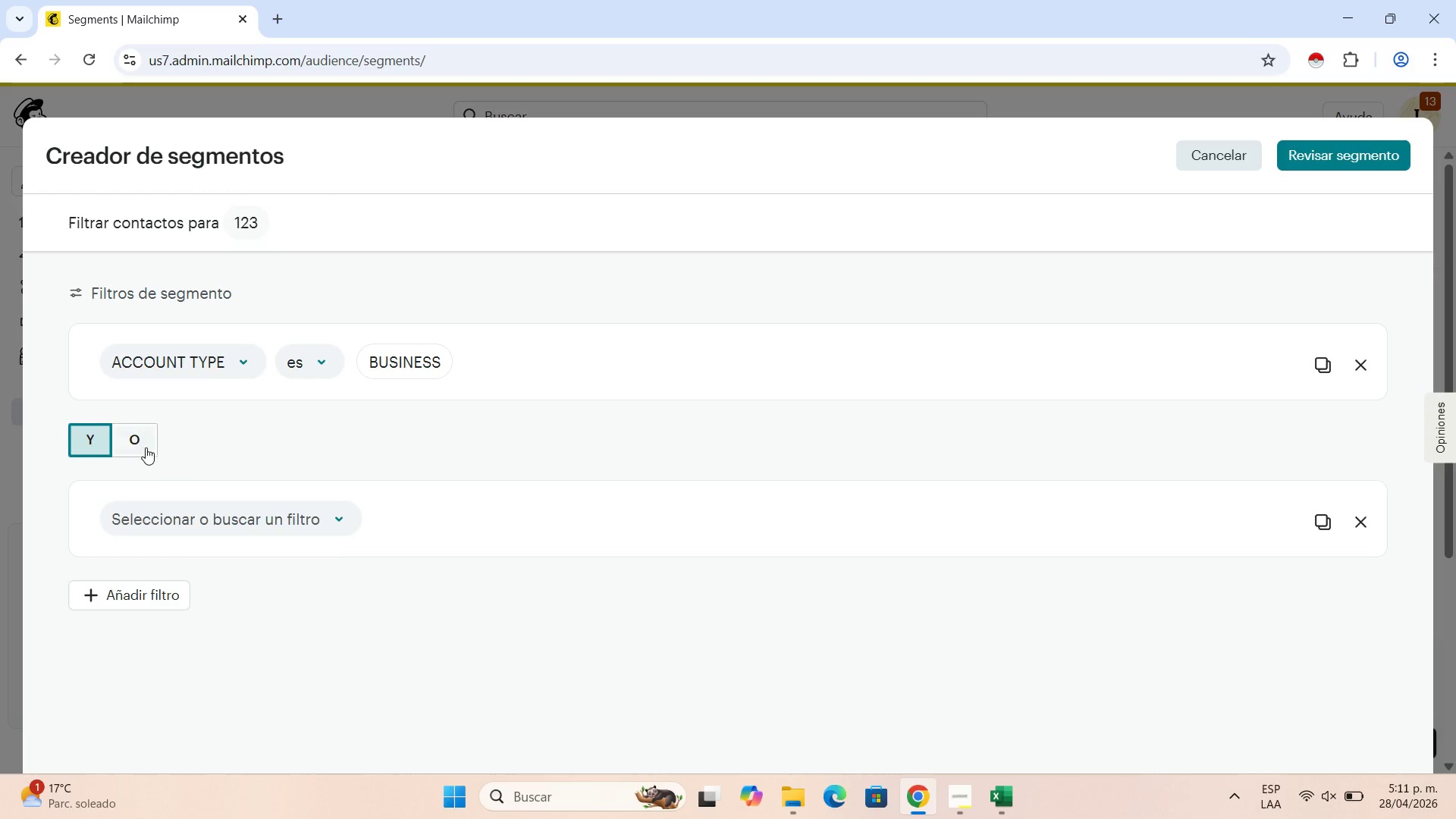 
left_click([191, 518])
 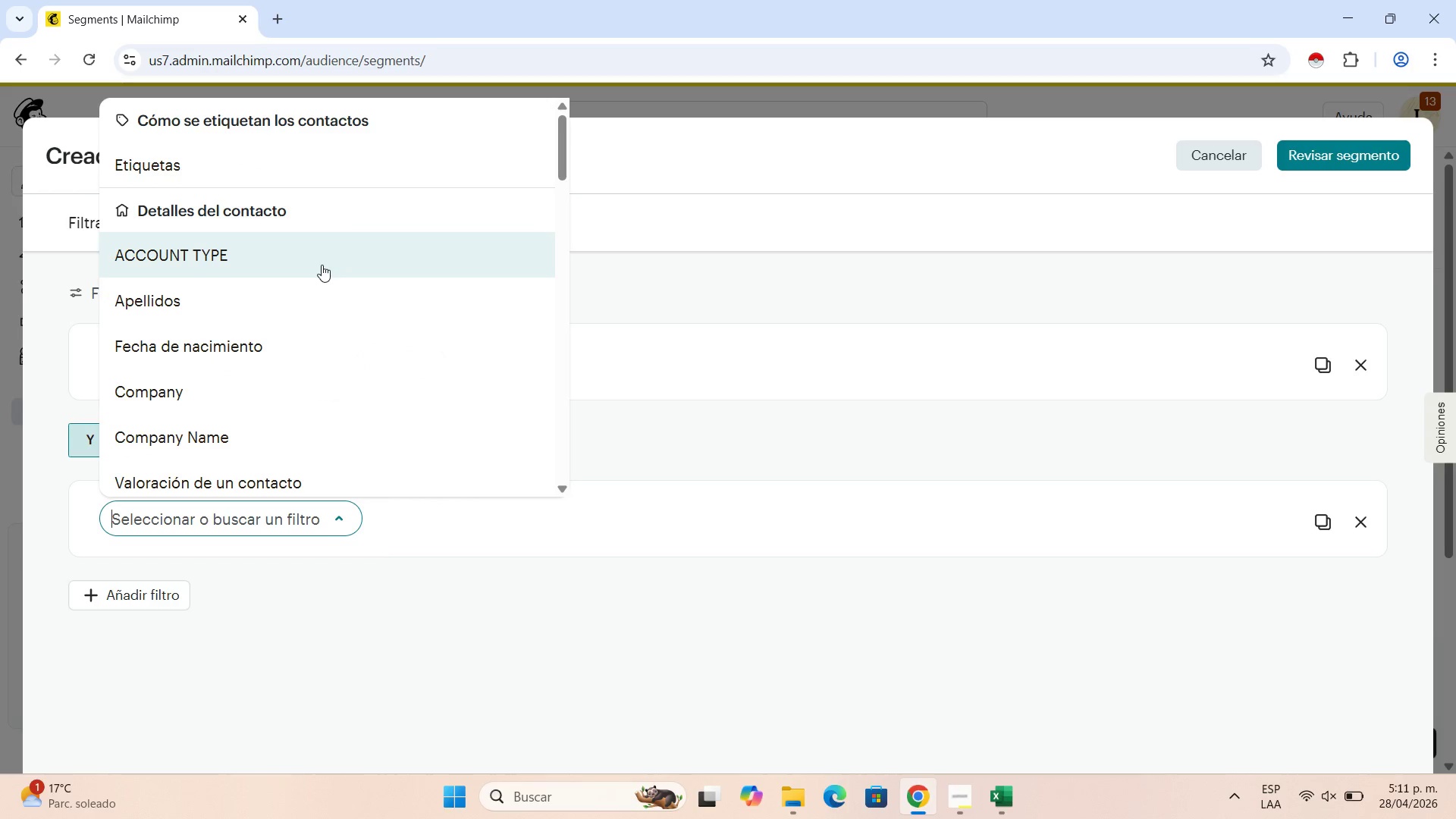 
scroll: coordinate [316, 287], scroll_direction: down, amount: 10.0
 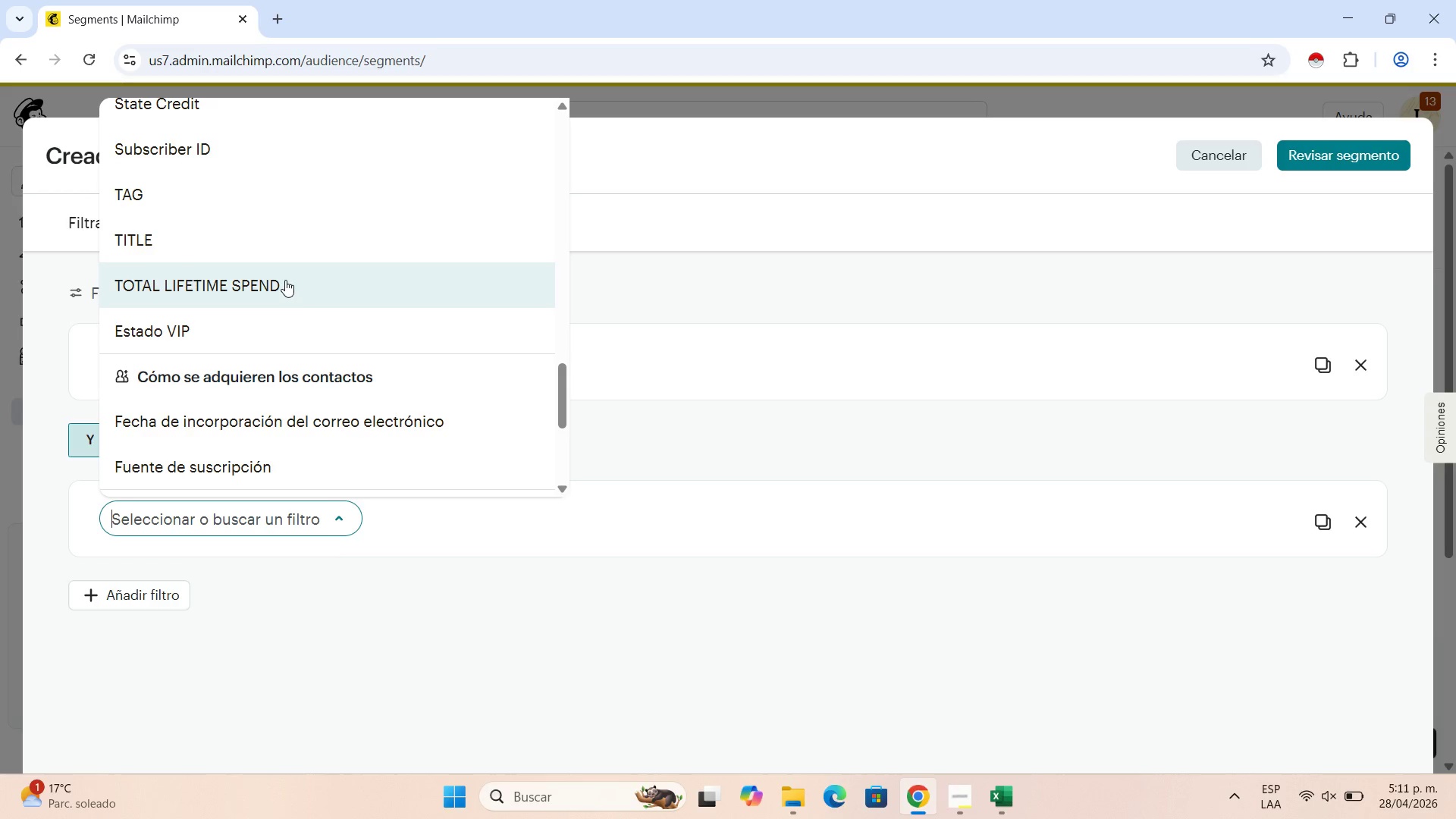 
left_click([285, 280])
 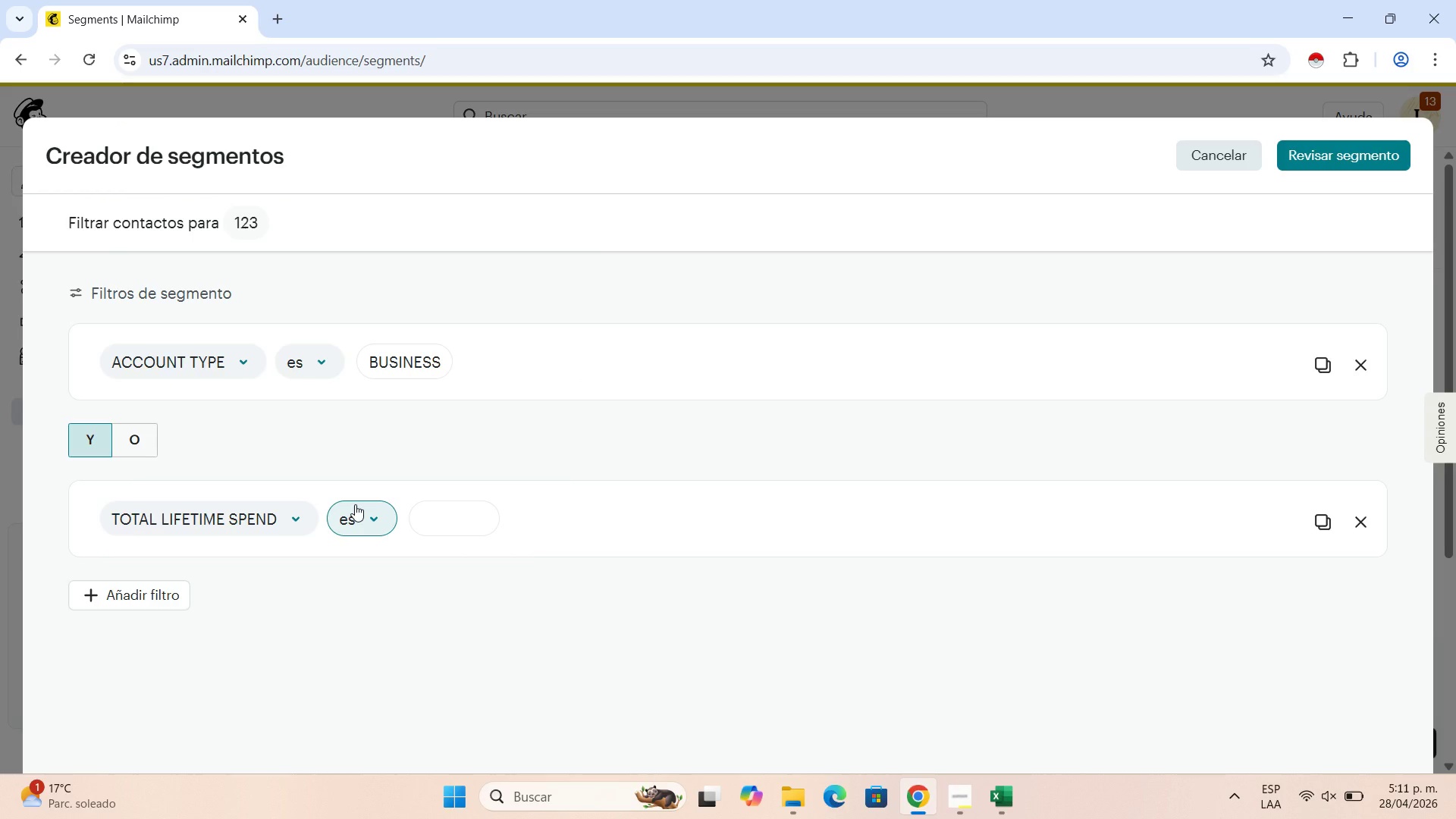 
wait(7.8)
 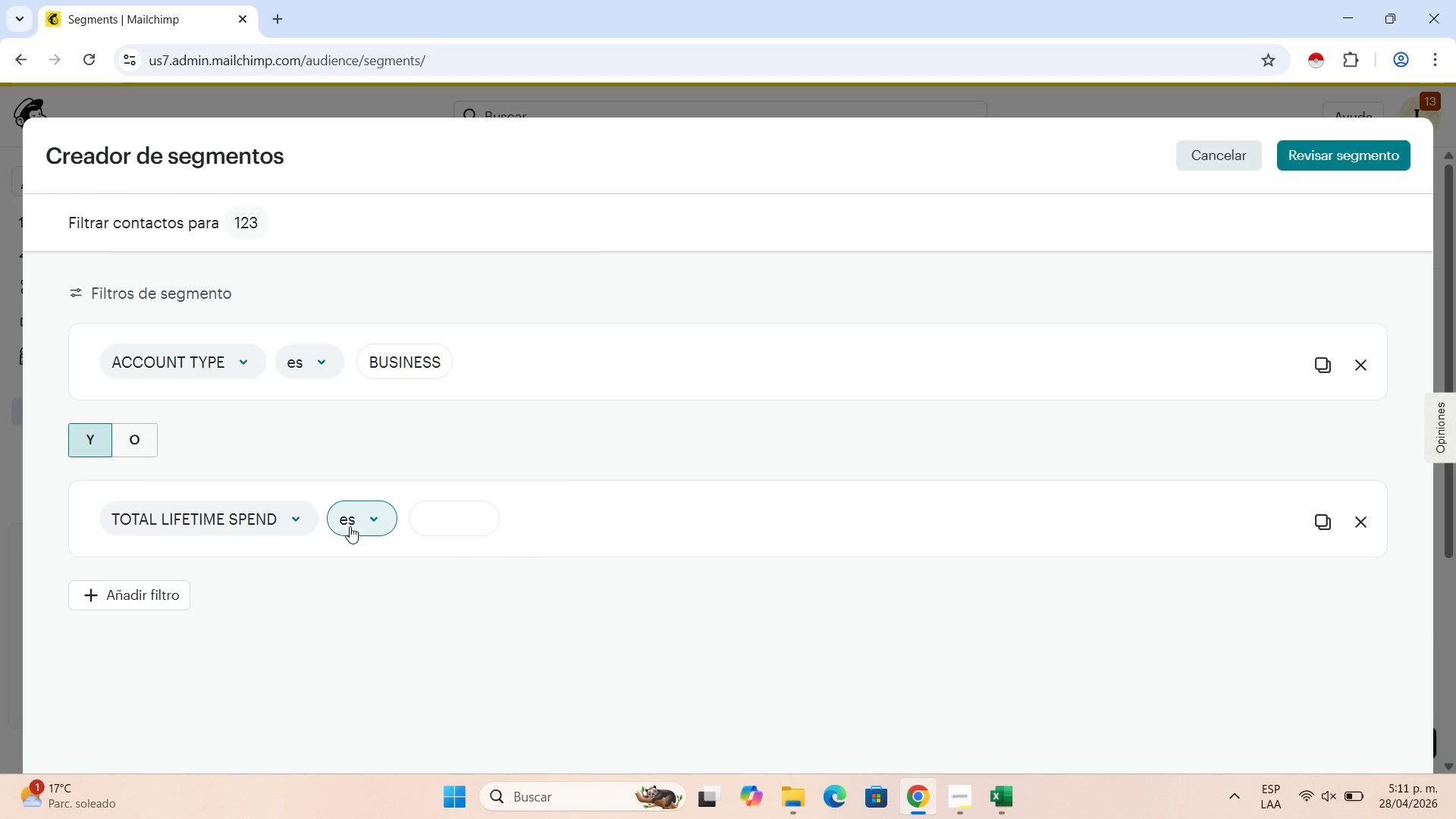 
left_click([355, 504])
 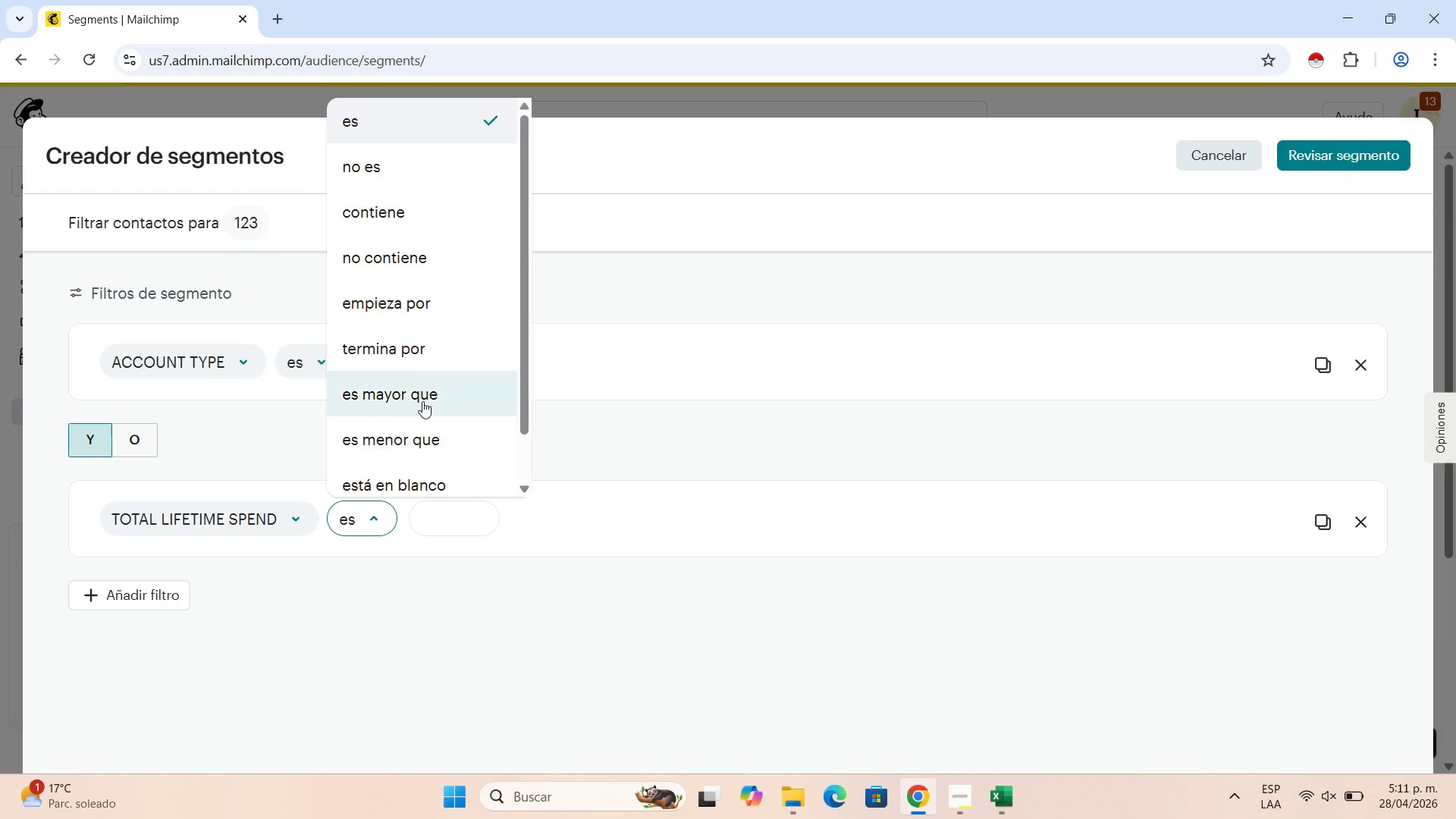 
left_click([423, 400])
 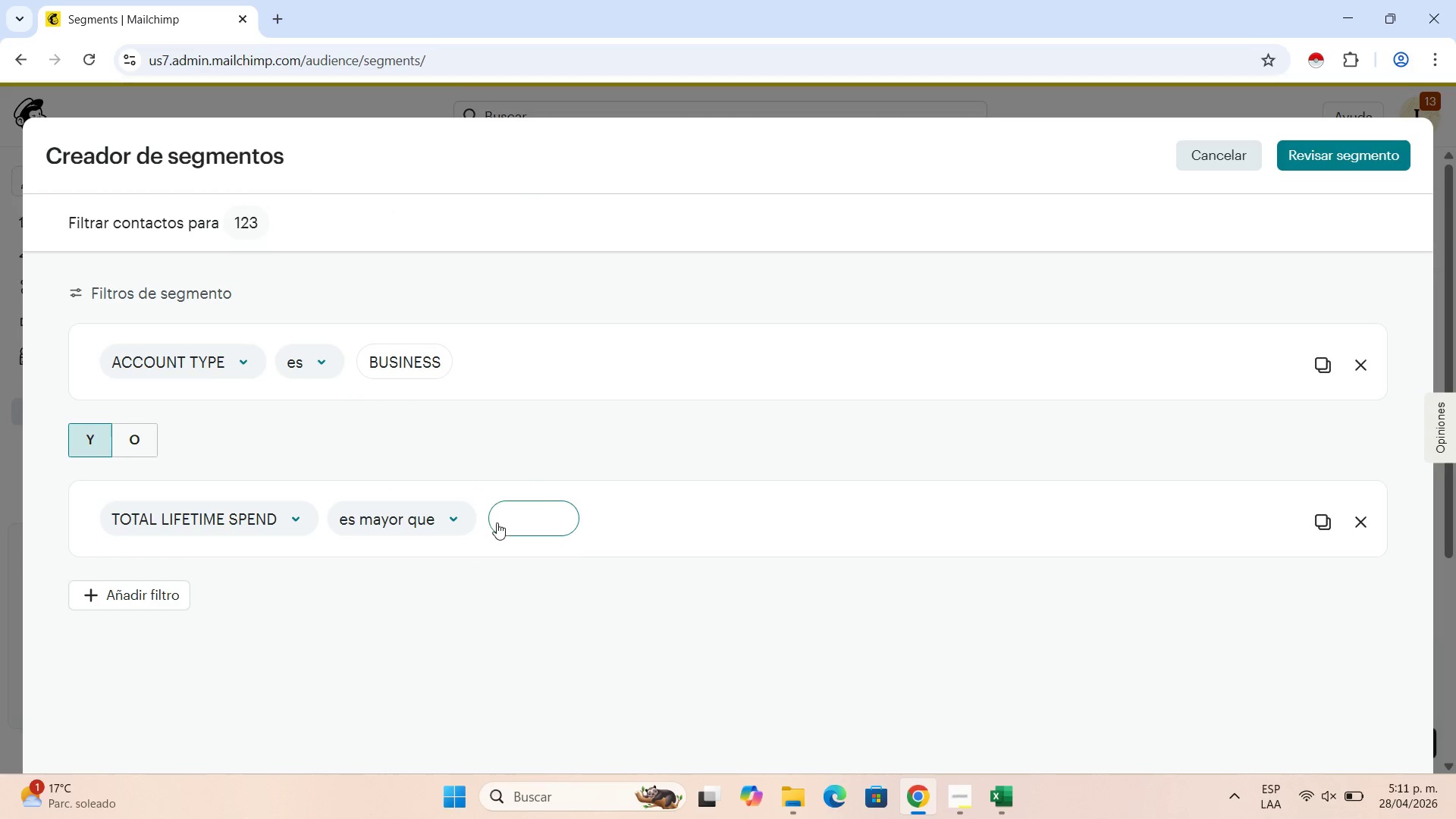 
left_click([509, 518])
 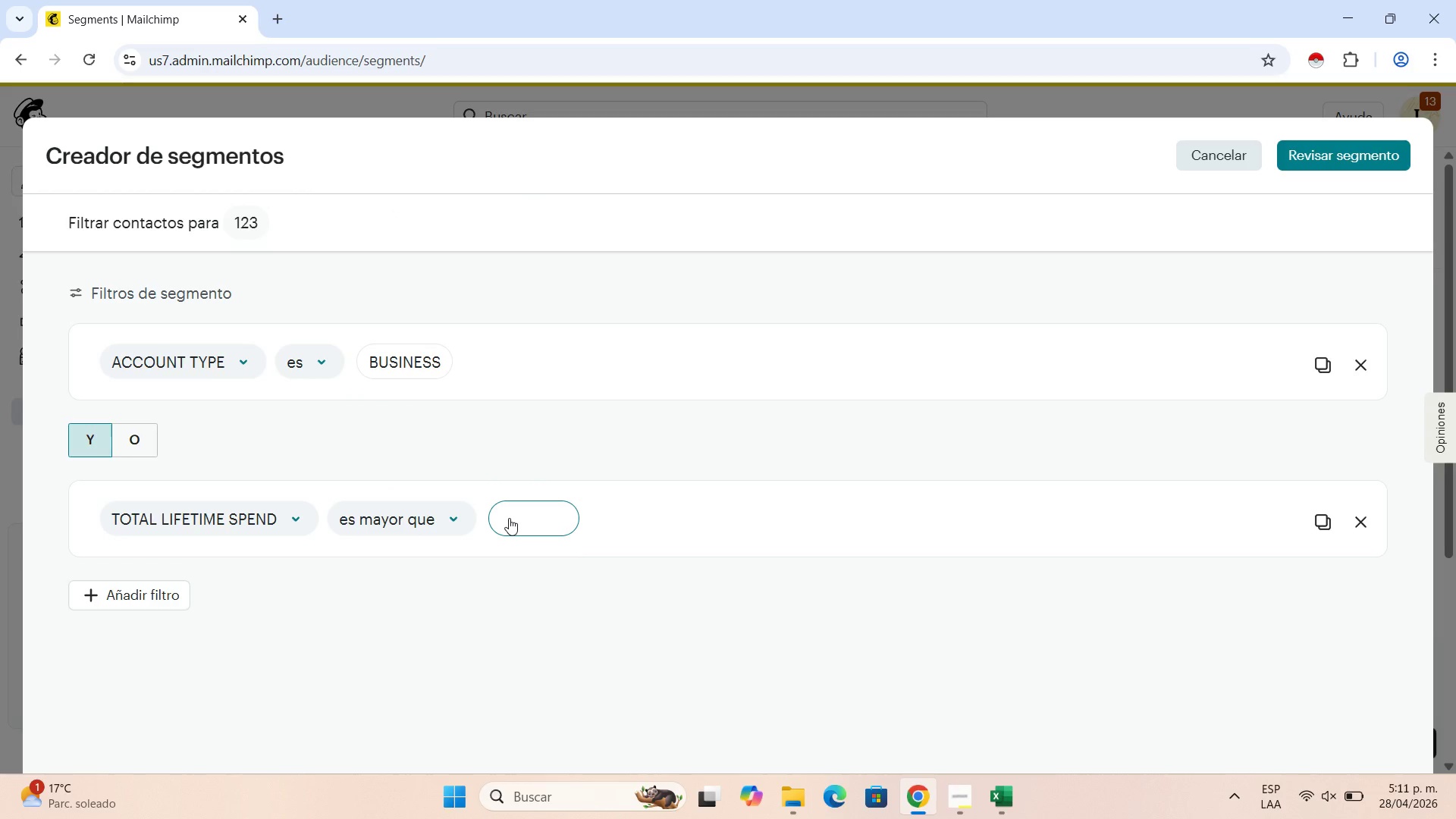 
key(Numpad5)
 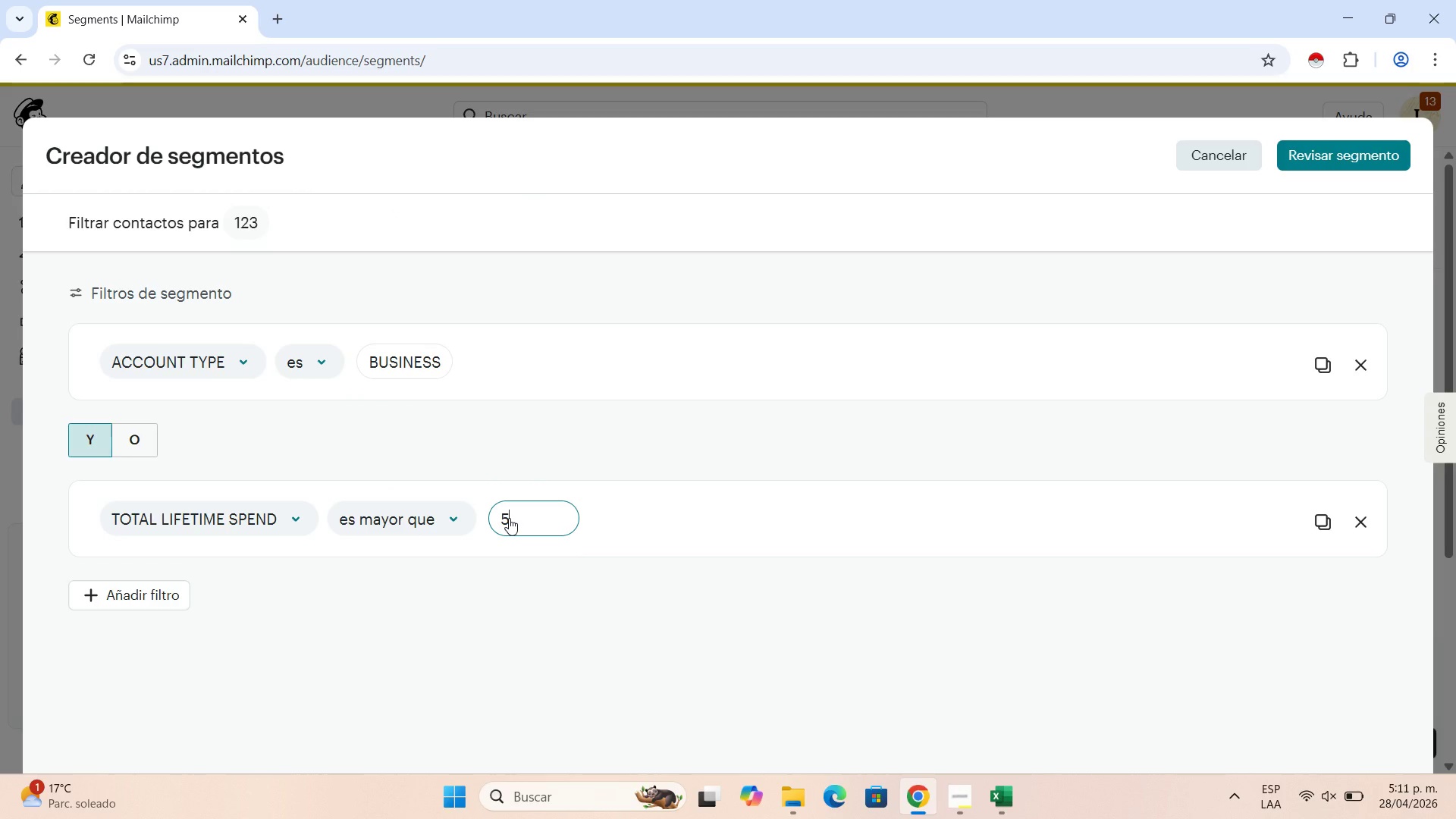 
key(Numpad0)
 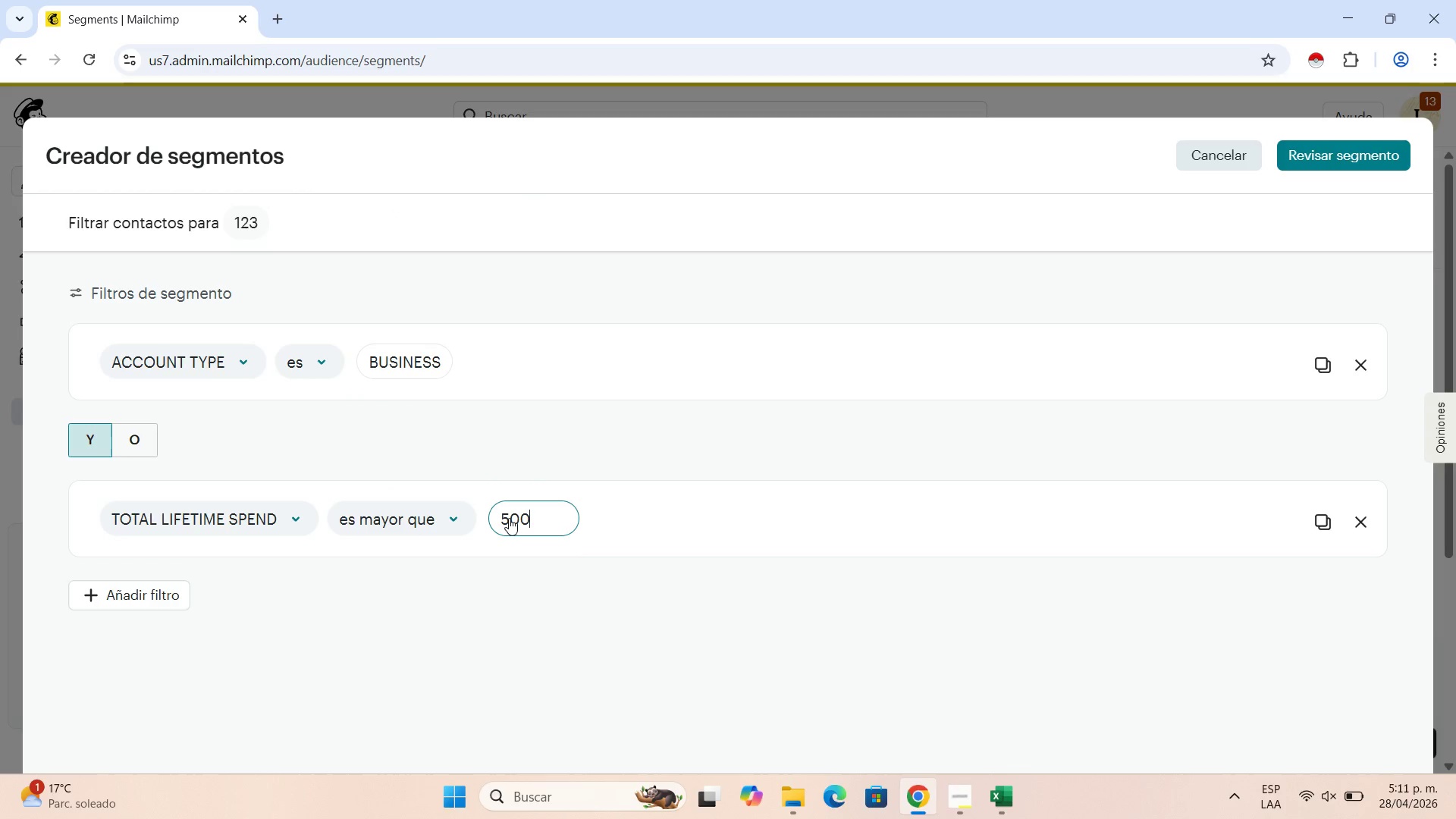 
key(Numpad0)
 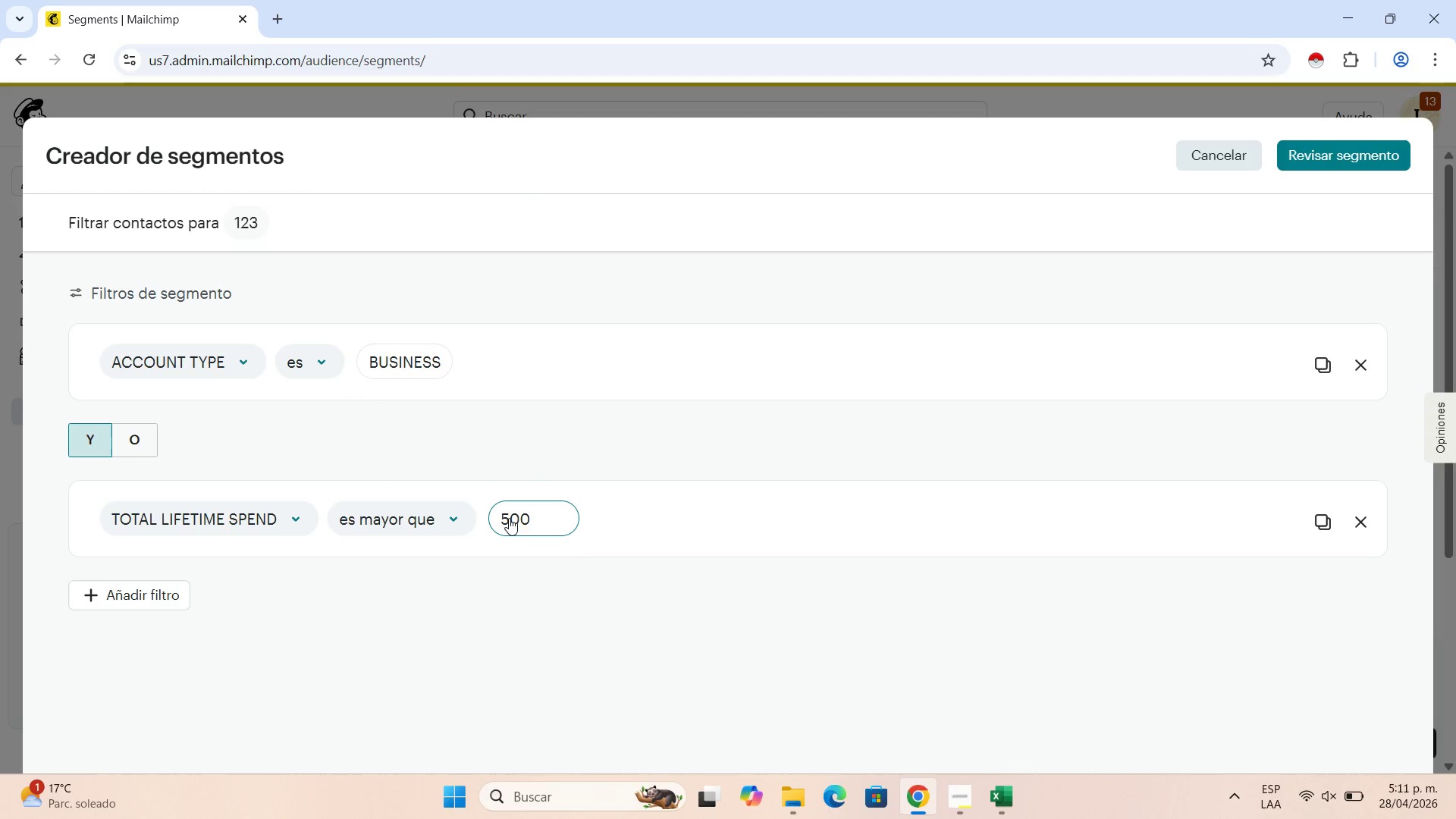 
key(Numpad0)
 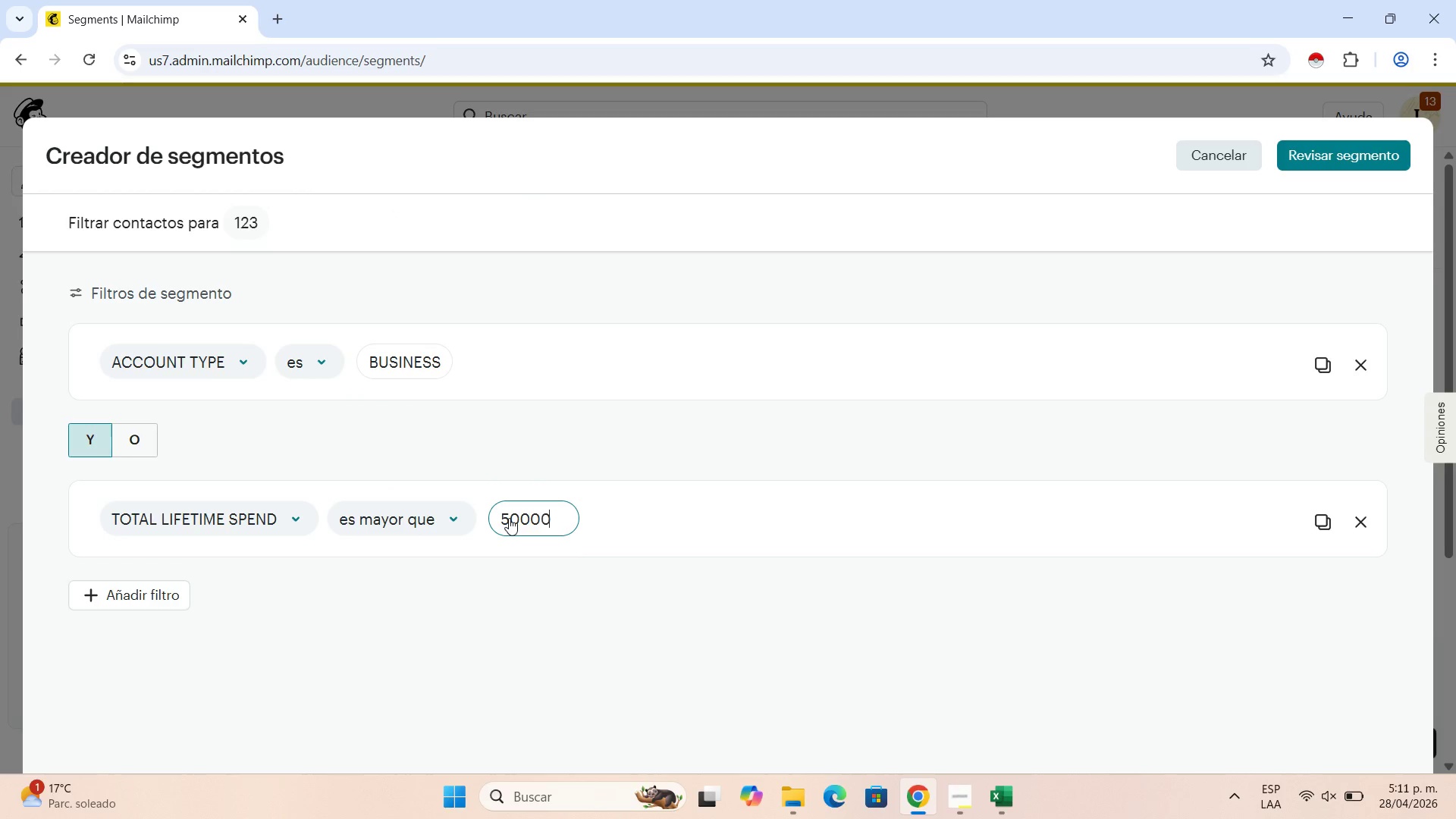 
key(Numpad0)
 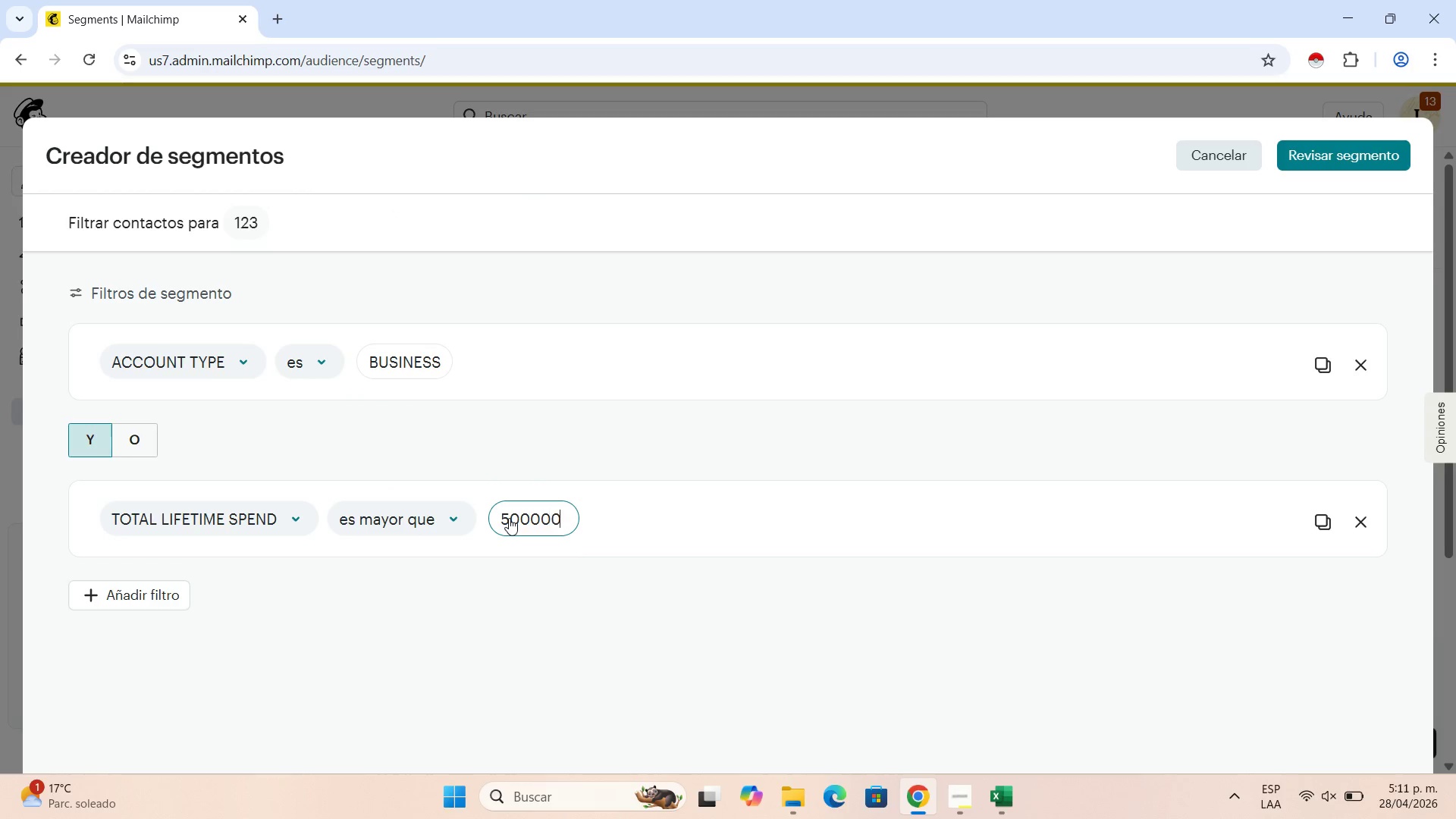 
key(Numpad0)
 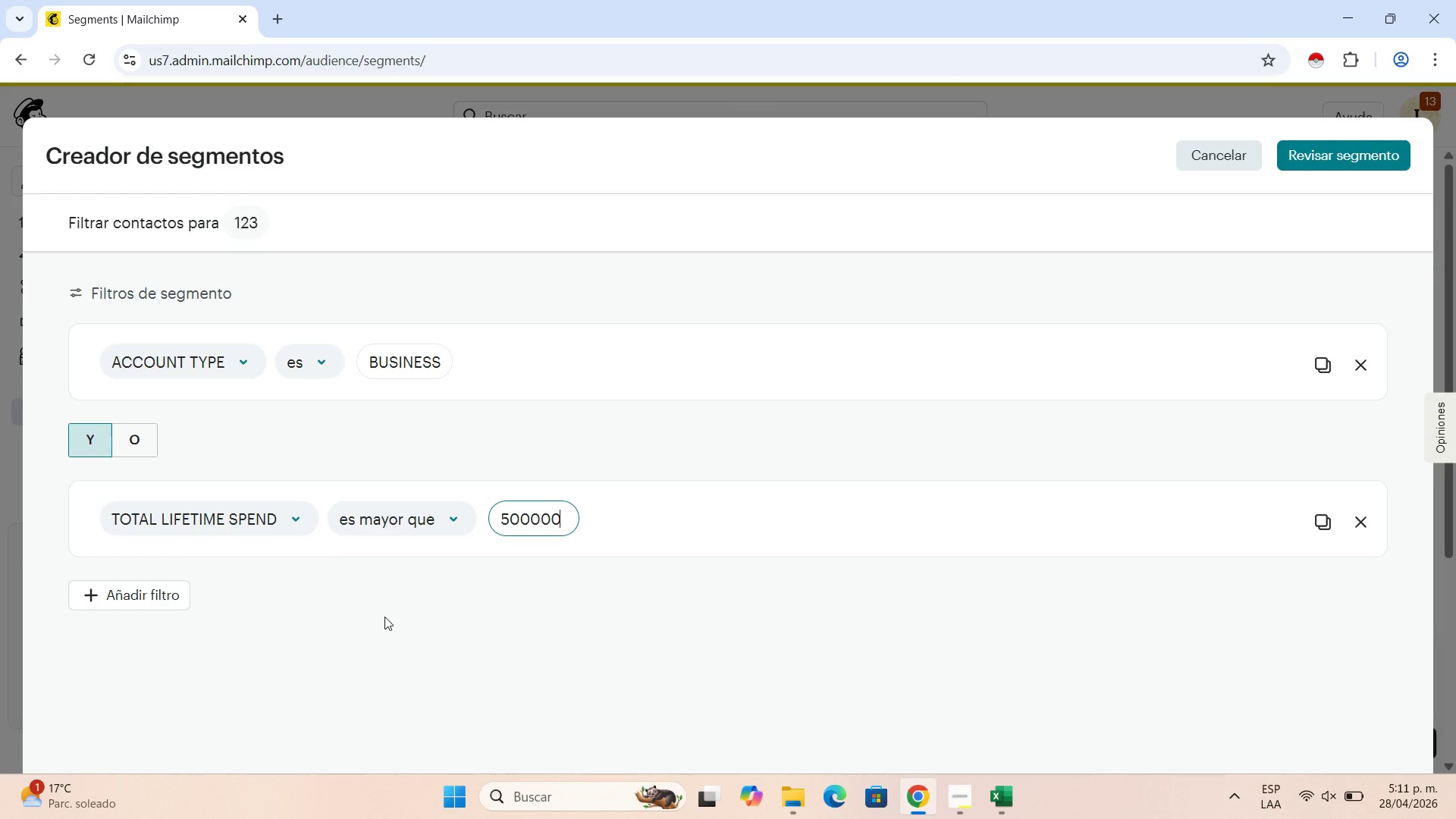 
left_click([384, 617])
 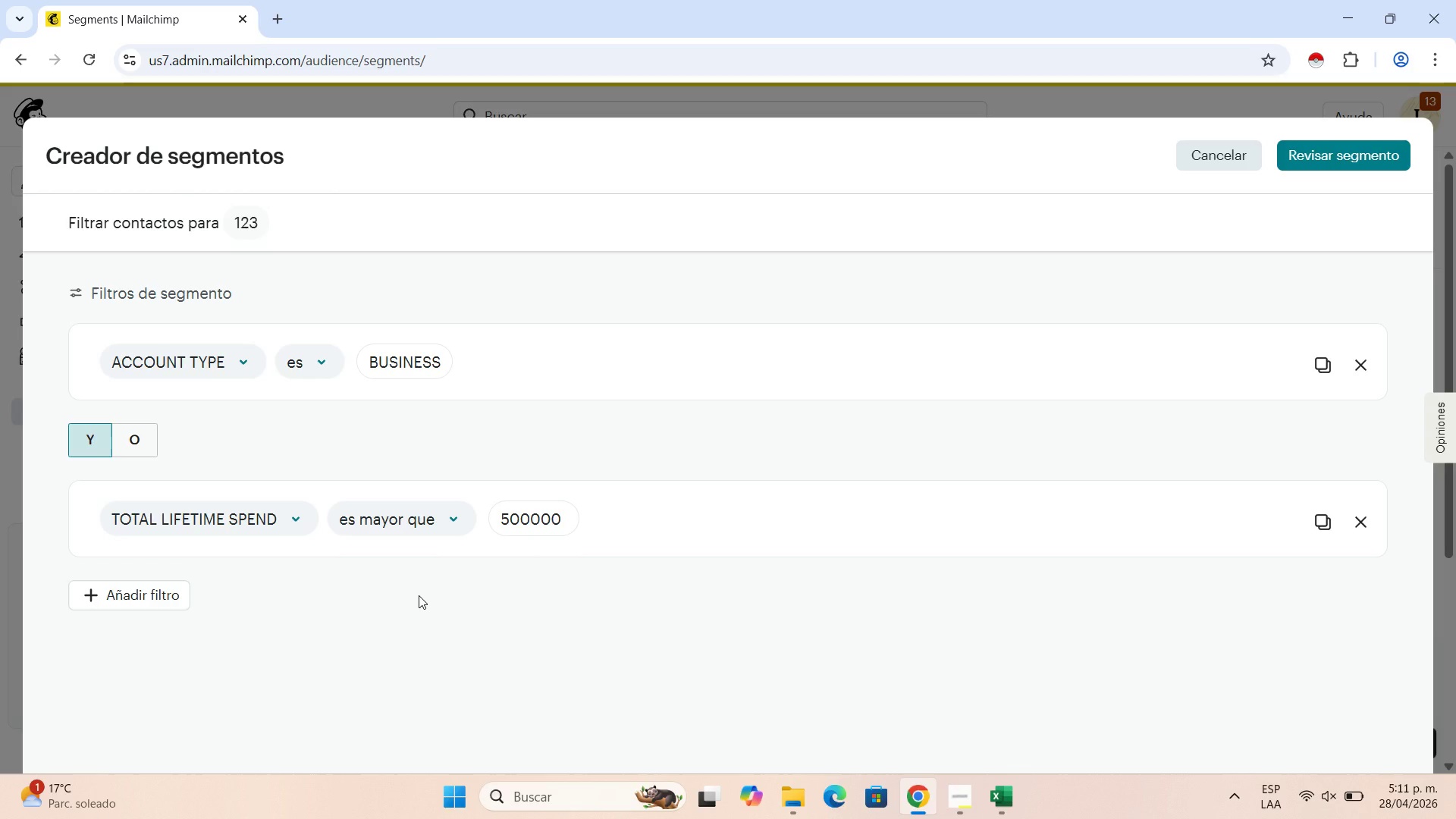 
wait(7.89)
 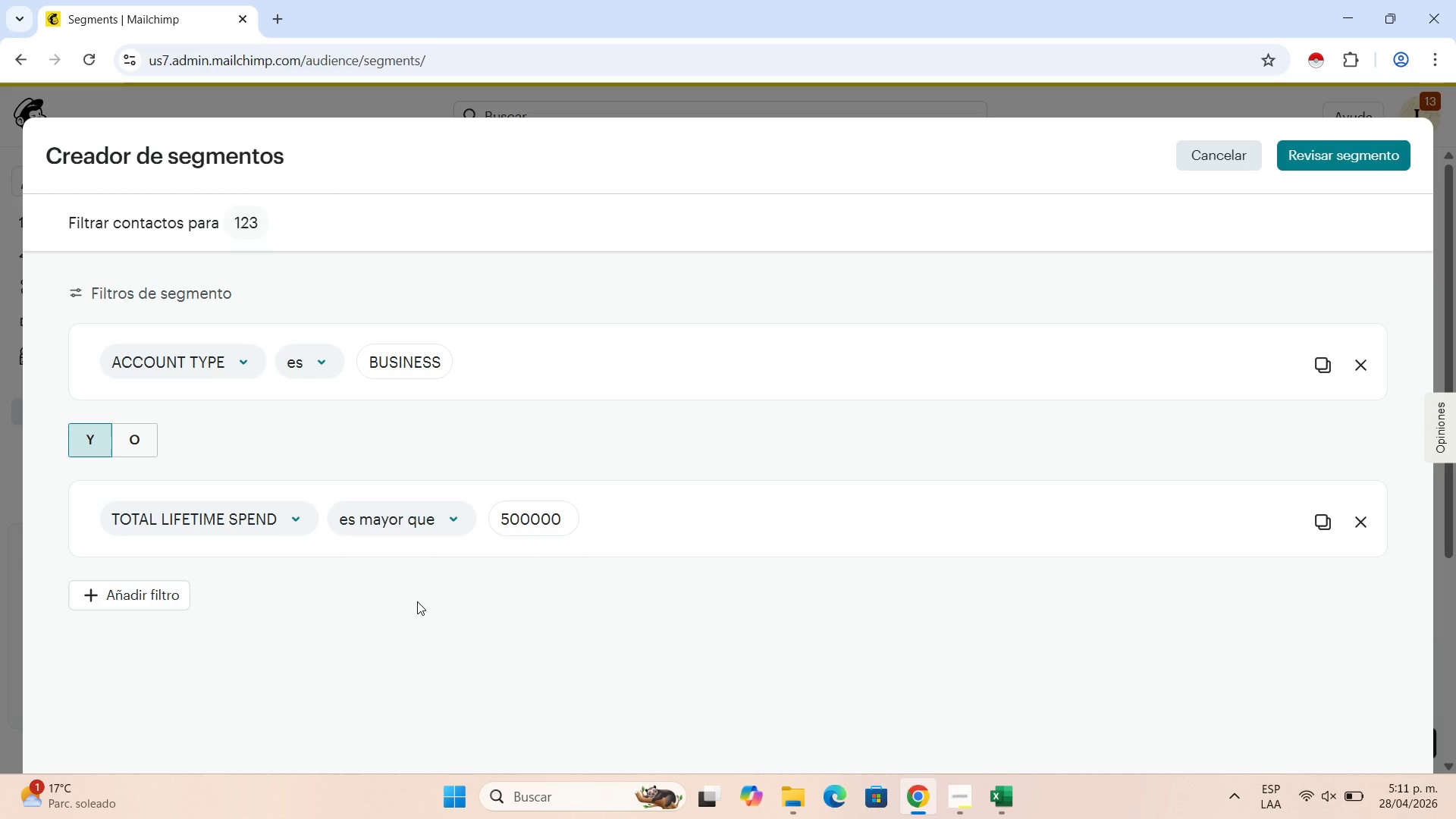 
left_click([1335, 143])
 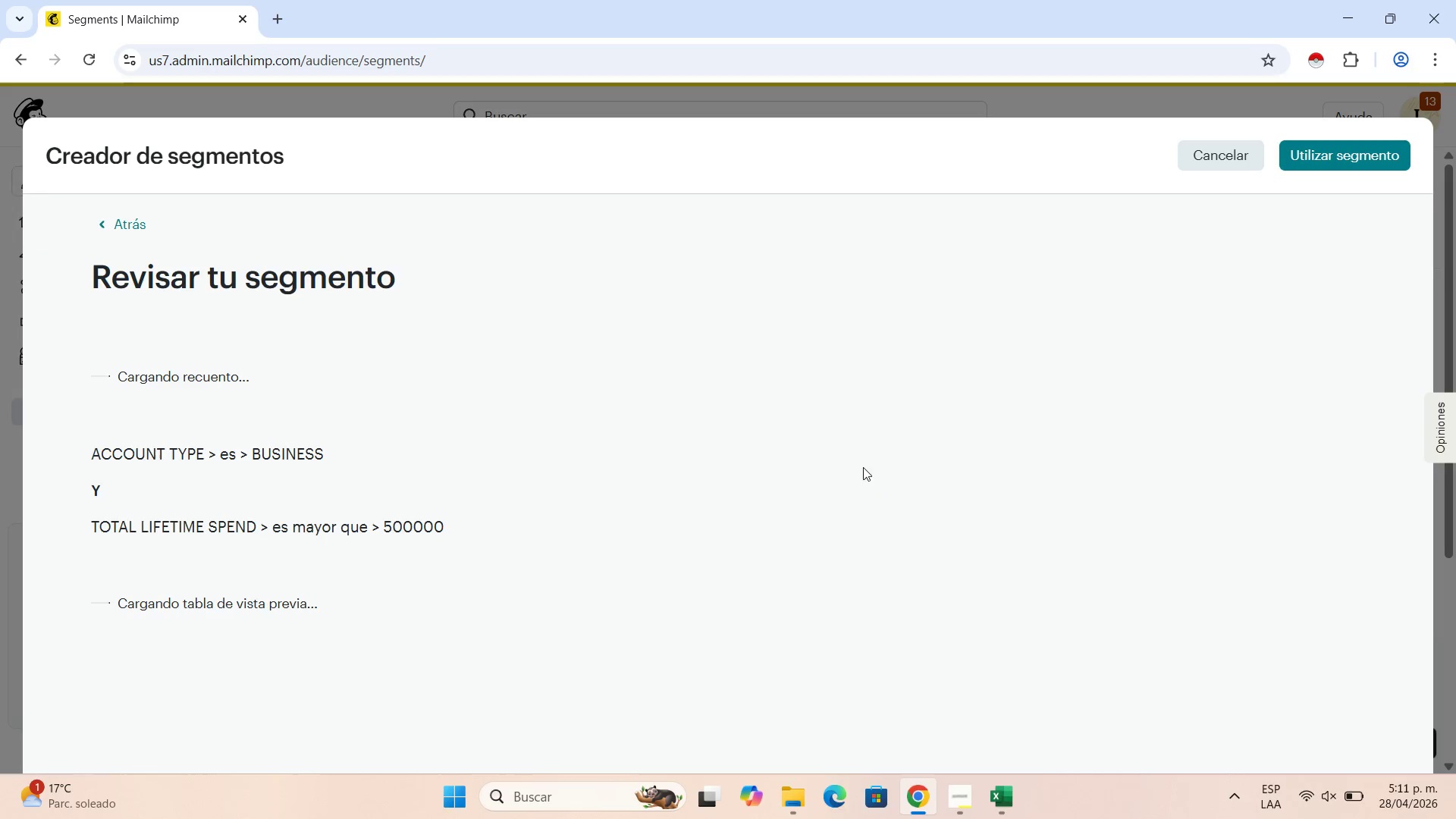 
mouse_move([563, 479])
 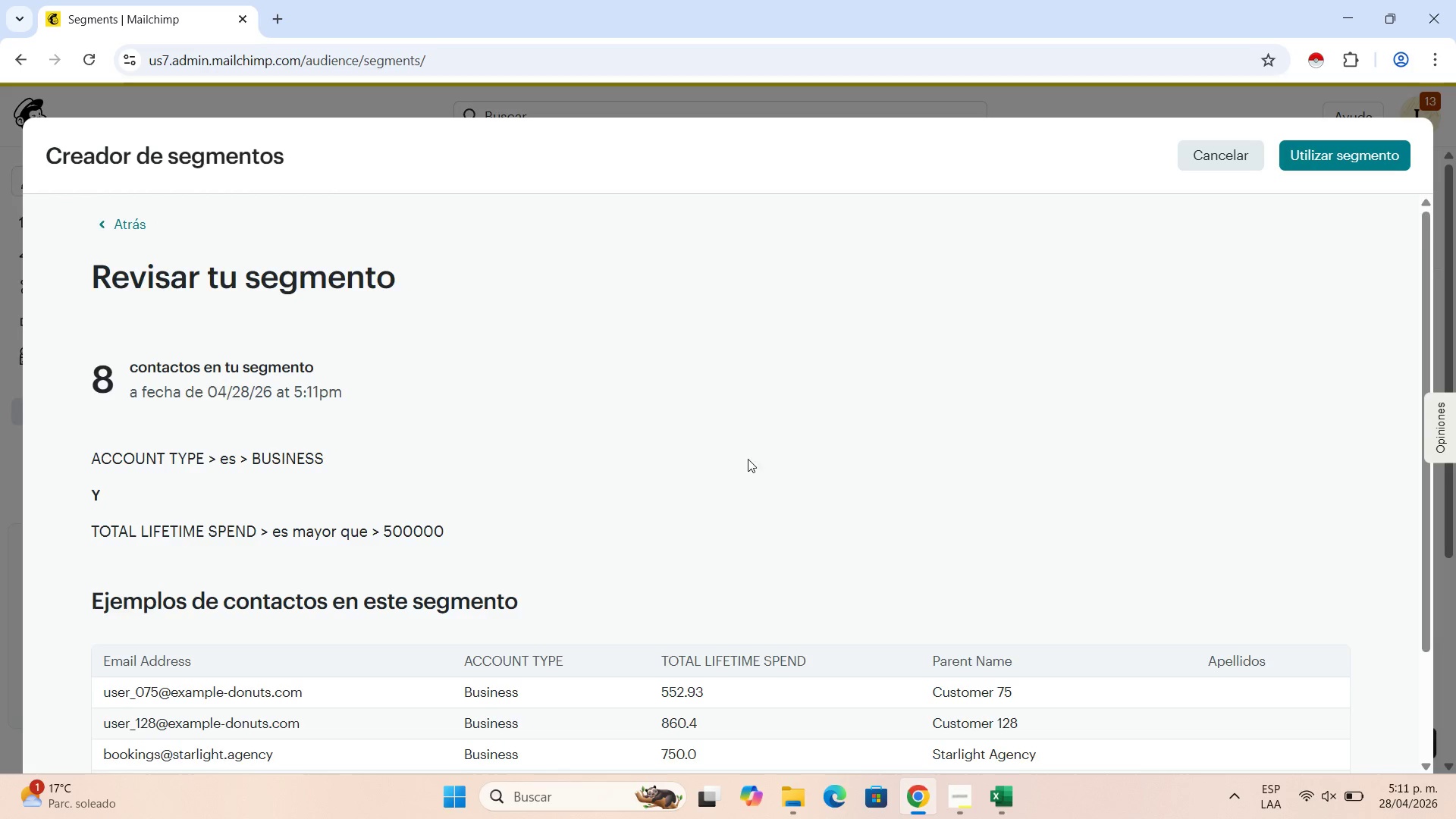 
scroll: coordinate [787, 459], scroll_direction: down, amount: 2.0
 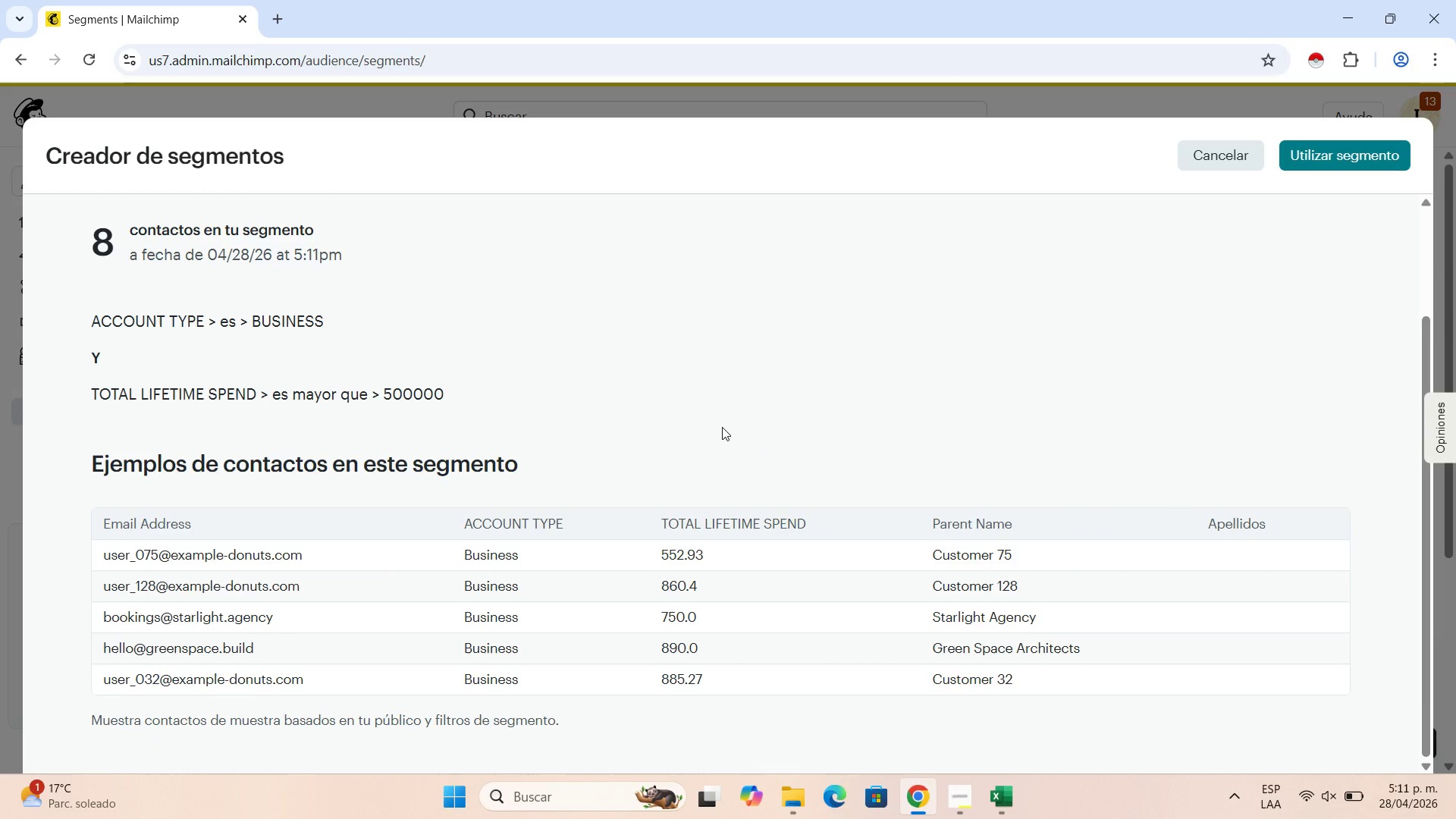 
wait(6.72)
 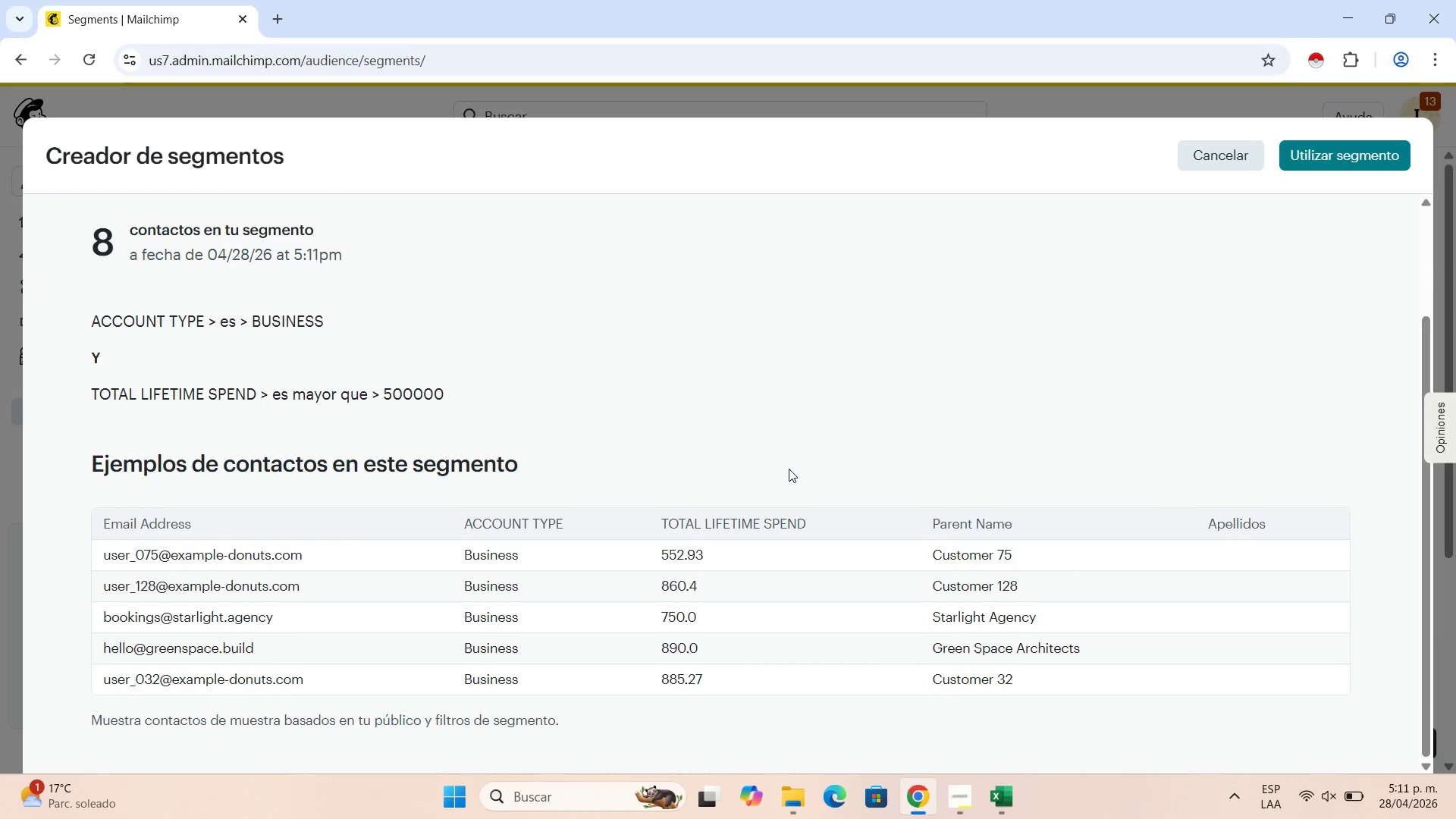 
scroll: coordinate [838, 601], scroll_direction: down, amount: 3.0
 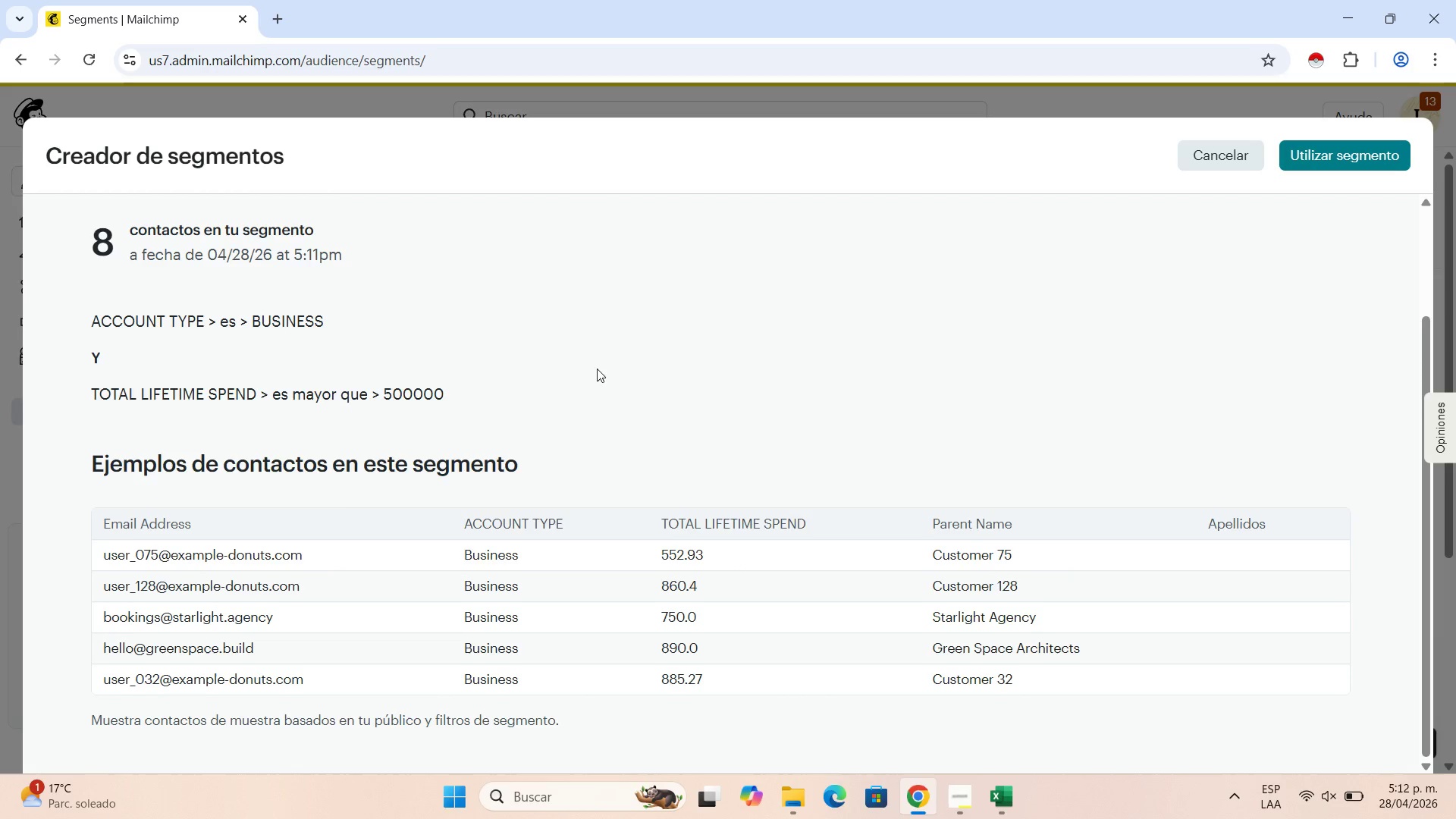 
scroll: coordinate [582, 359], scroll_direction: up, amount: 4.0
 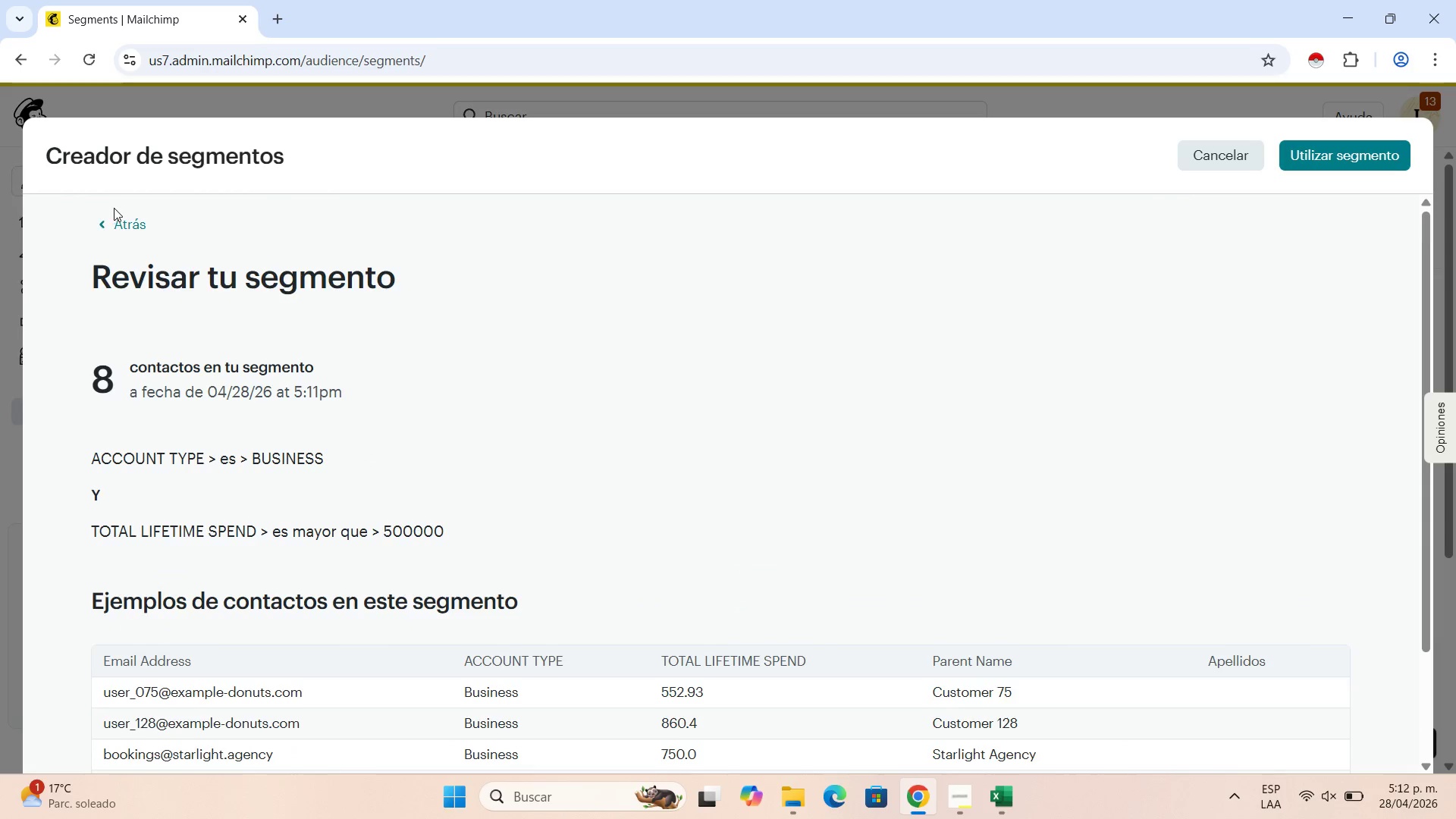 
left_click([108, 216])
 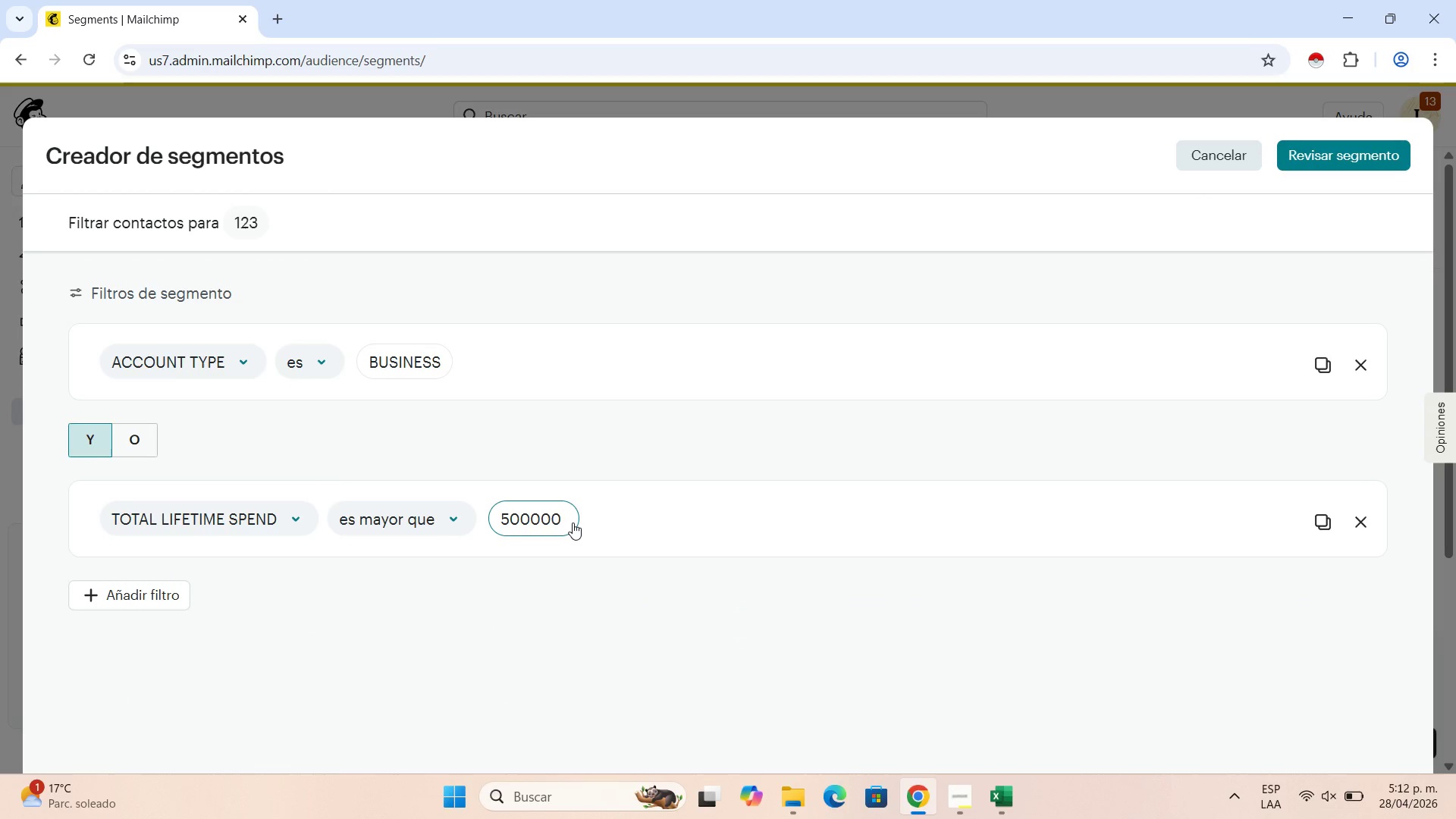 
double_click([573, 522])
 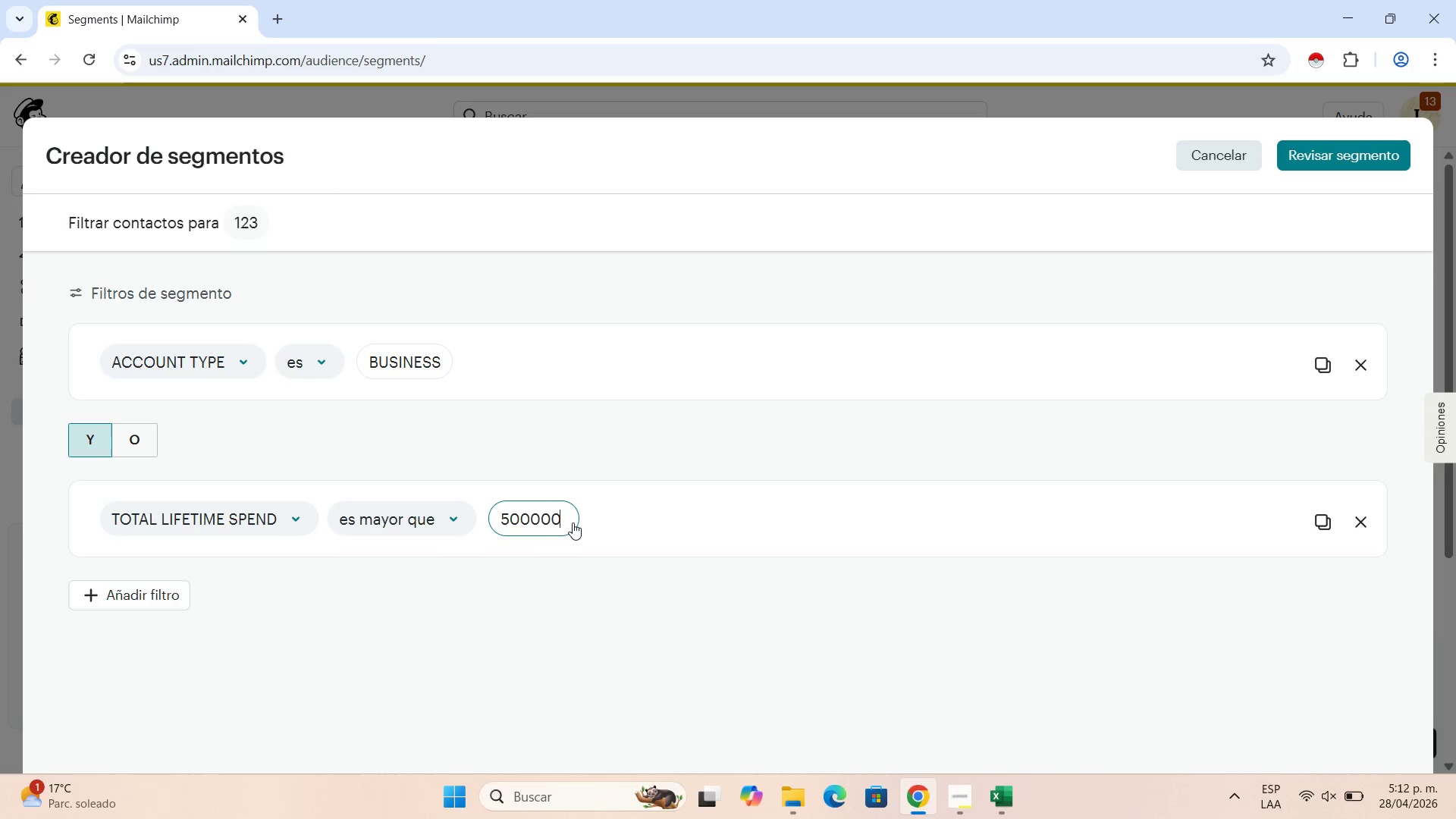 
wait(16.61)
 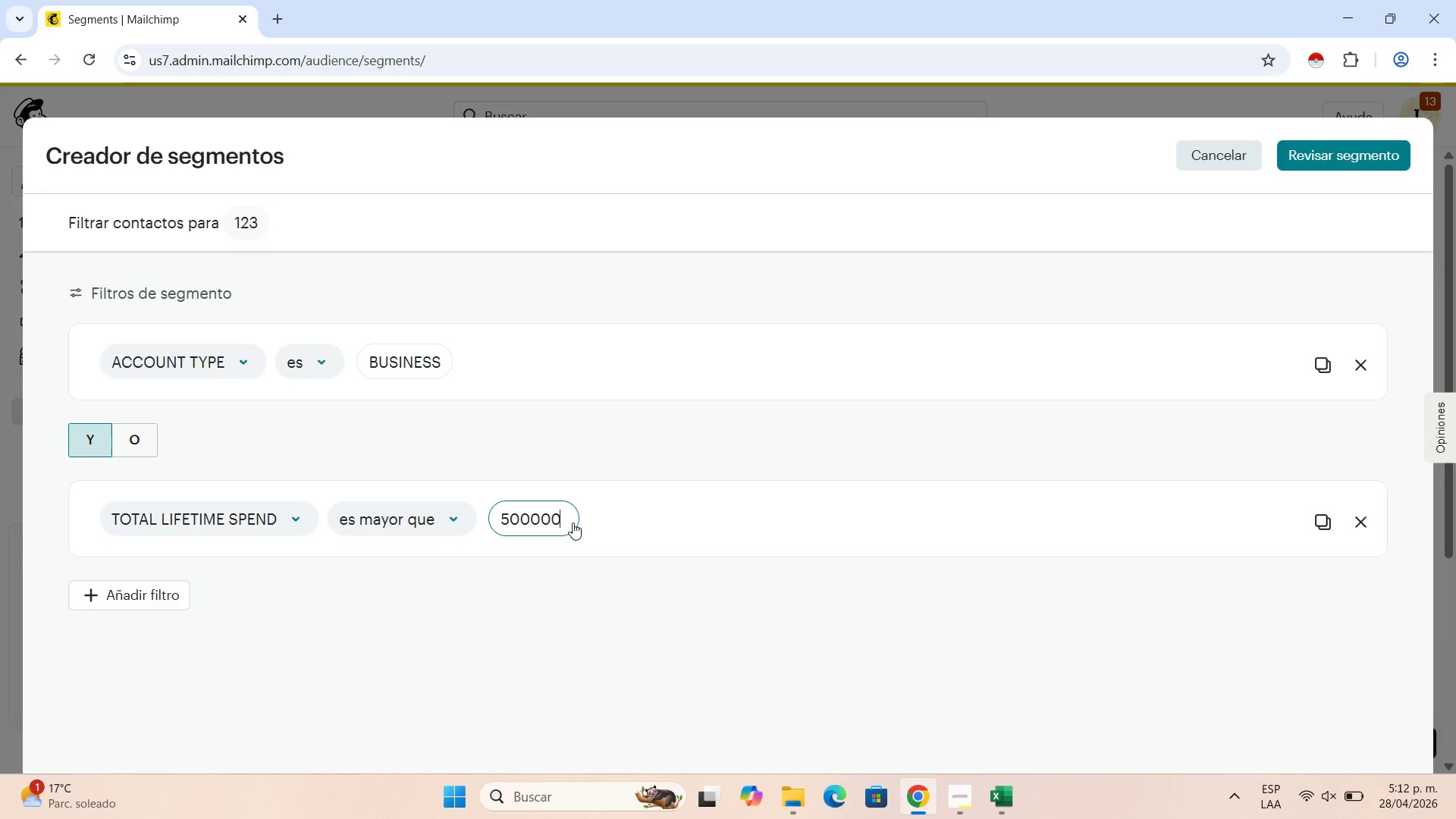 
scroll: coordinate [609, 554], scroll_direction: down, amount: 10.0
 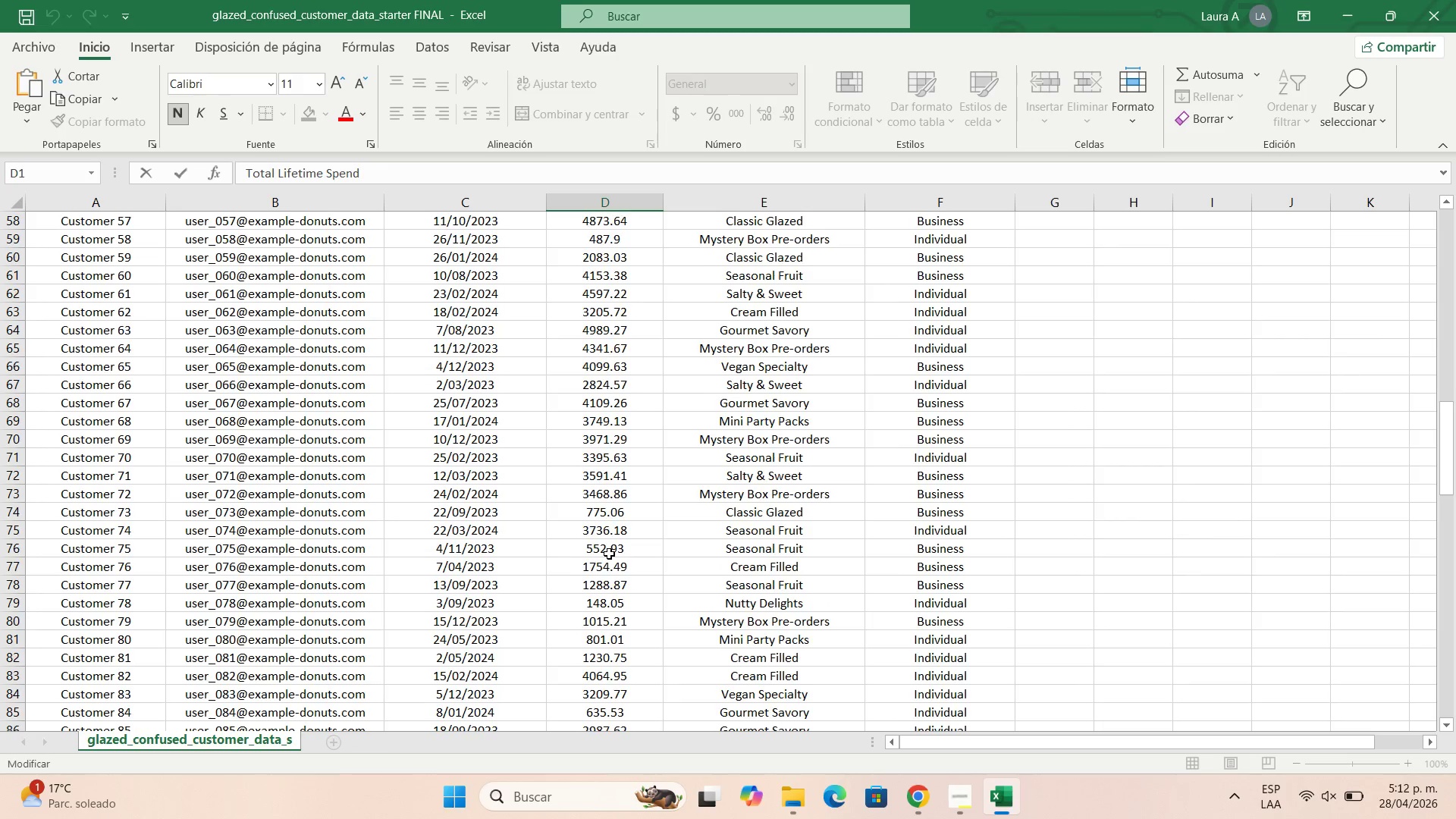 
scroll: coordinate [598, 583], scroll_direction: down, amount: 19.0
 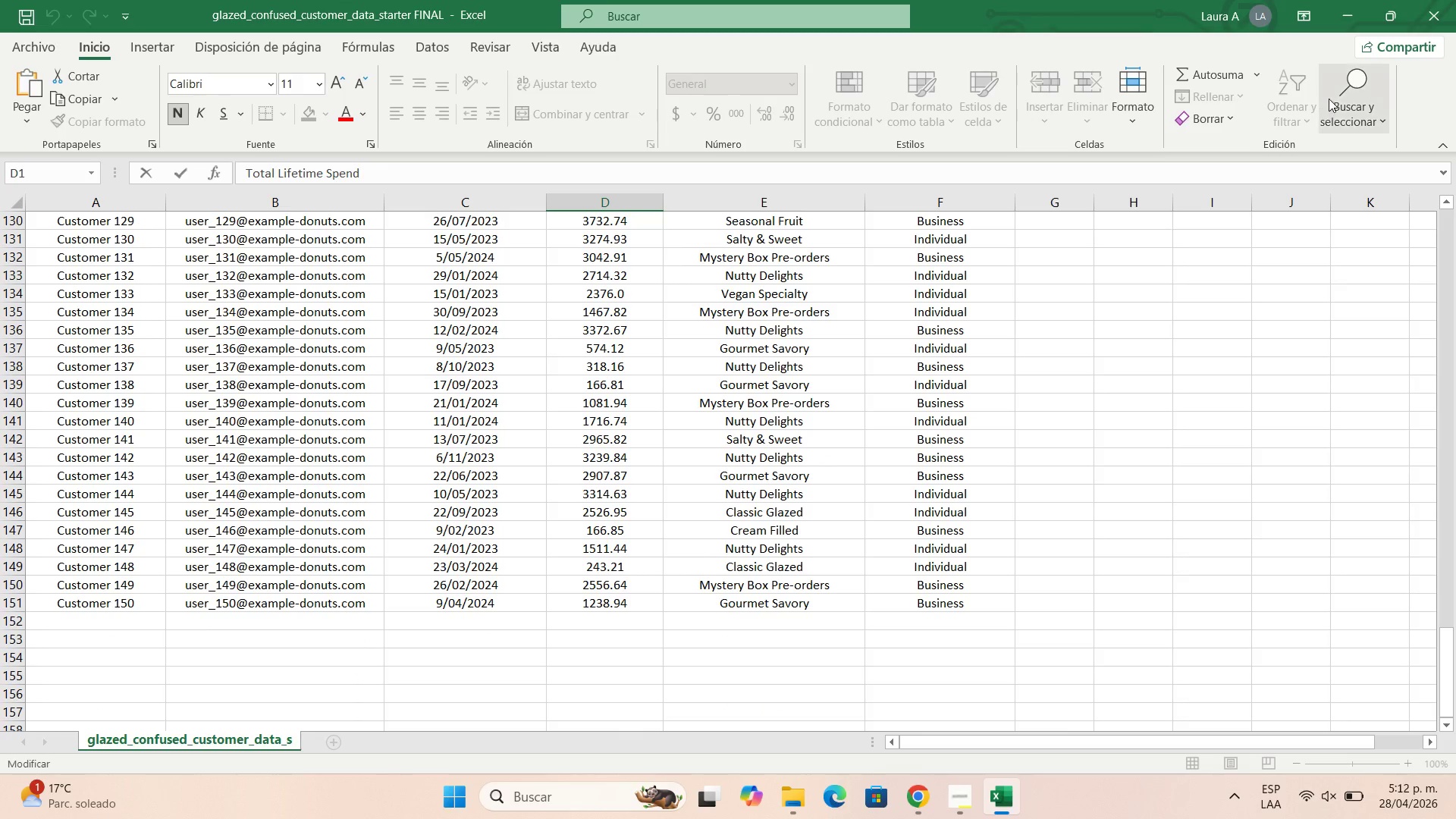 
left_click([1357, 10])
 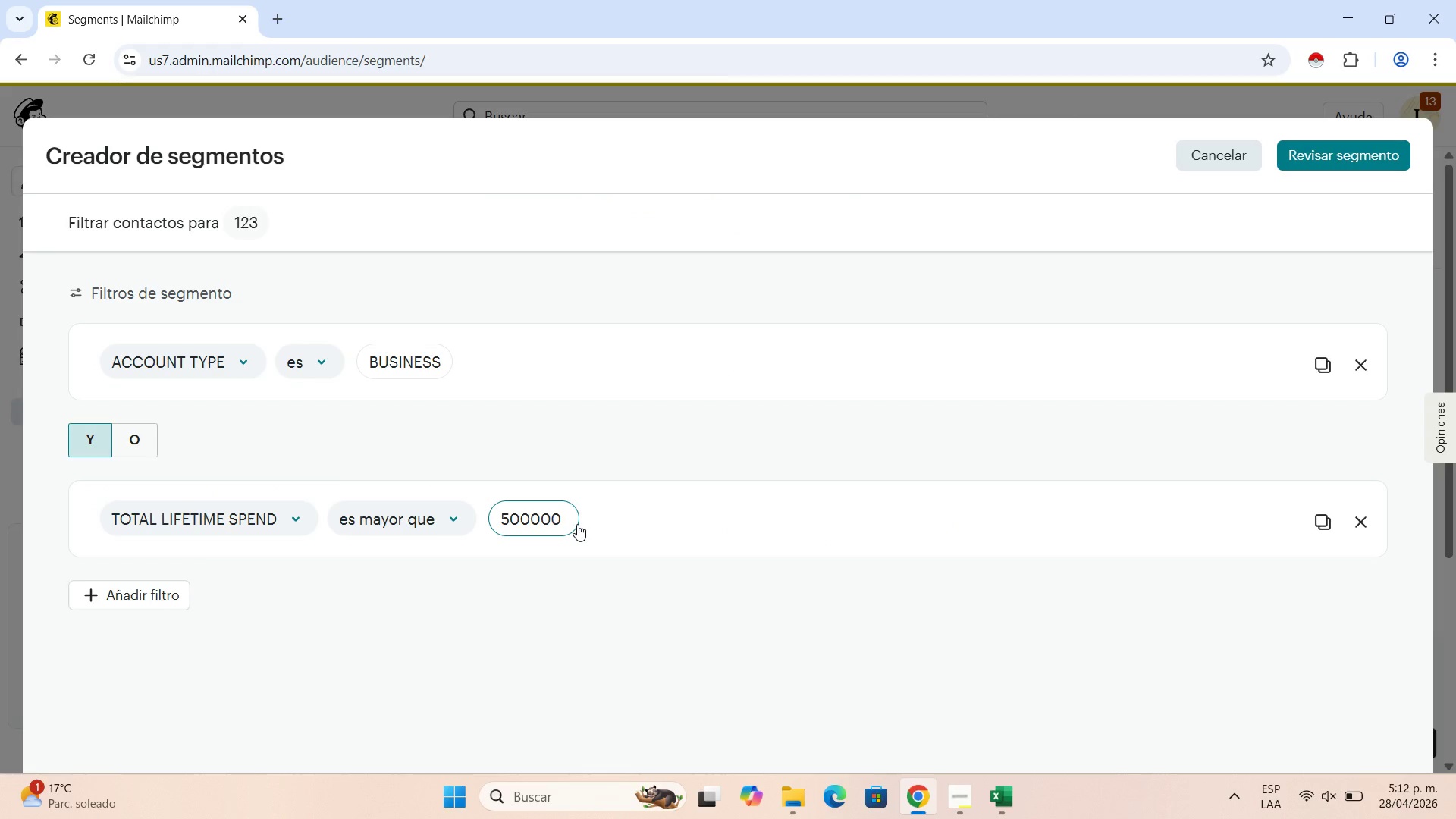 
key(Backspace)
 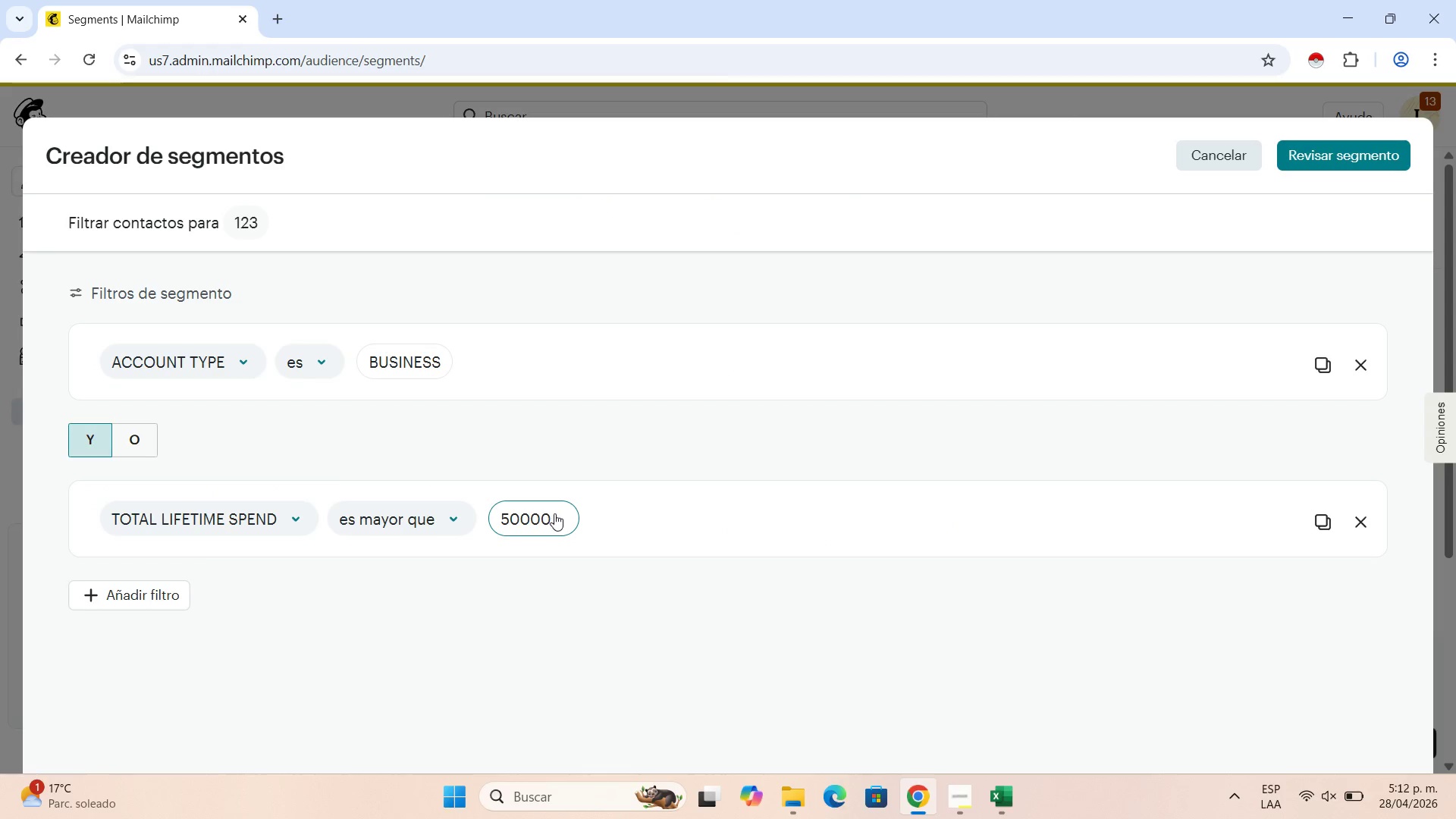 
key(Backspace)
 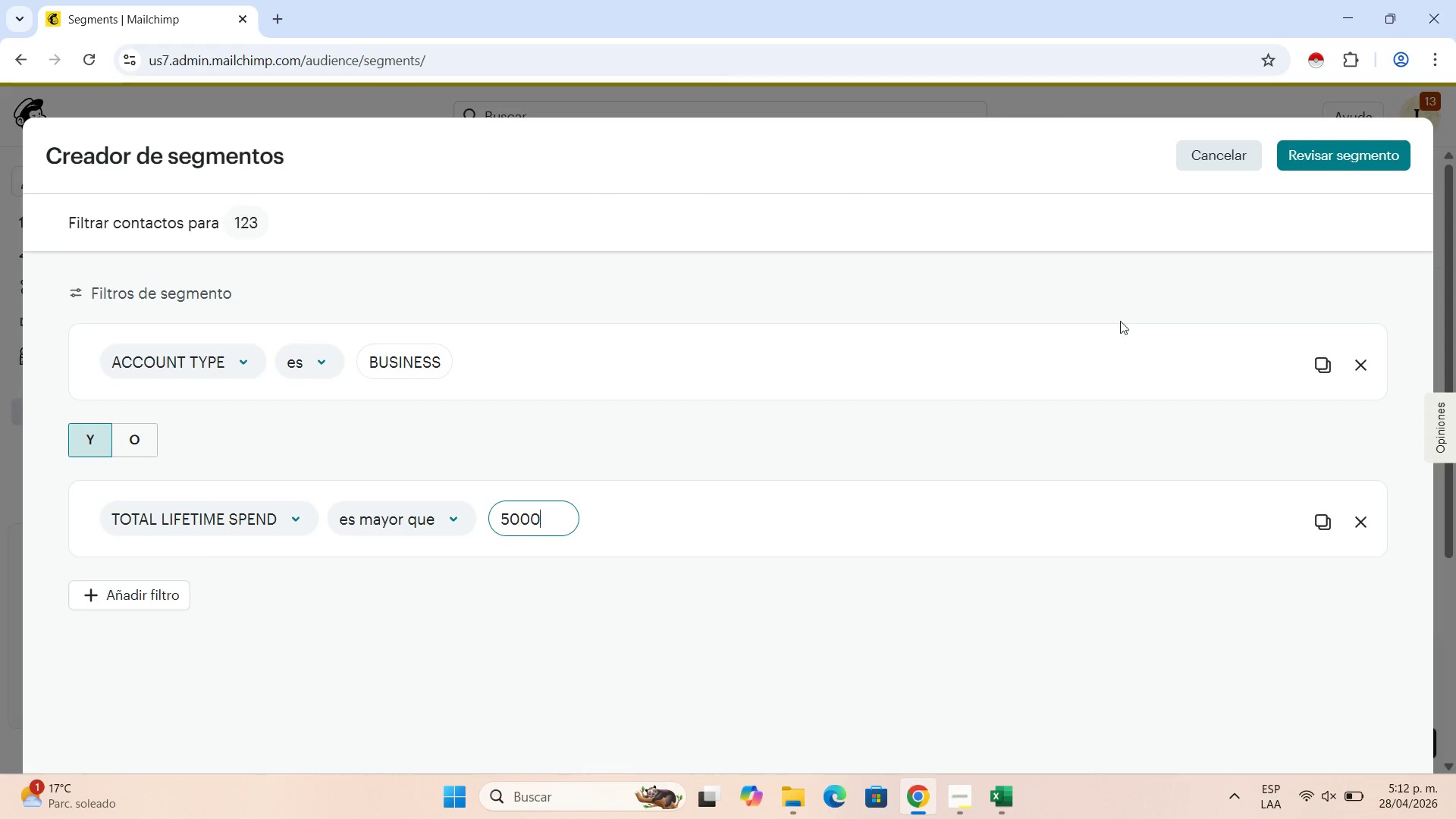 
left_click([1367, 158])
 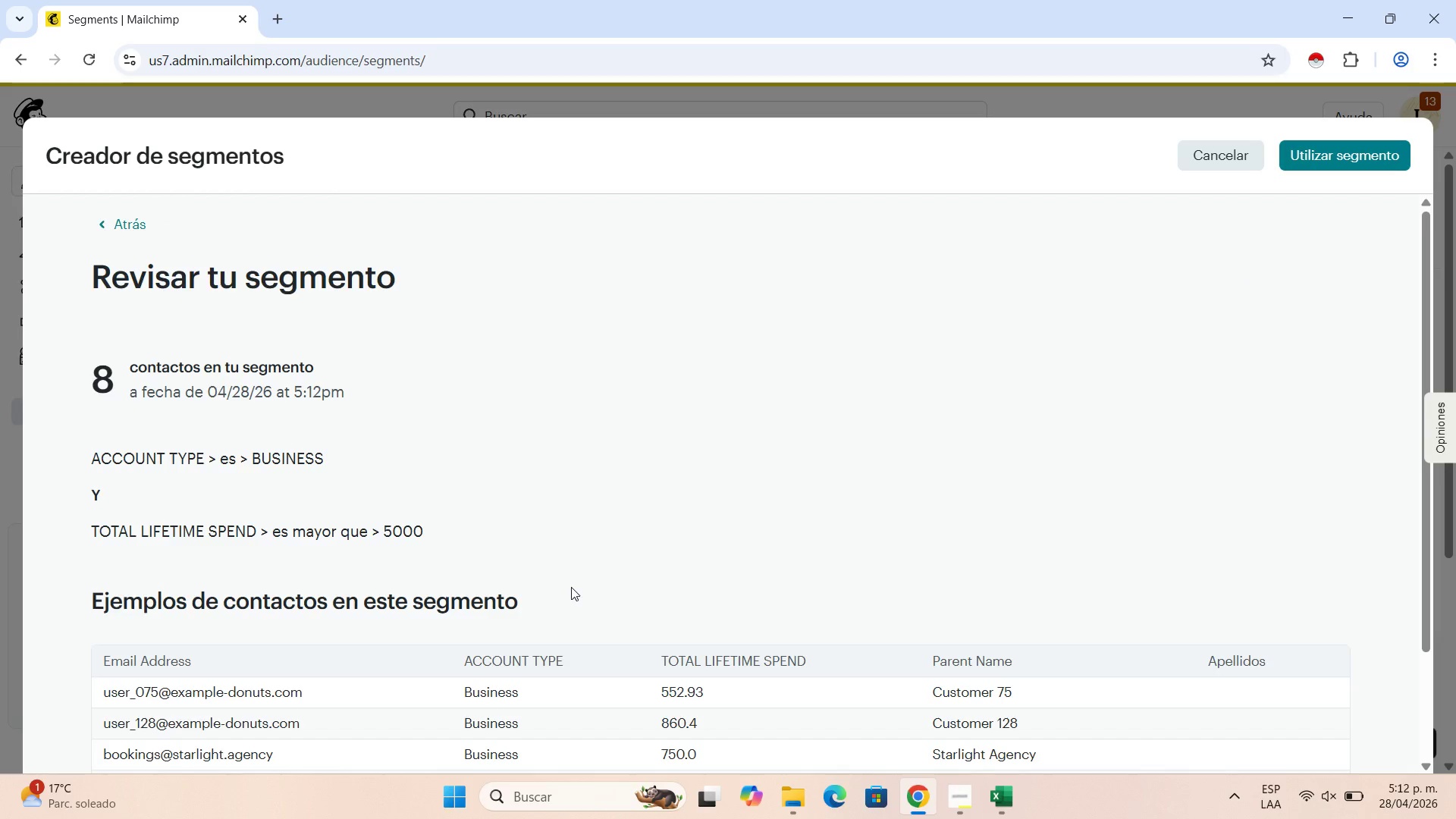 
scroll: coordinate [778, 593], scroll_direction: down, amount: 8.0
 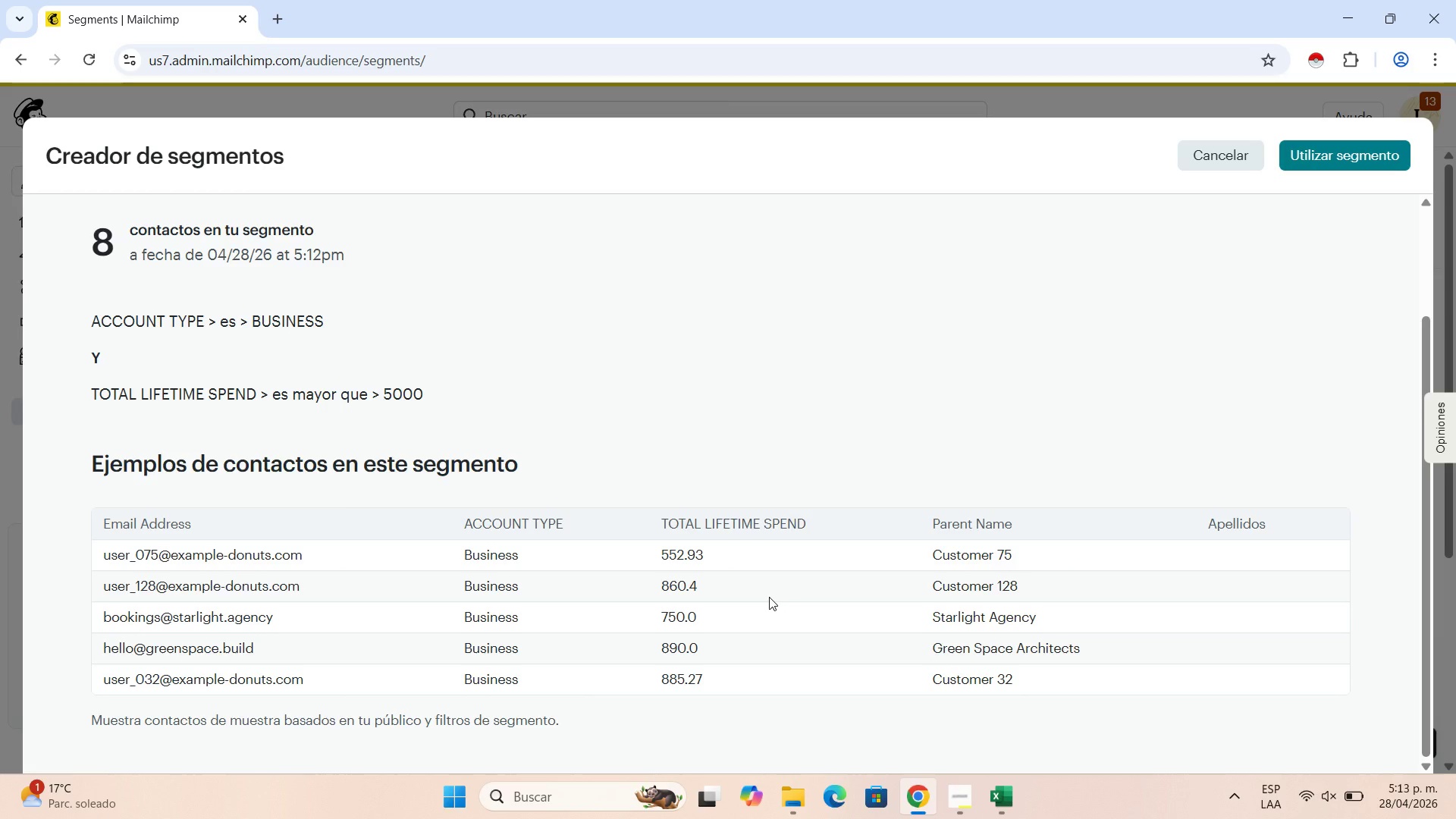 
wait(11.88)
 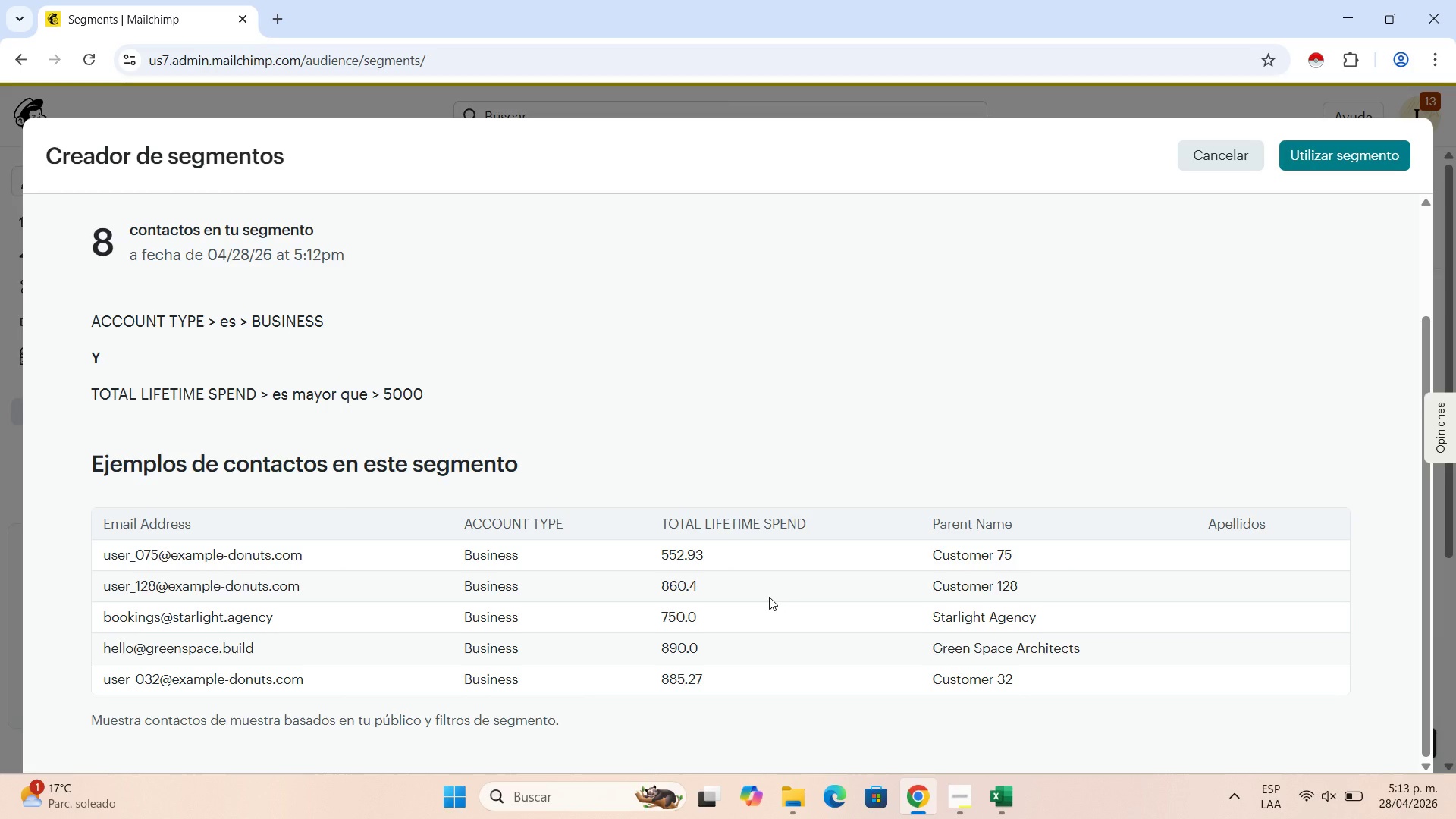 
scroll: coordinate [397, 414], scroll_direction: down, amount: 1.0
 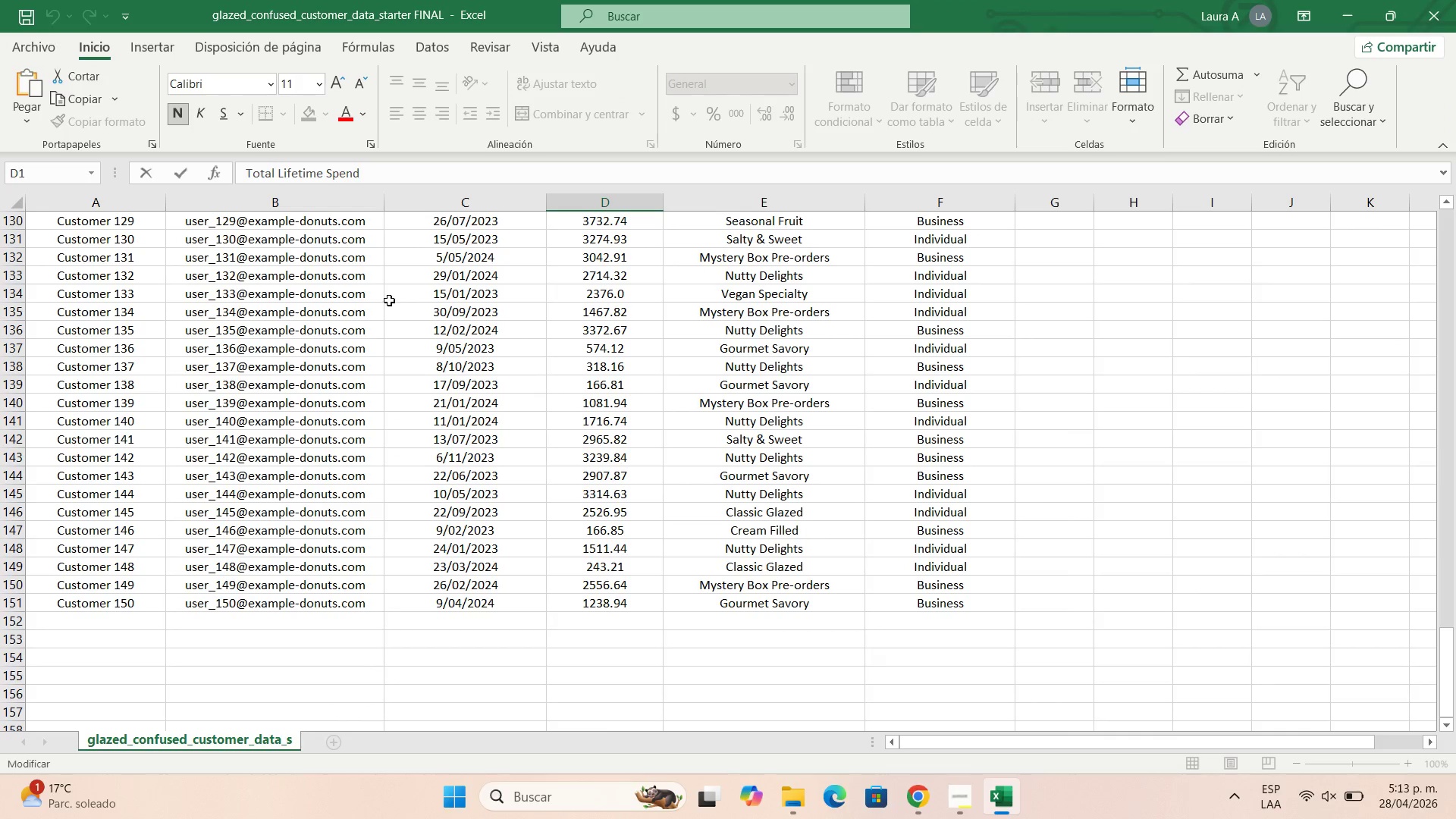 
scroll: coordinate [529, 499], scroll_direction: up, amount: 10.0
 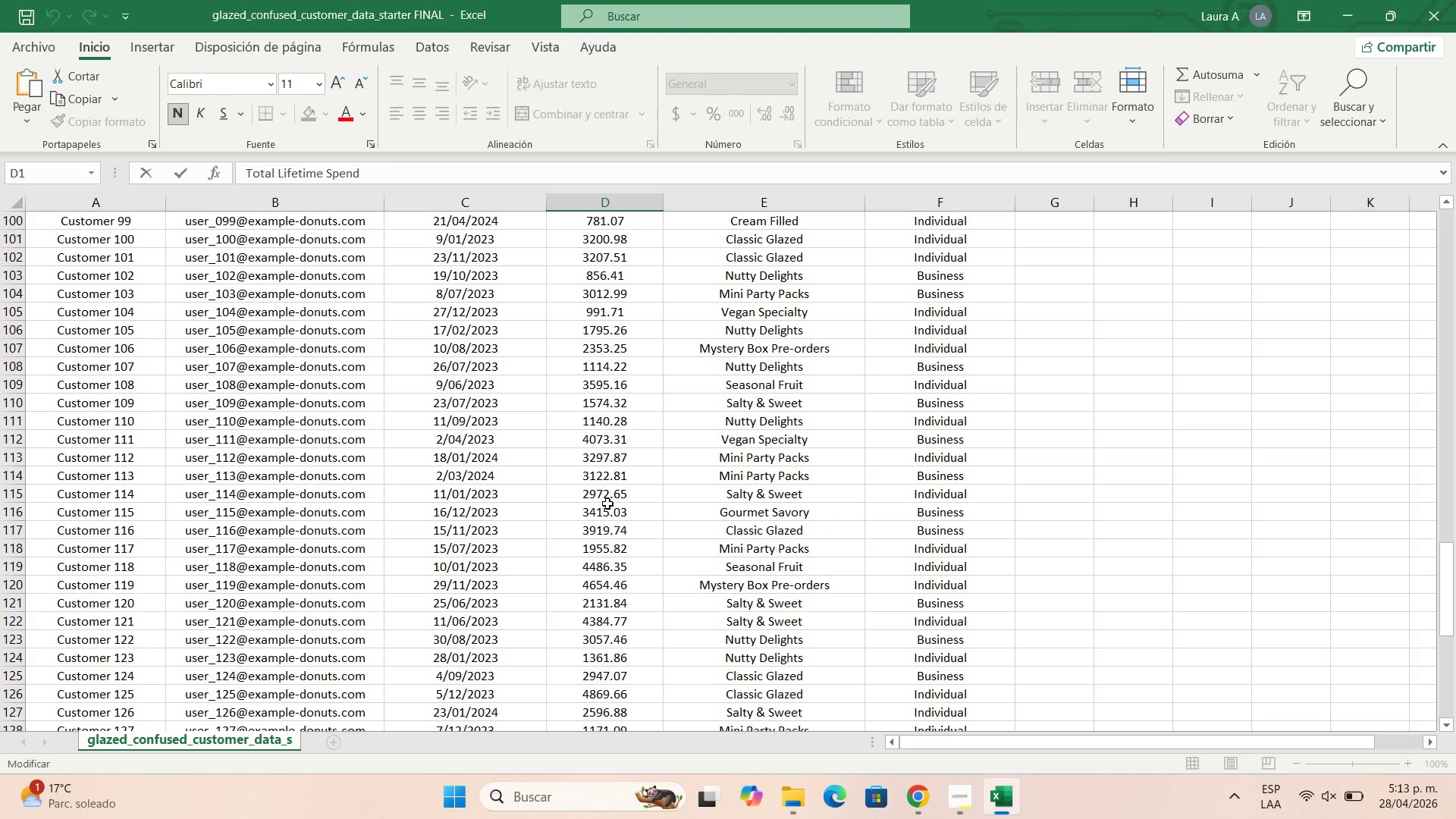 
scroll: coordinate [620, 641], scroll_direction: down, amount: 9.0
 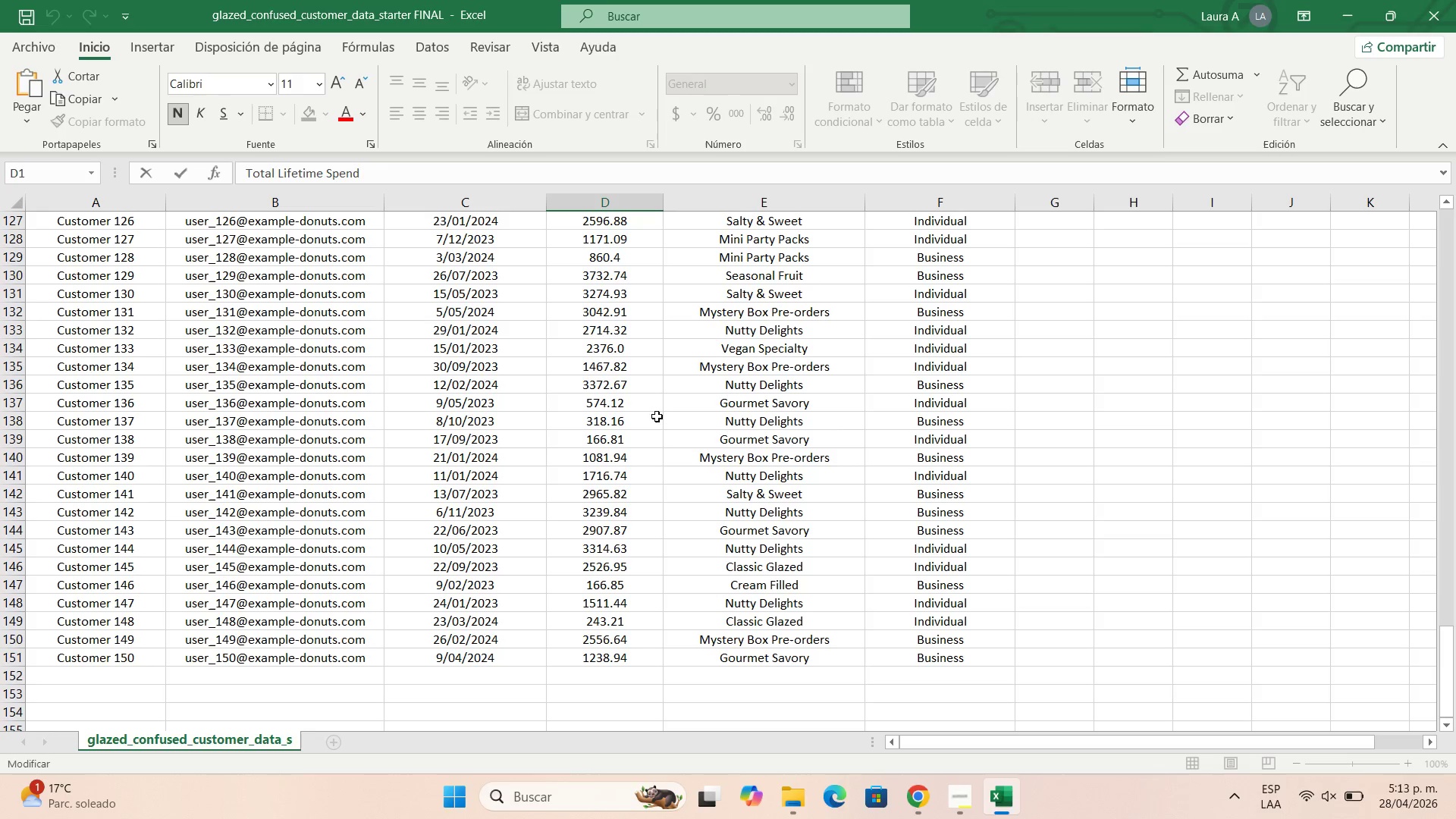 
wait(5.75)
 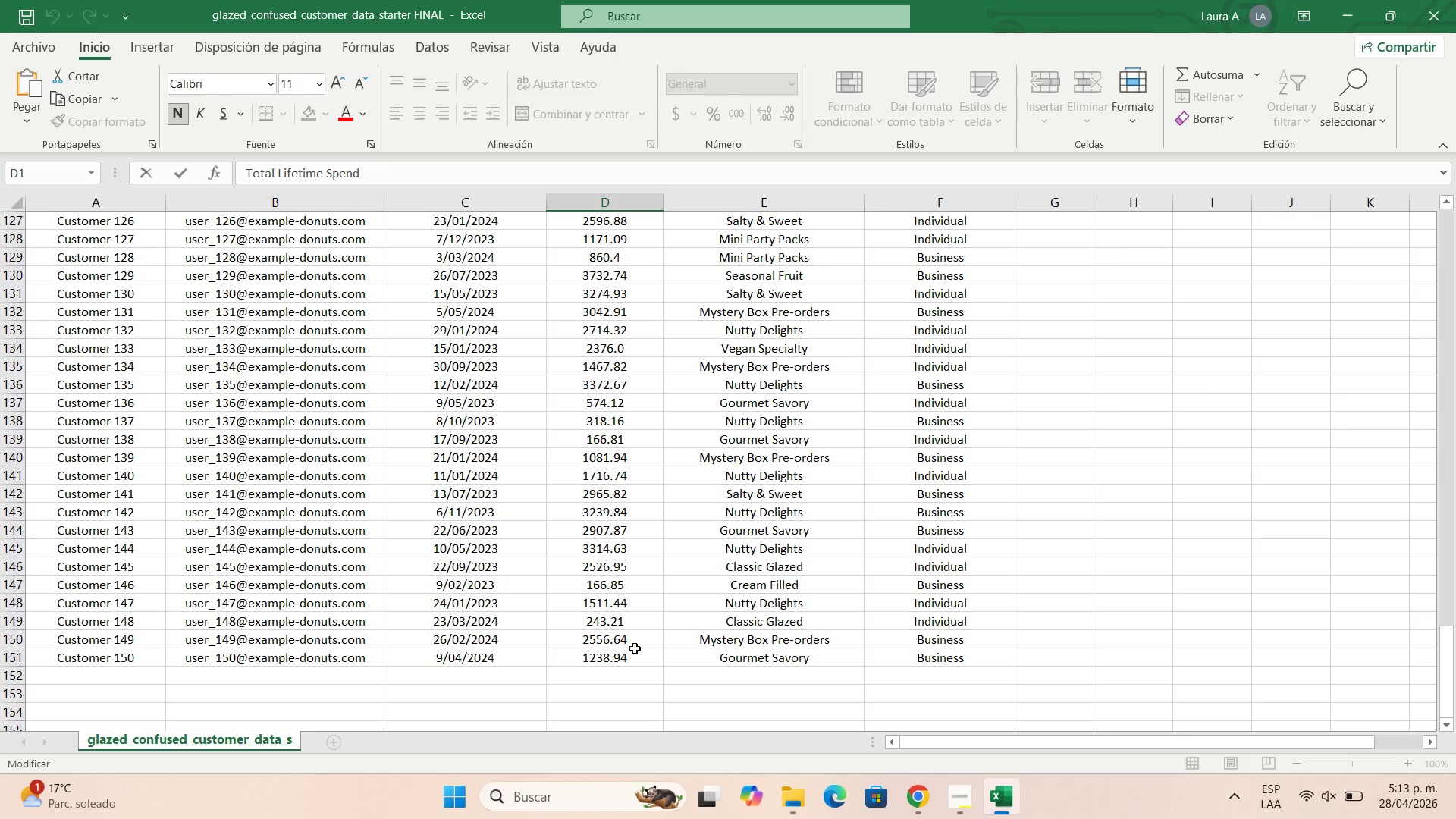 
left_click([1357, 0])
 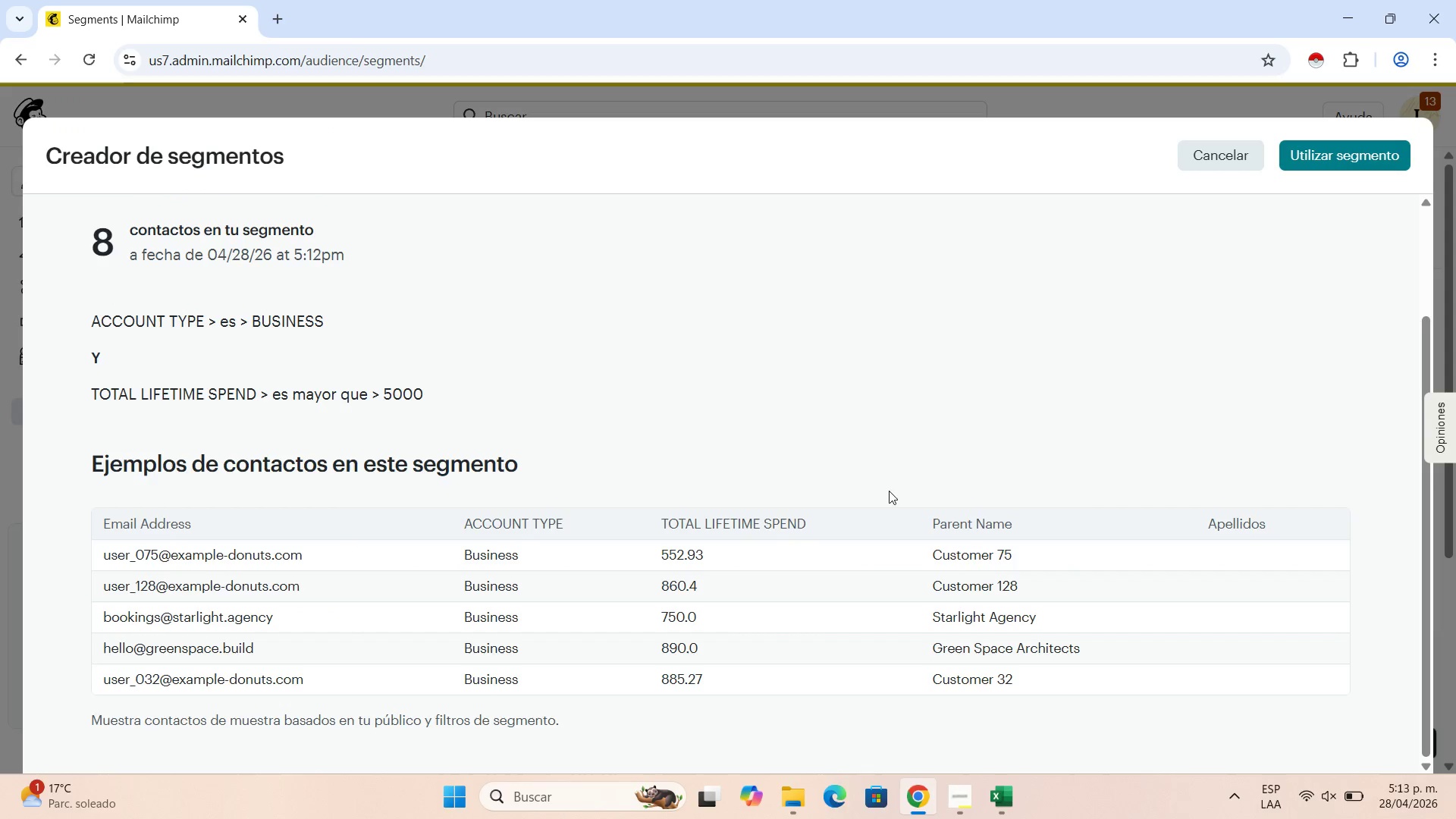 
scroll: coordinate [1118, 606], scroll_direction: down, amount: 6.0
 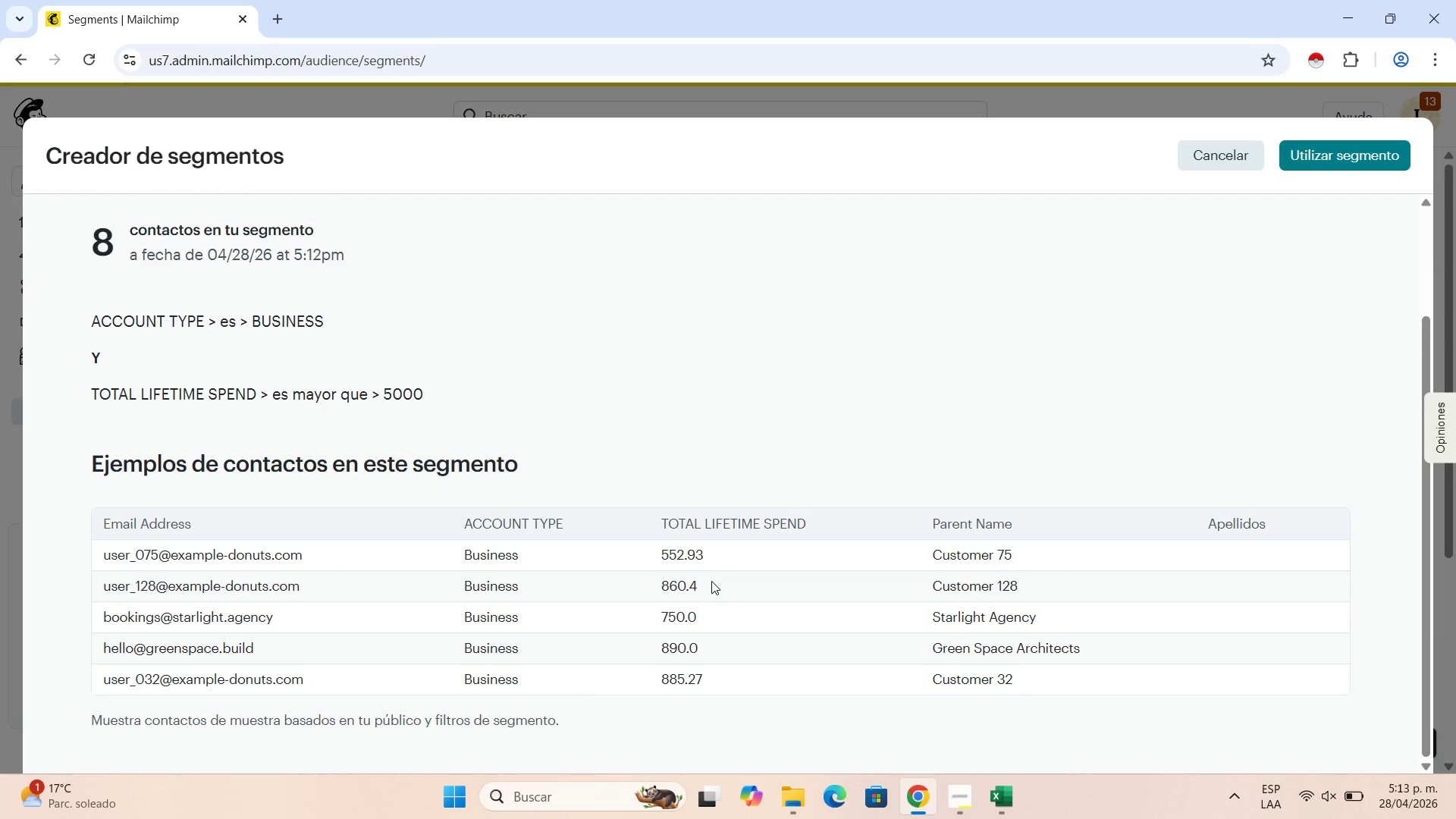 
wait(16.35)
 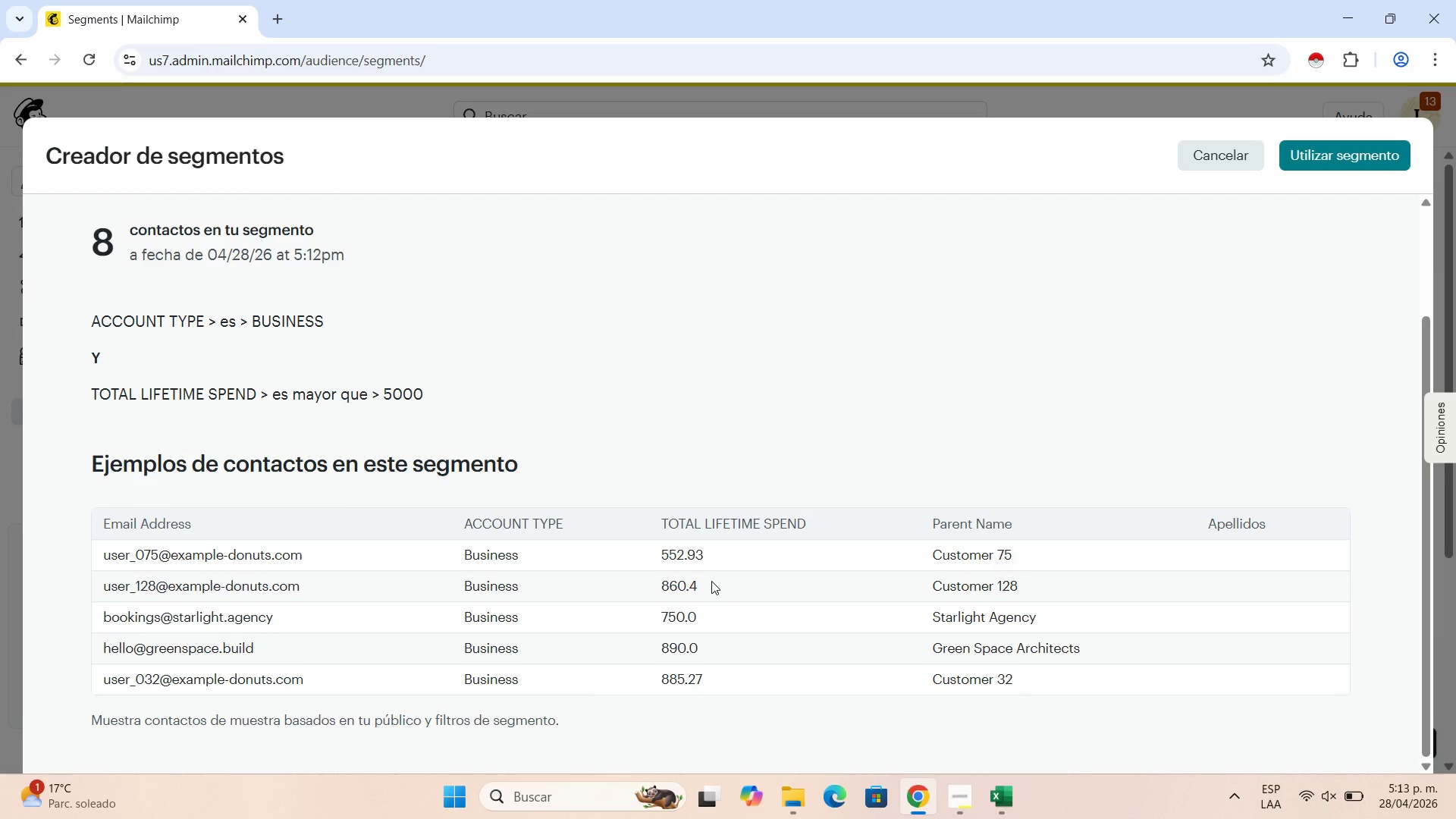 
scroll: coordinate [746, 469], scroll_direction: down, amount: 7.0
 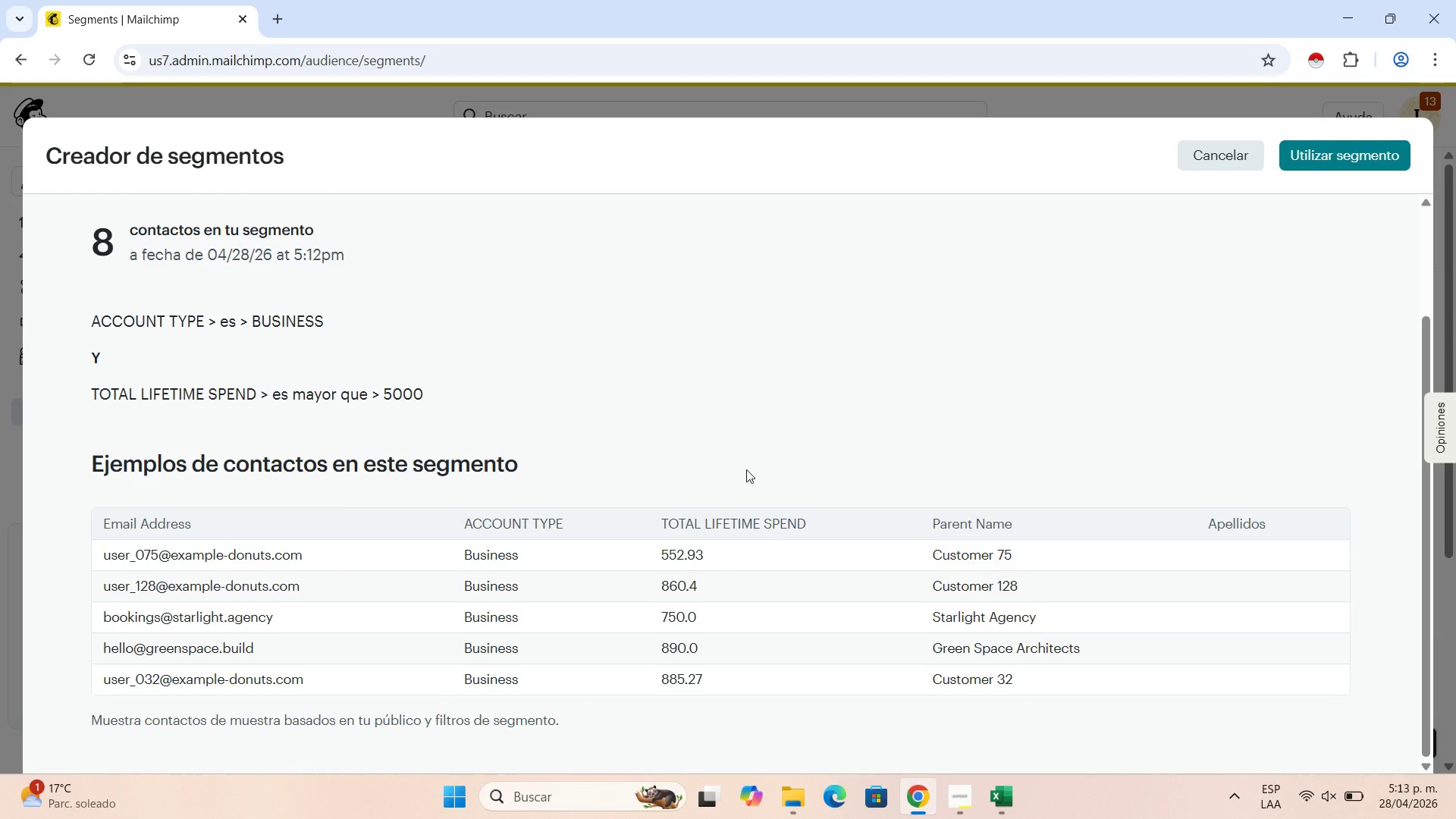 
wait(8.96)
 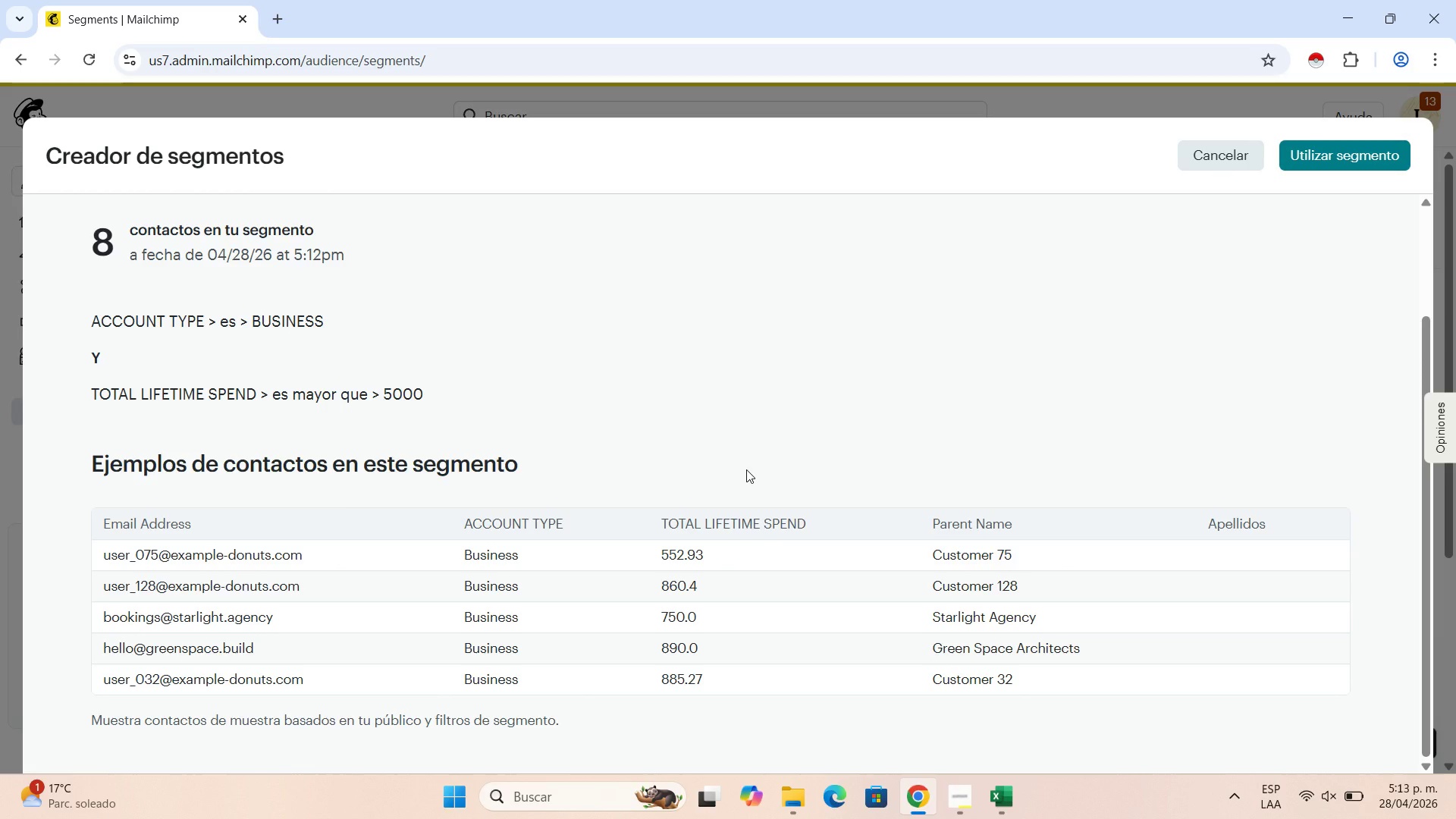 
left_click([1229, 155])
 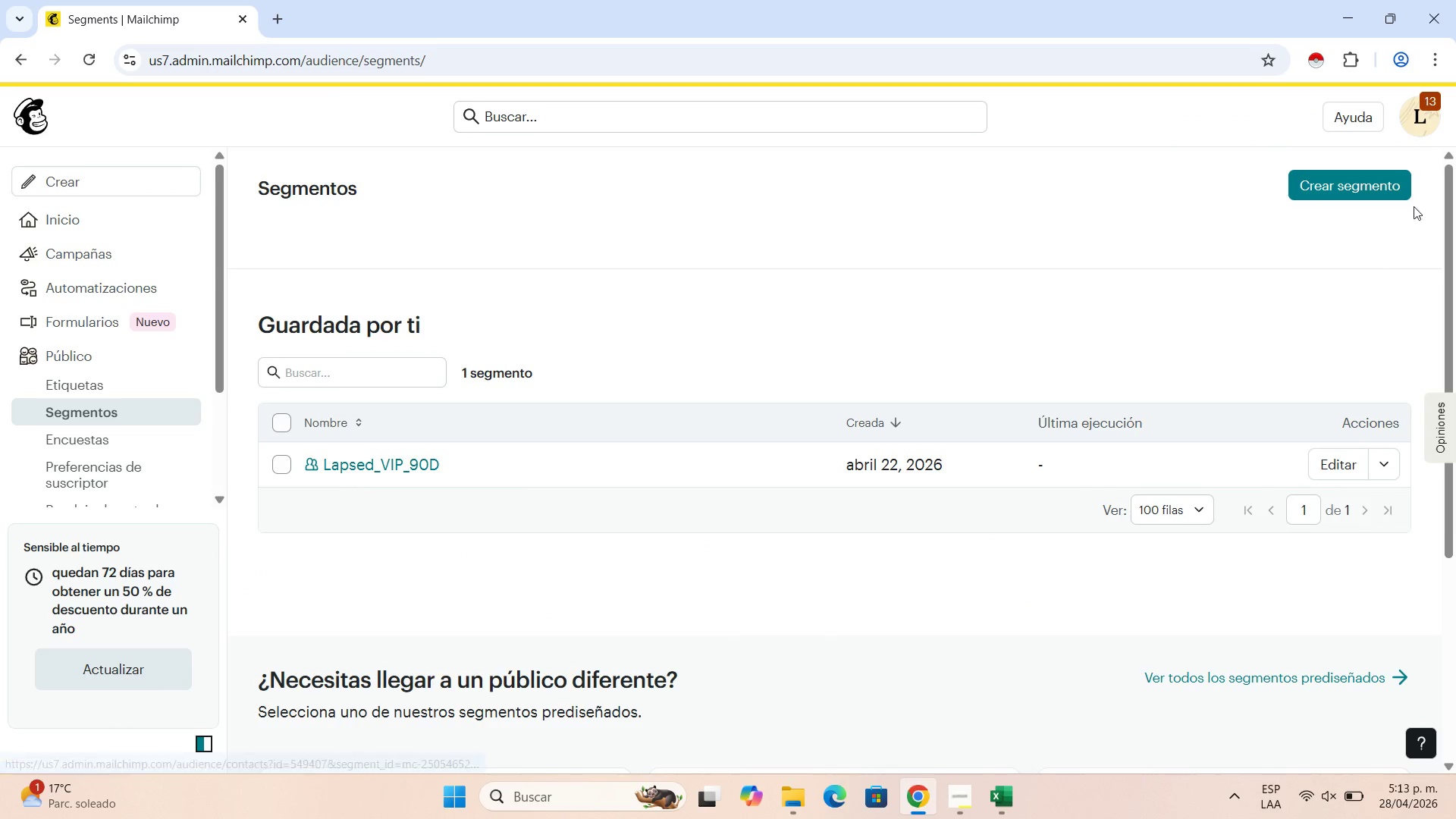 
left_click([1380, 187])
 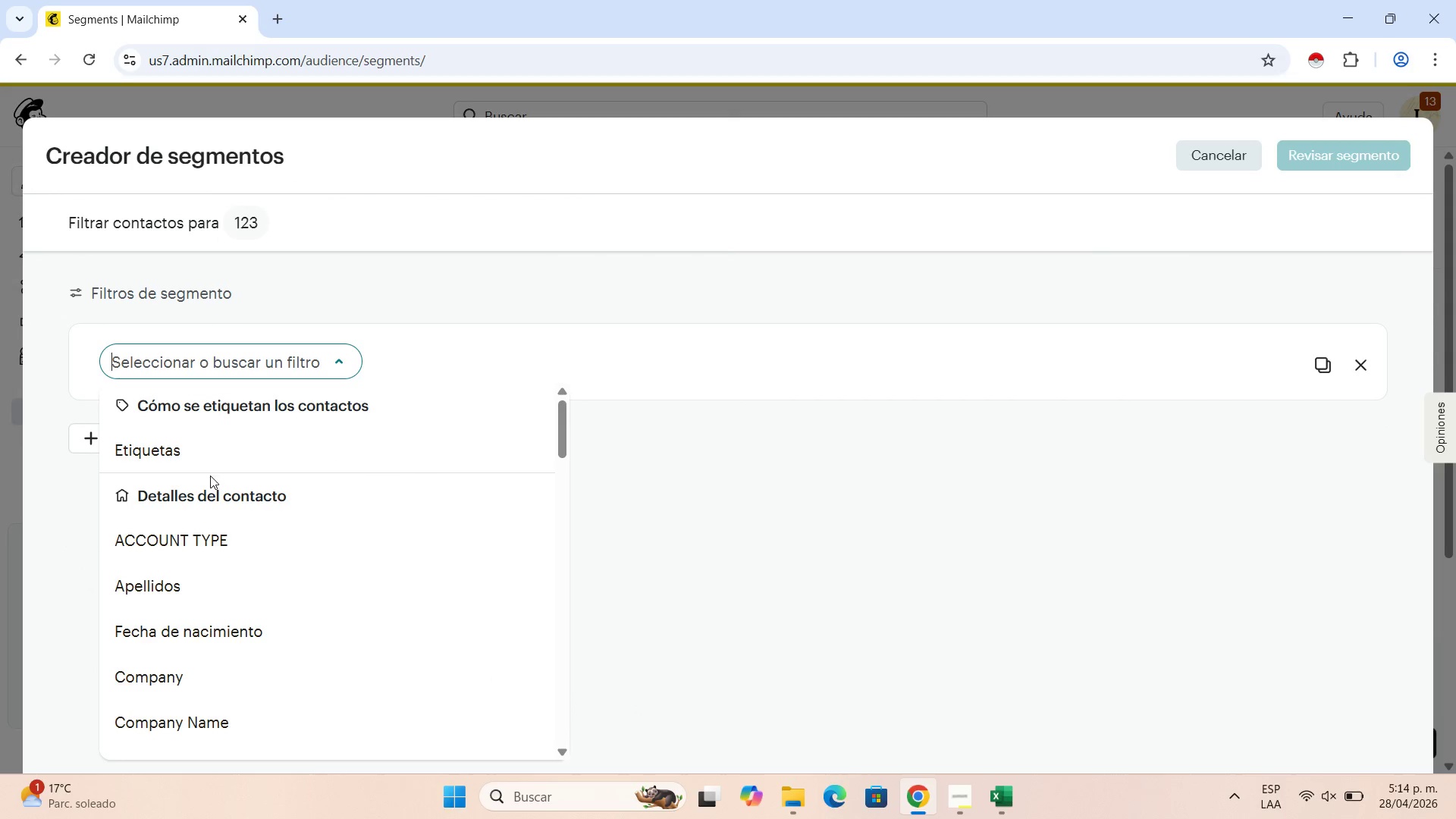 
left_click([221, 539])
 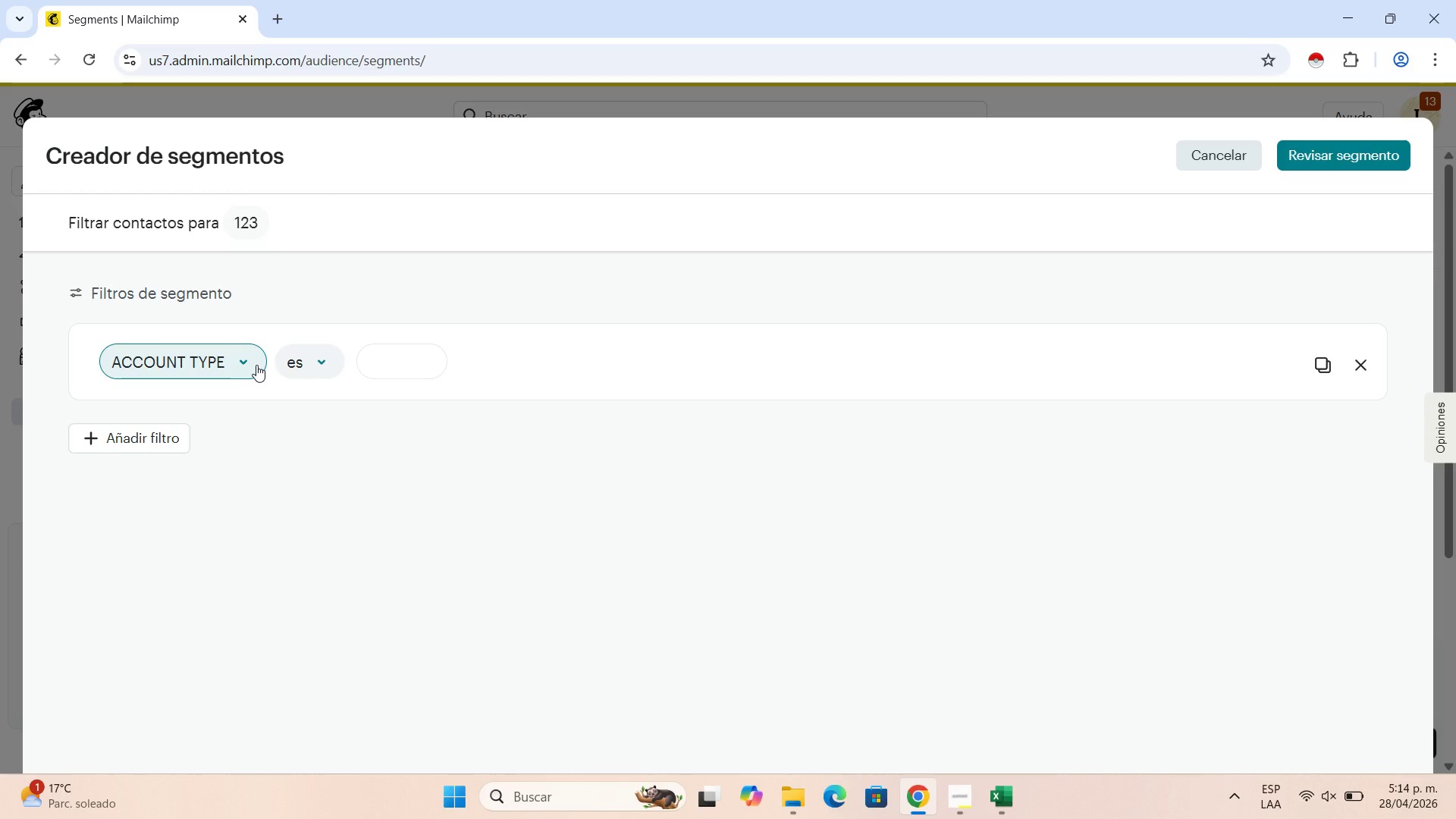 
wait(31.0)
 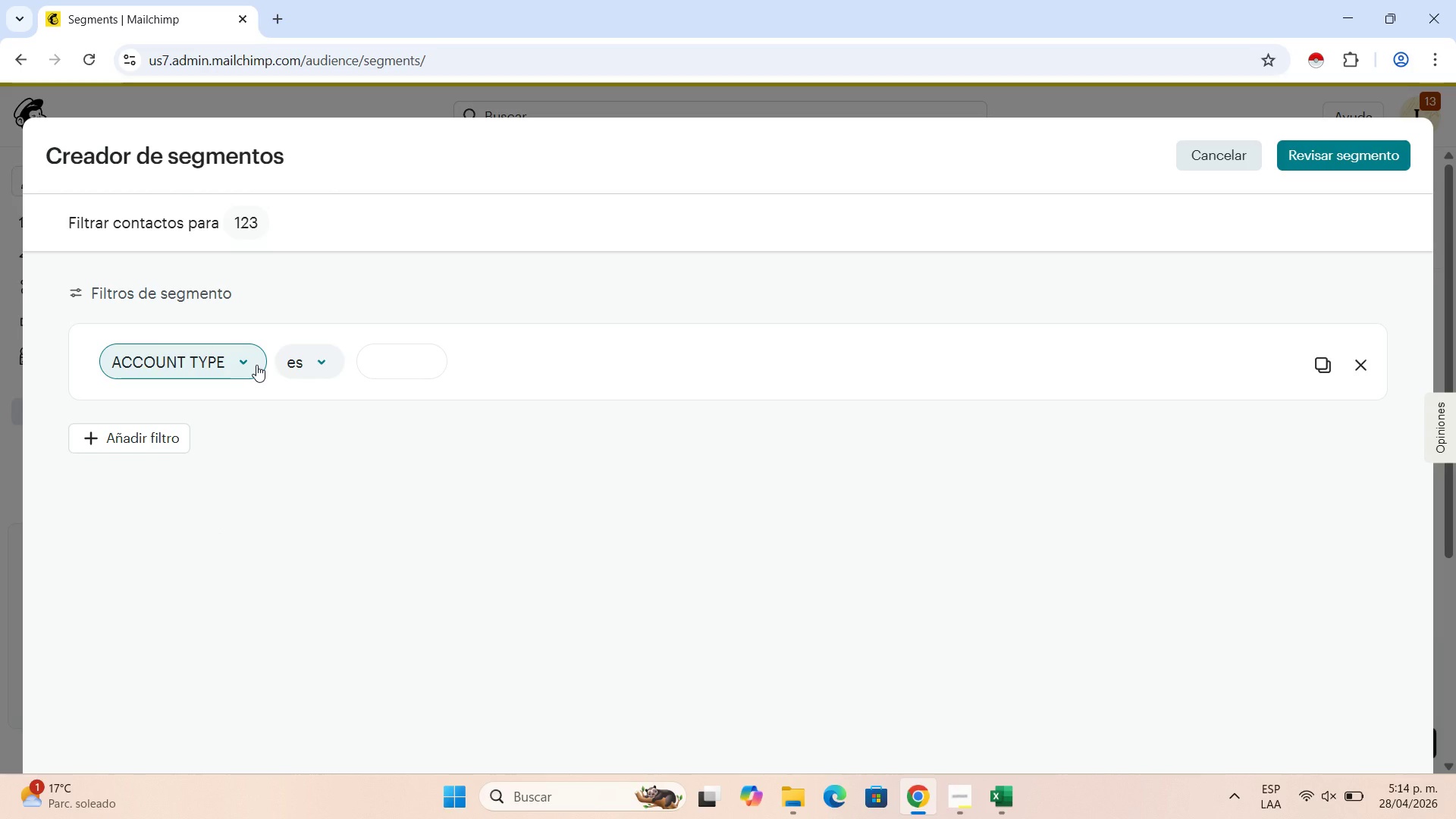 
left_click([1231, 155])
 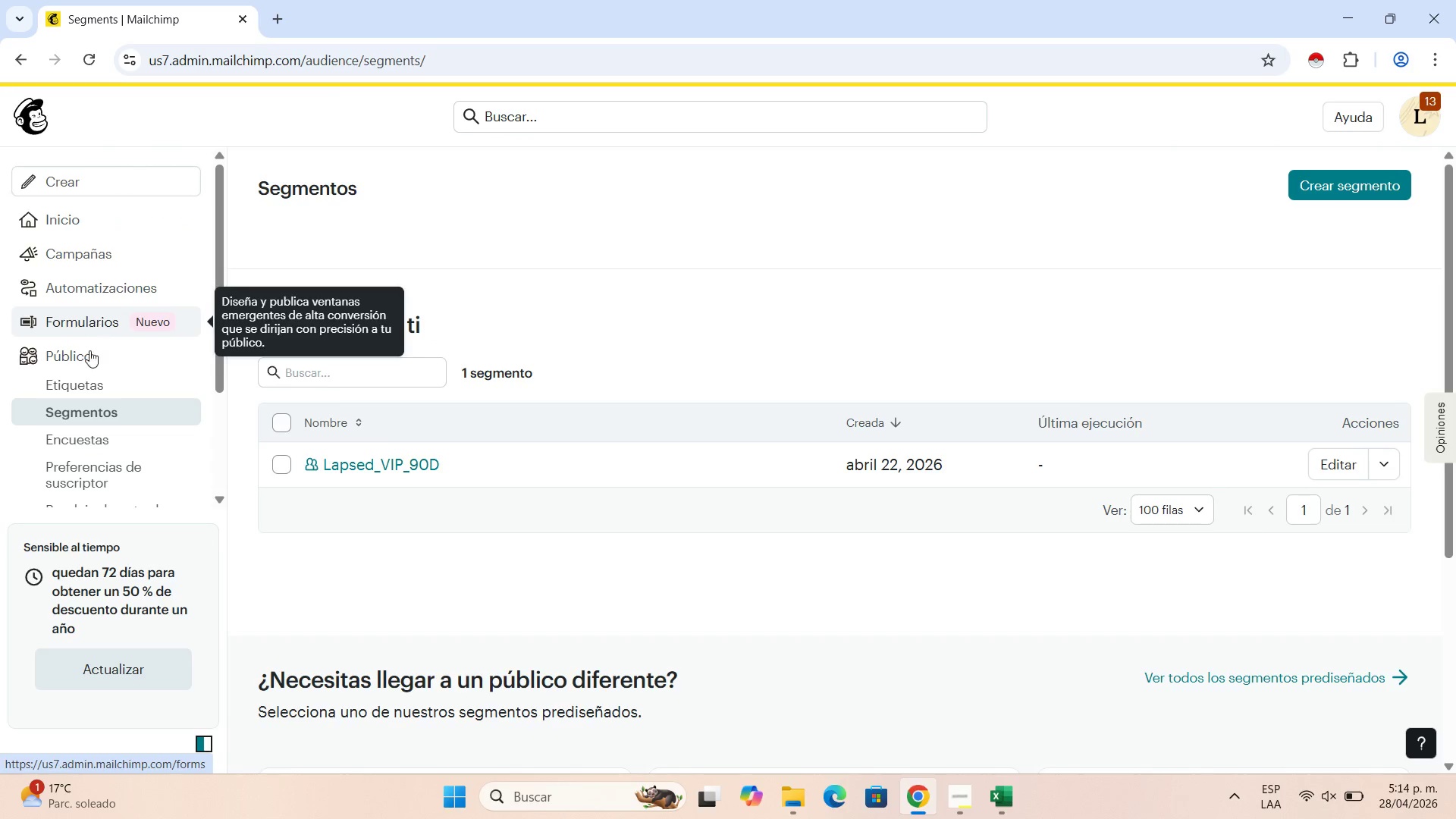 
left_click([90, 356])
 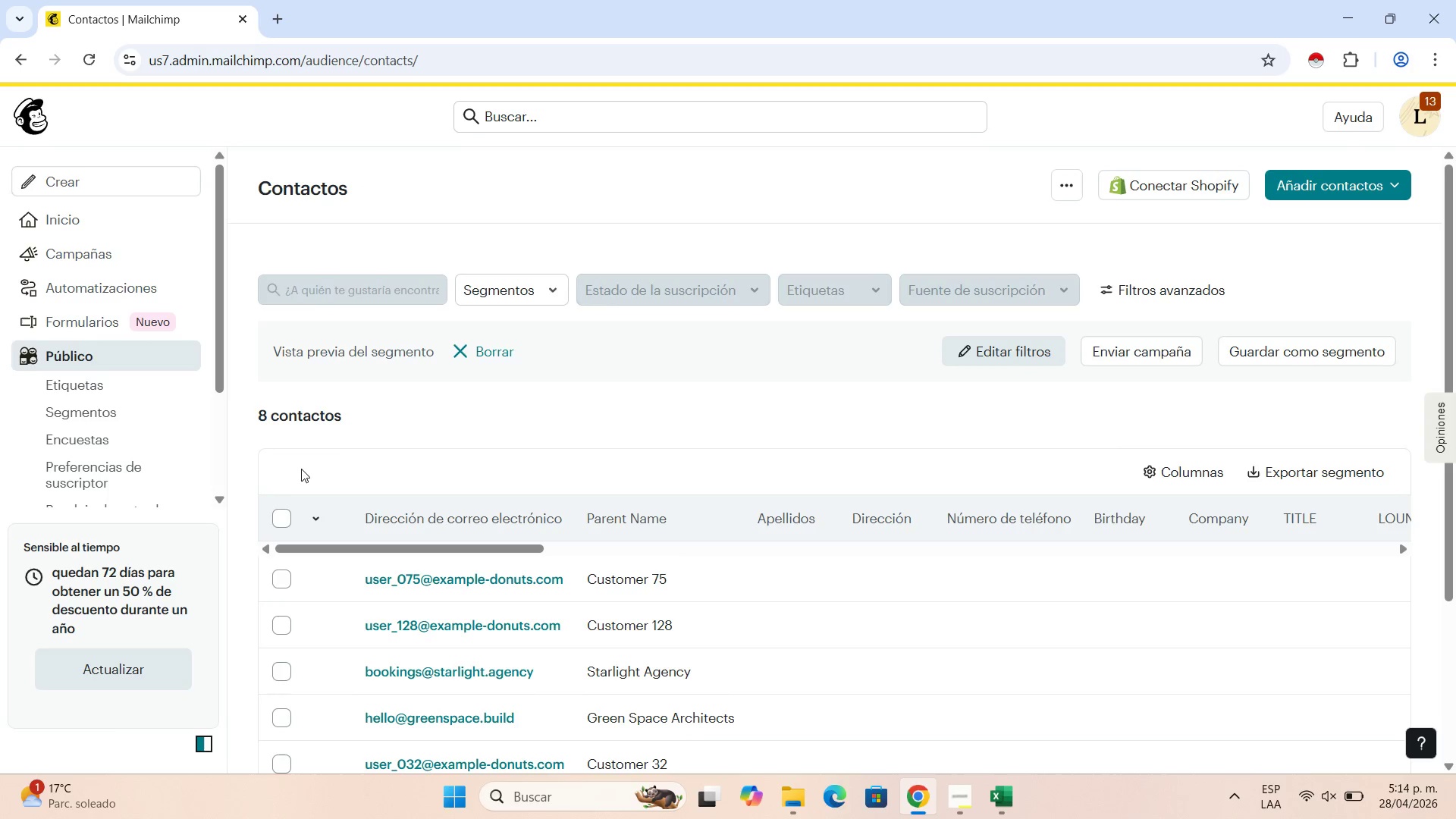 
left_click([290, 517])
 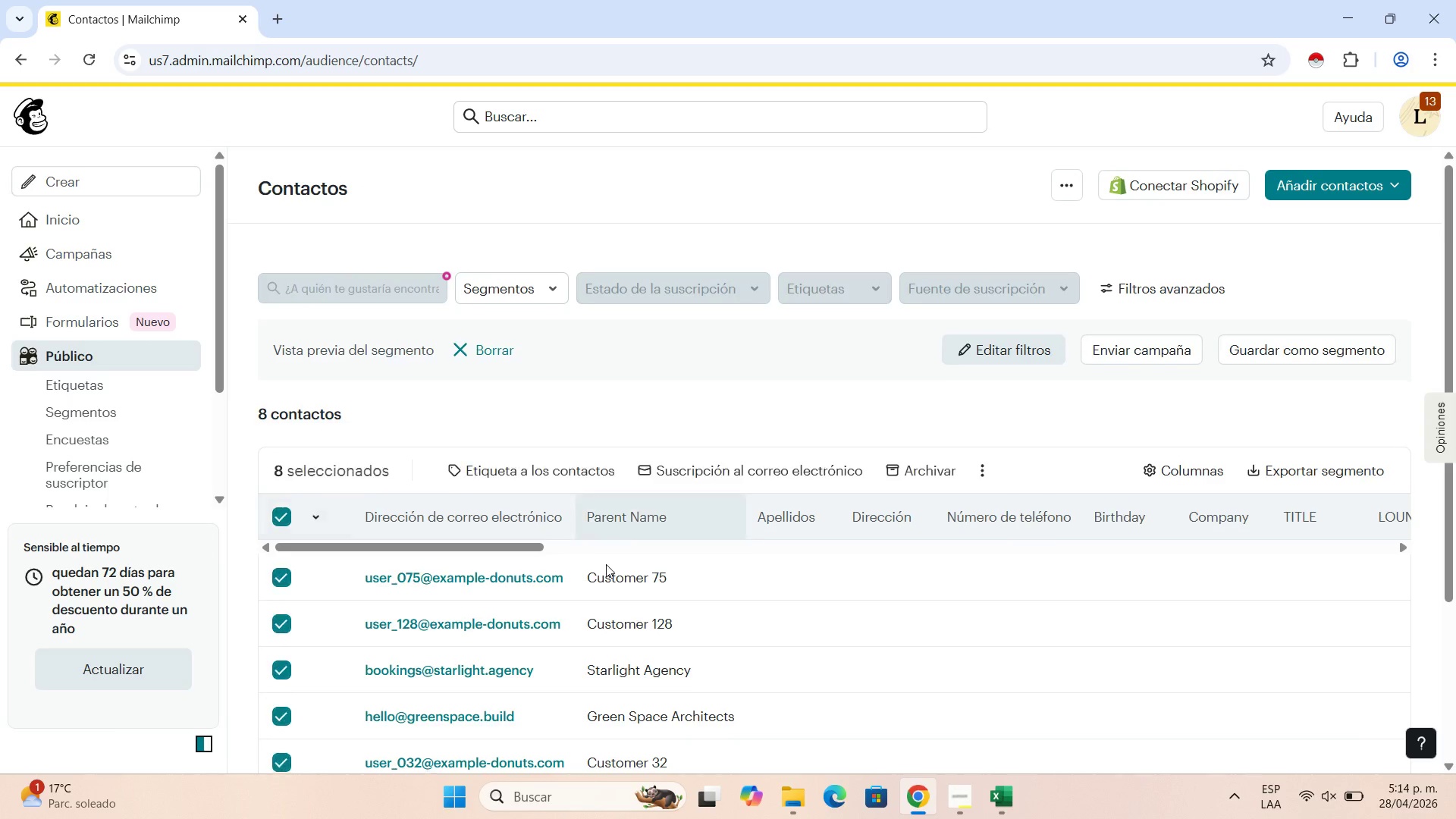 
scroll: coordinate [639, 471], scroll_direction: down, amount: 15.0
 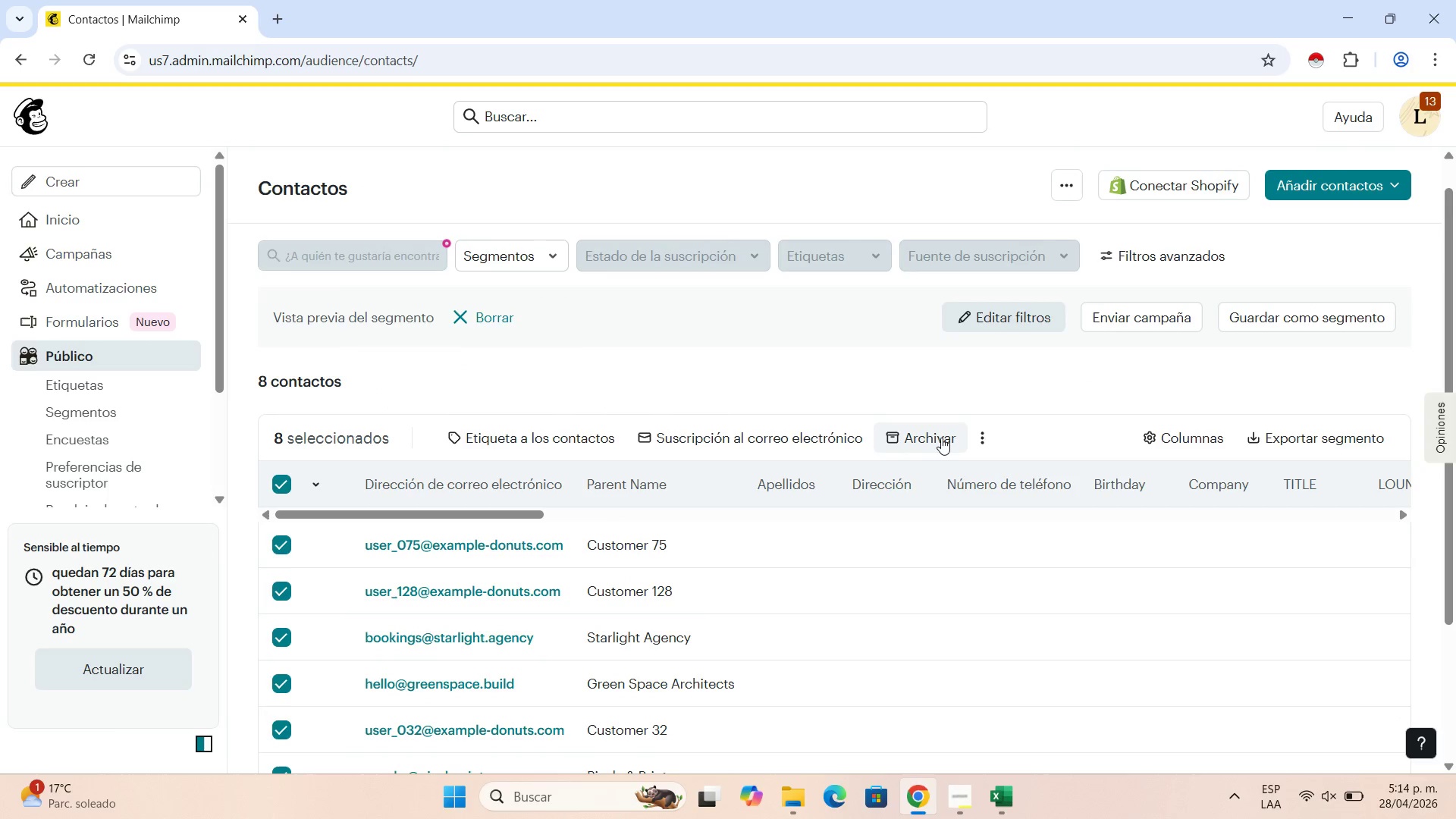 
left_click([941, 438])
 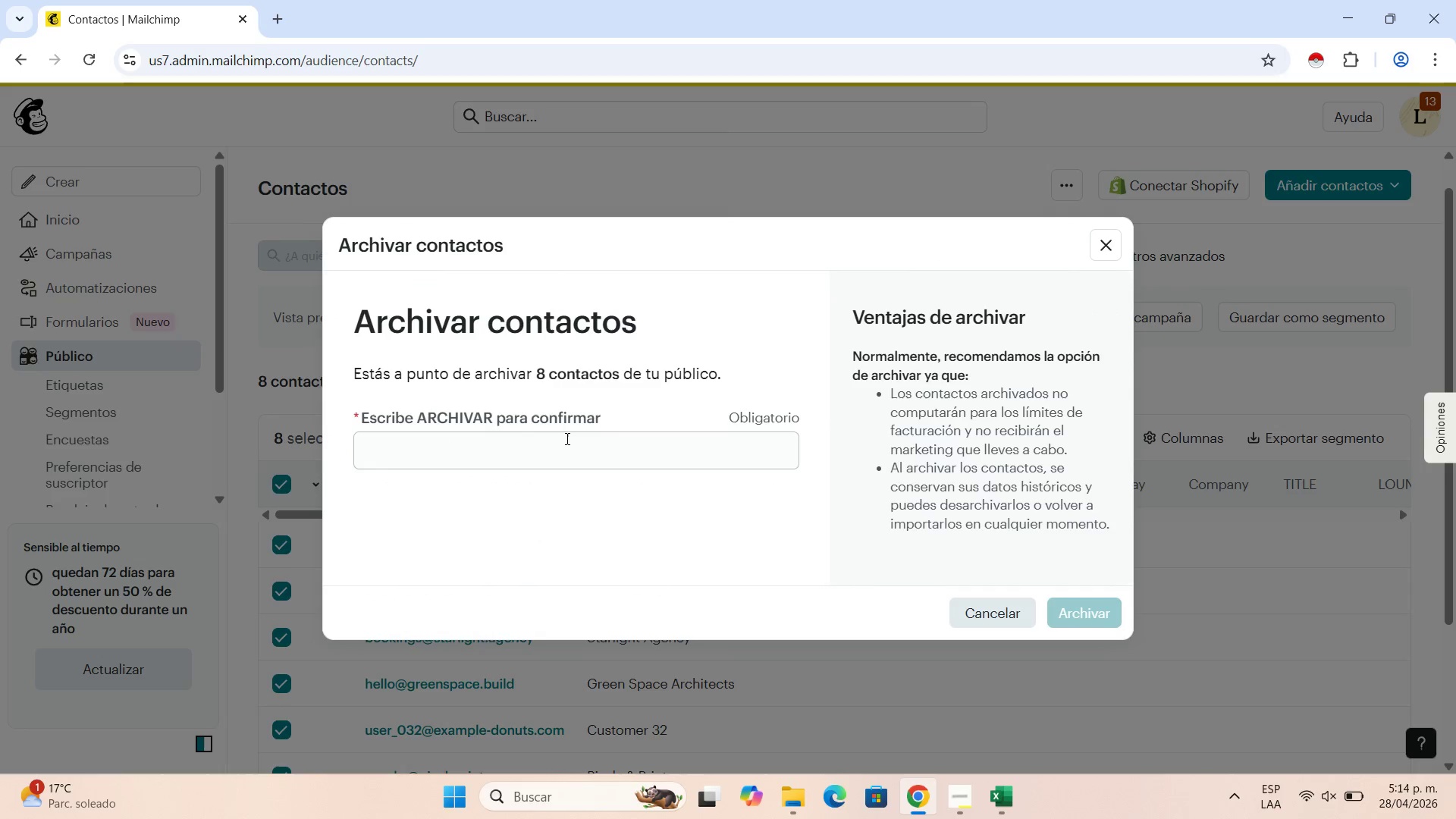 
left_click([564, 453])
 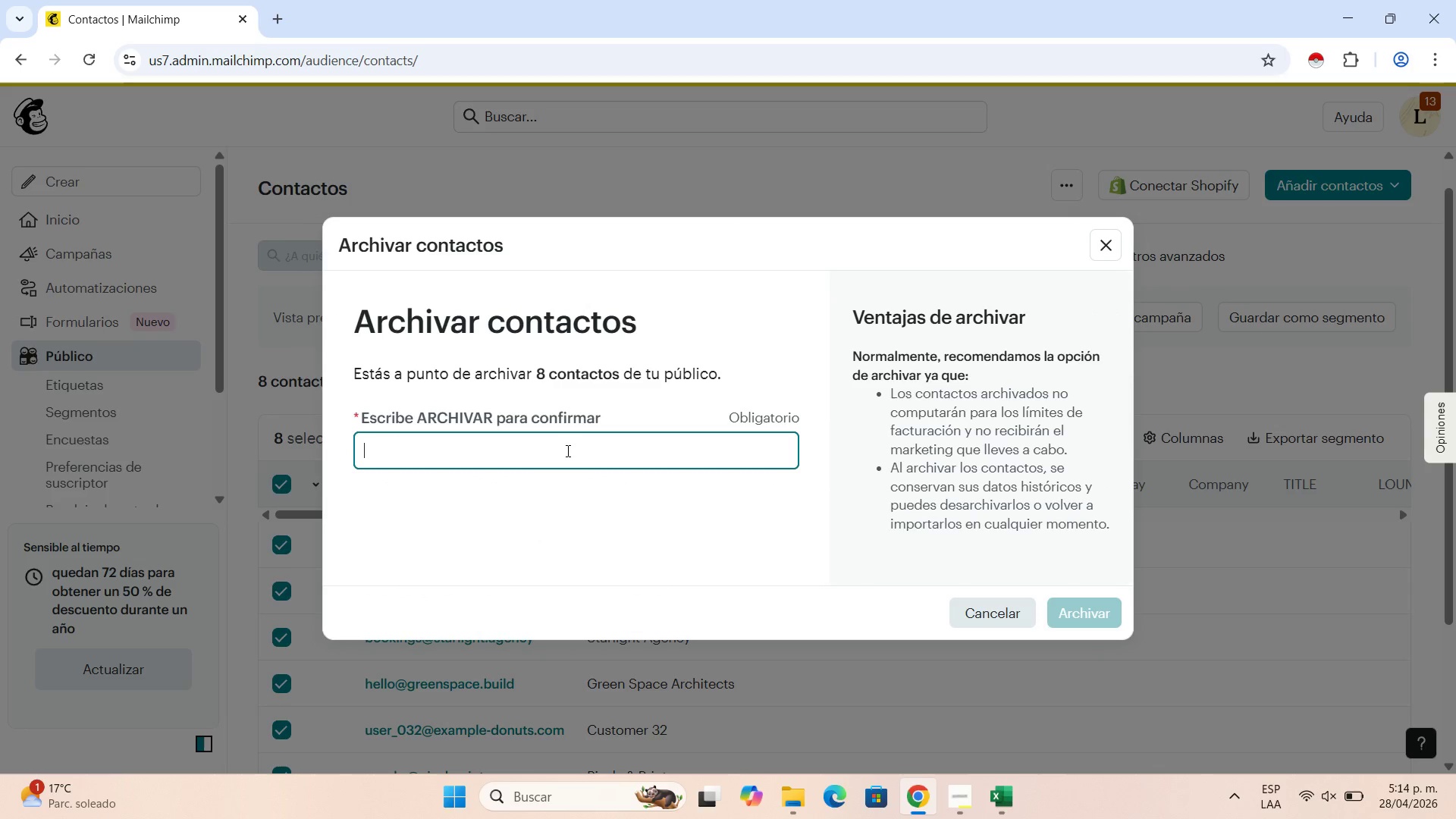 
type(ARCHIVAR)
 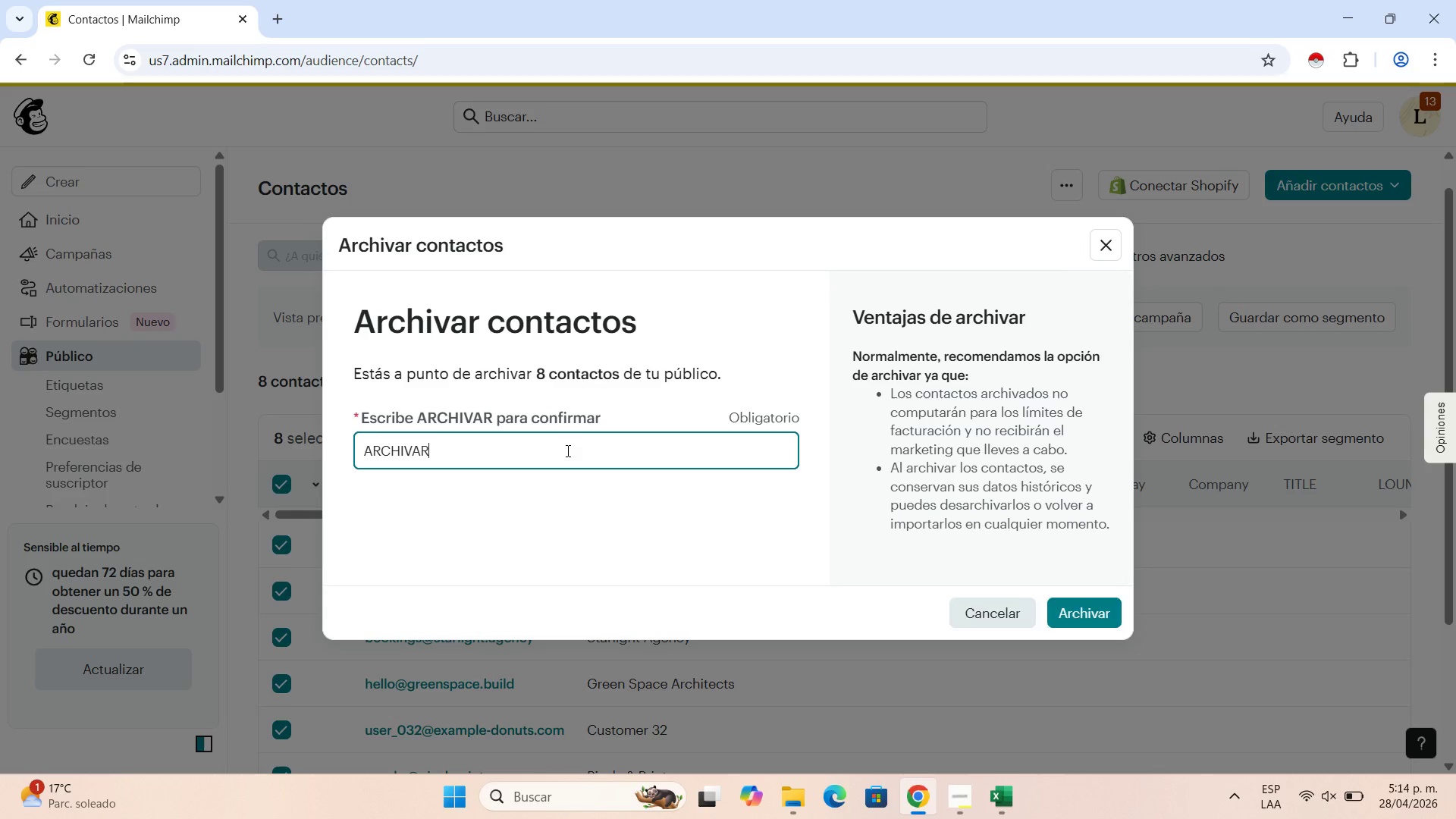 
key(Enter)
 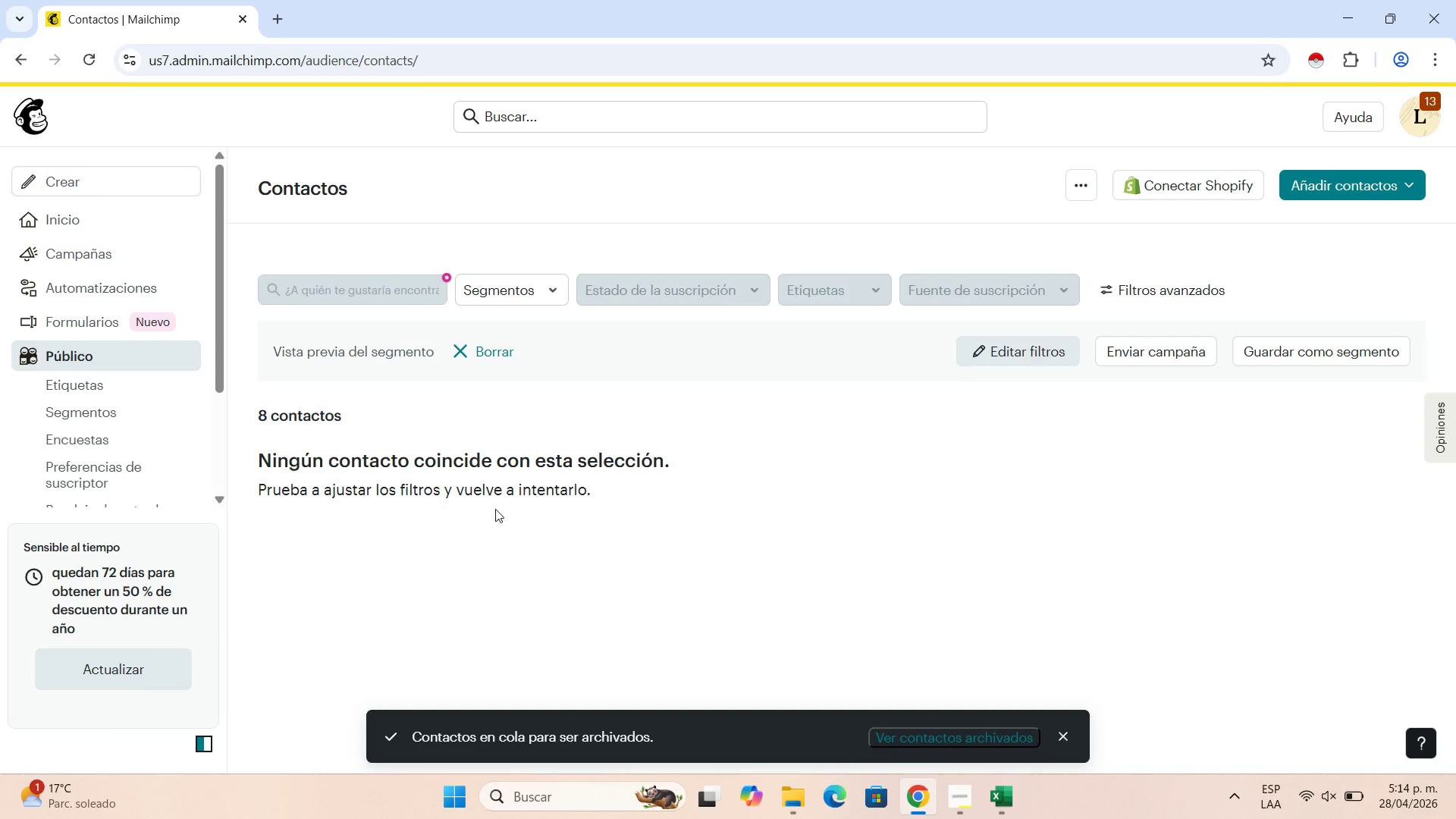 
wait(5.66)
 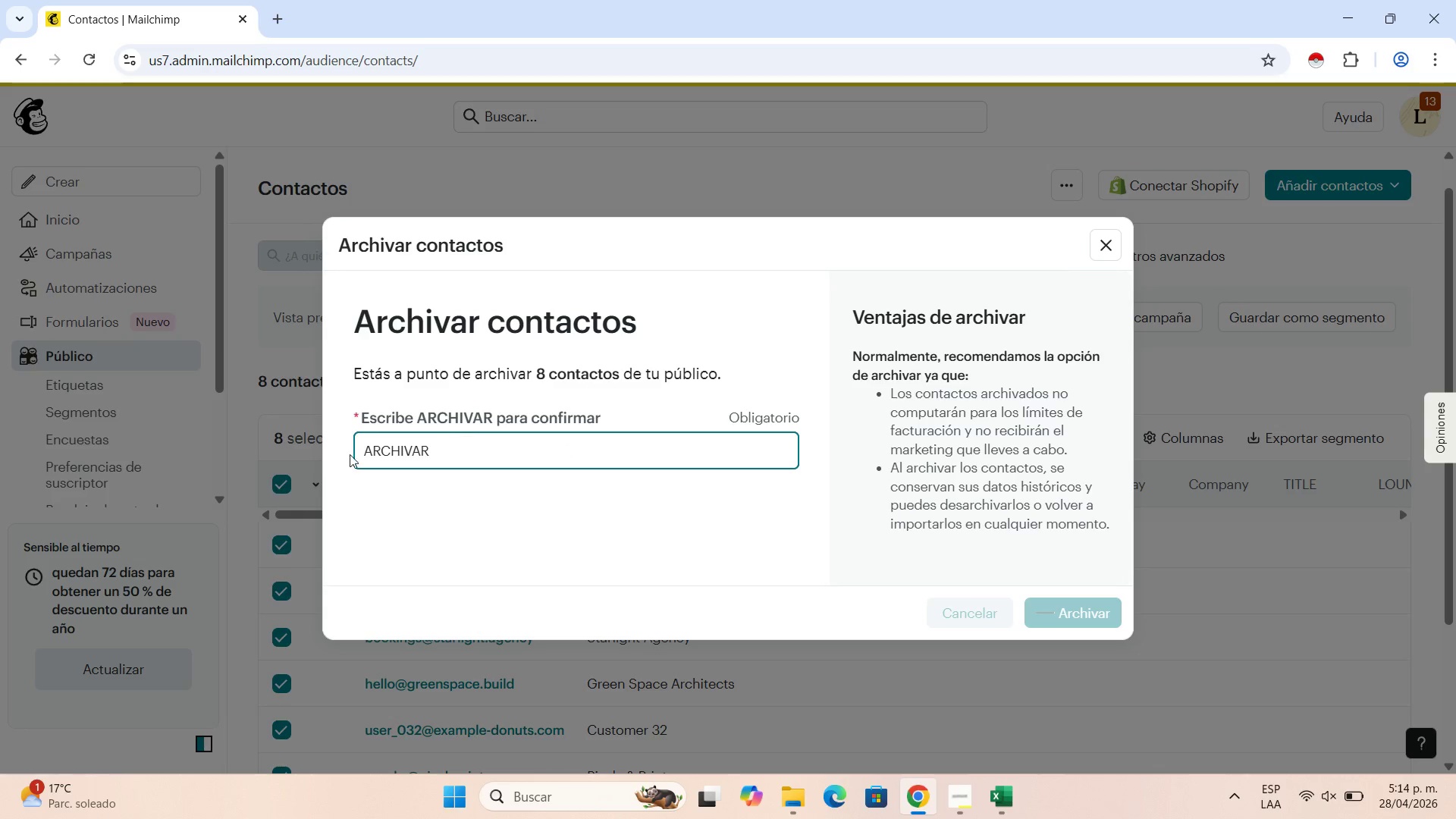 
left_click([548, 290])
 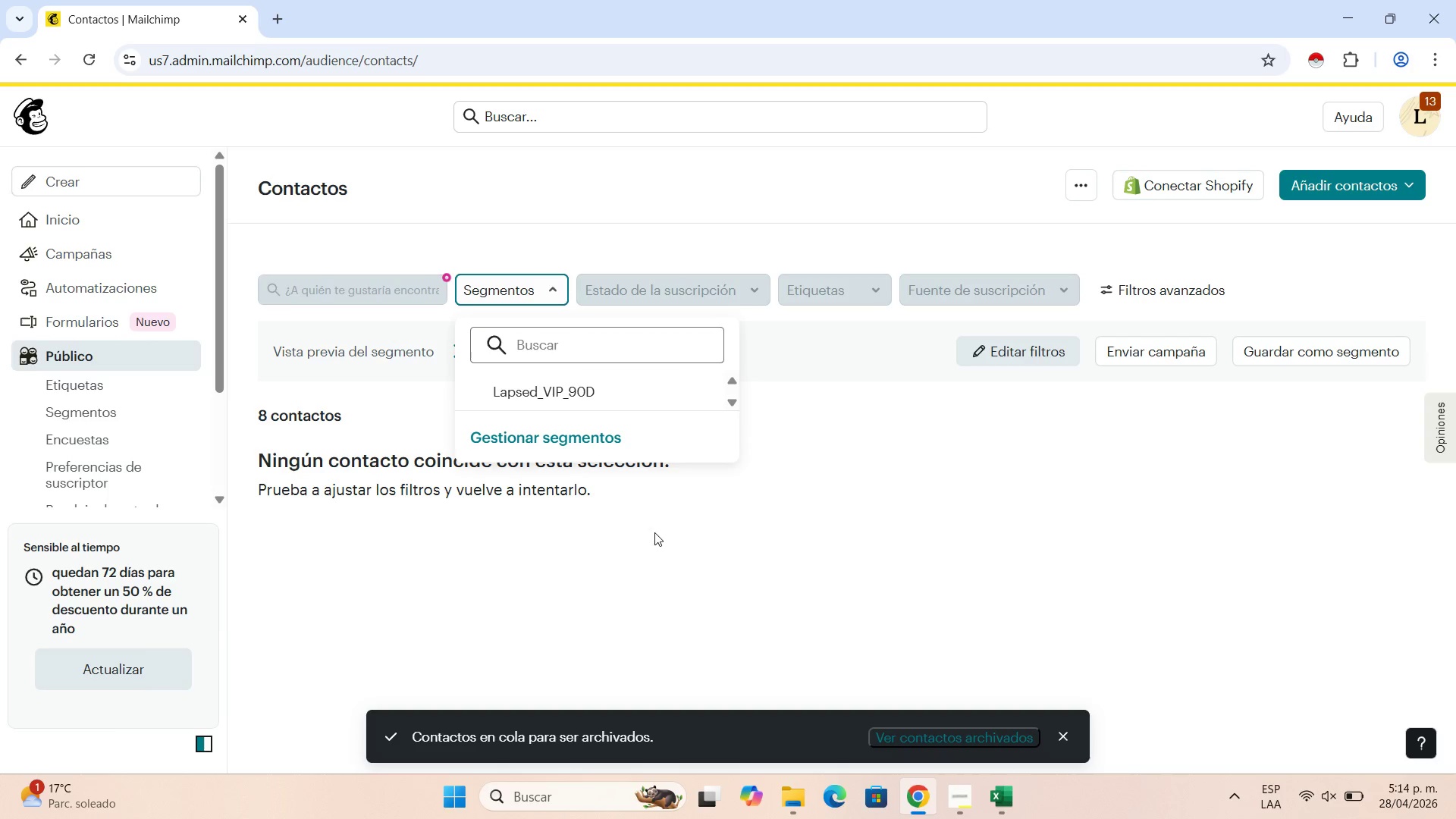 
left_click([654, 534])
 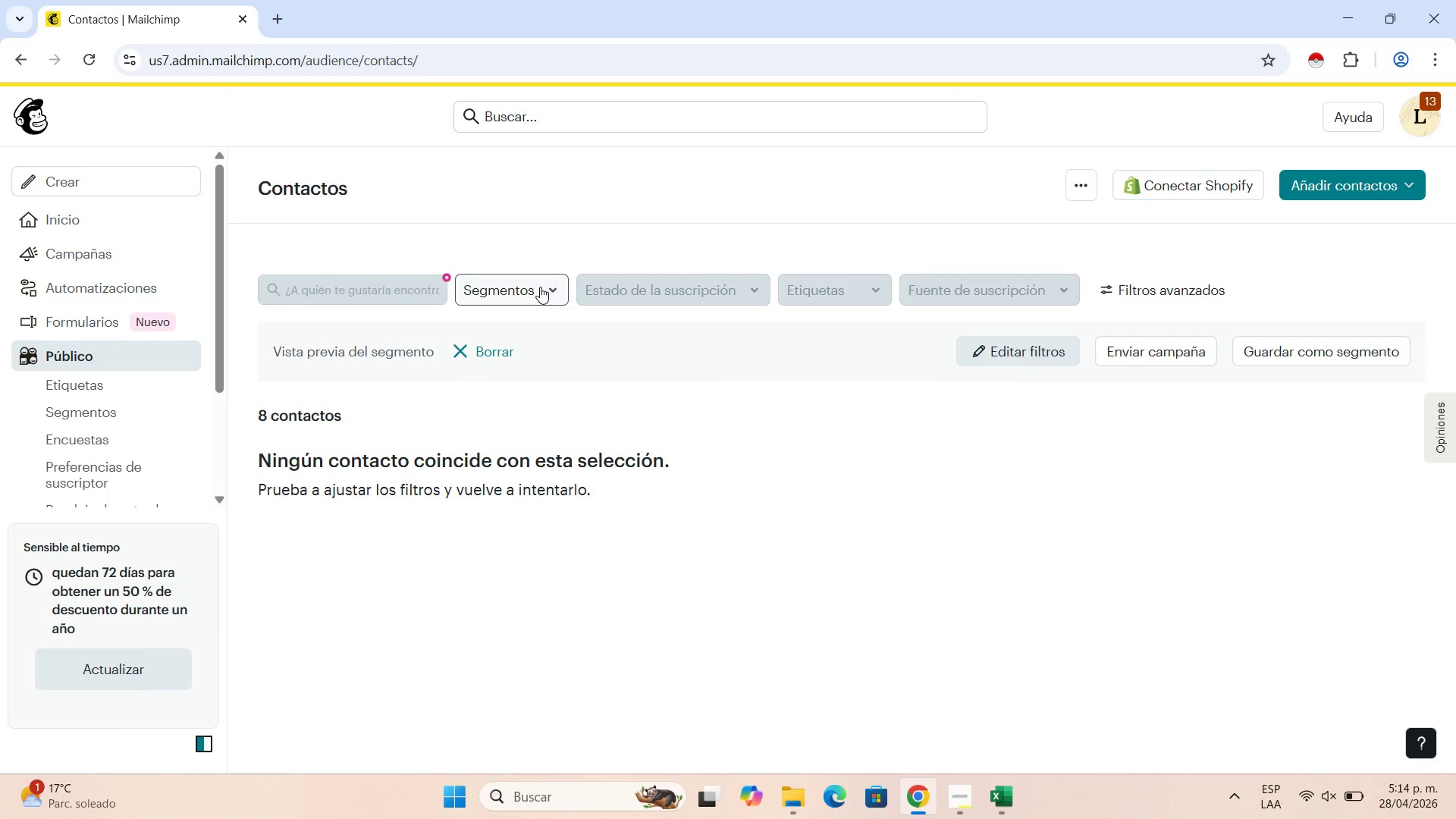 
left_click([554, 287])
 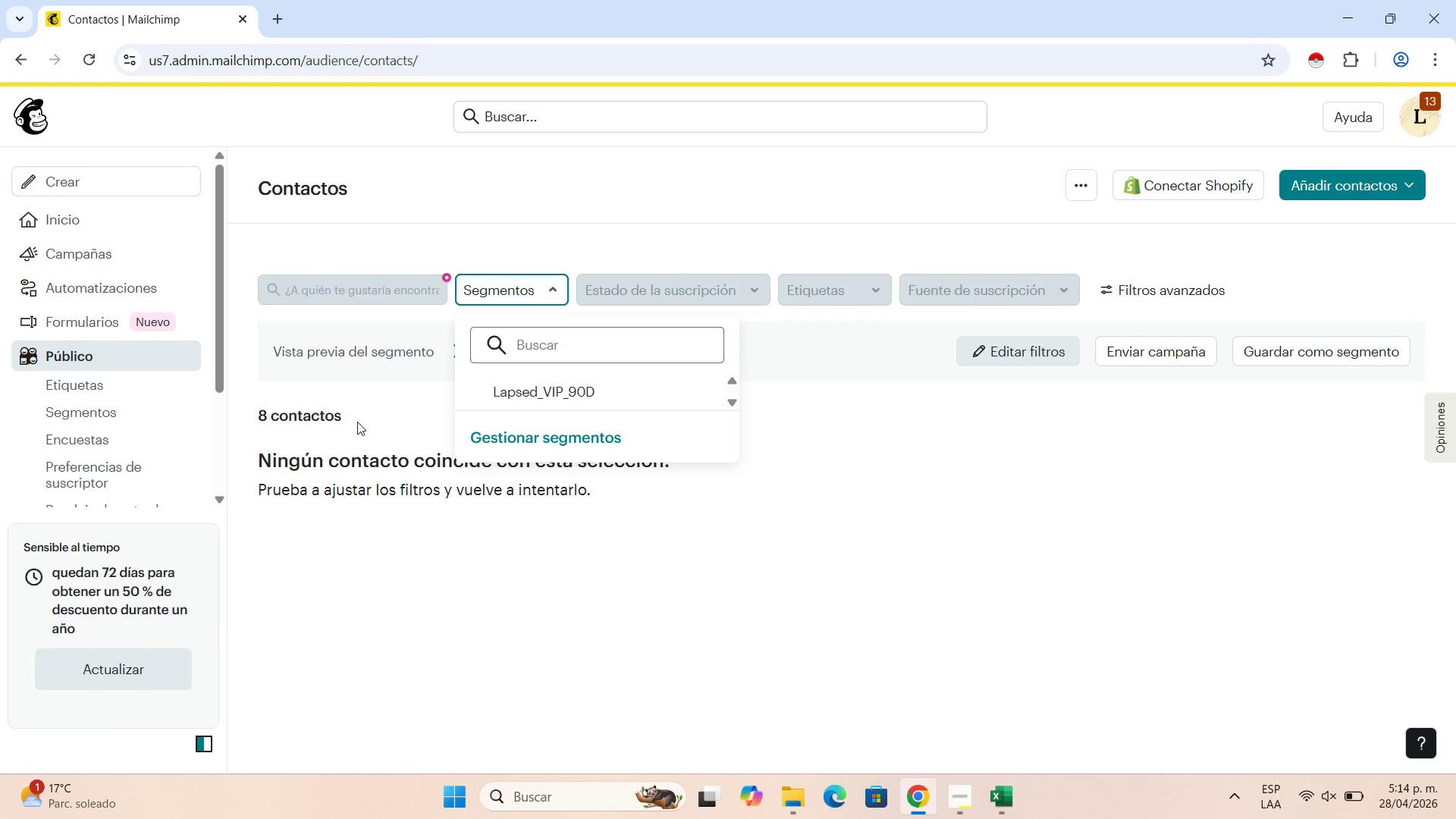 
left_click([357, 422])
 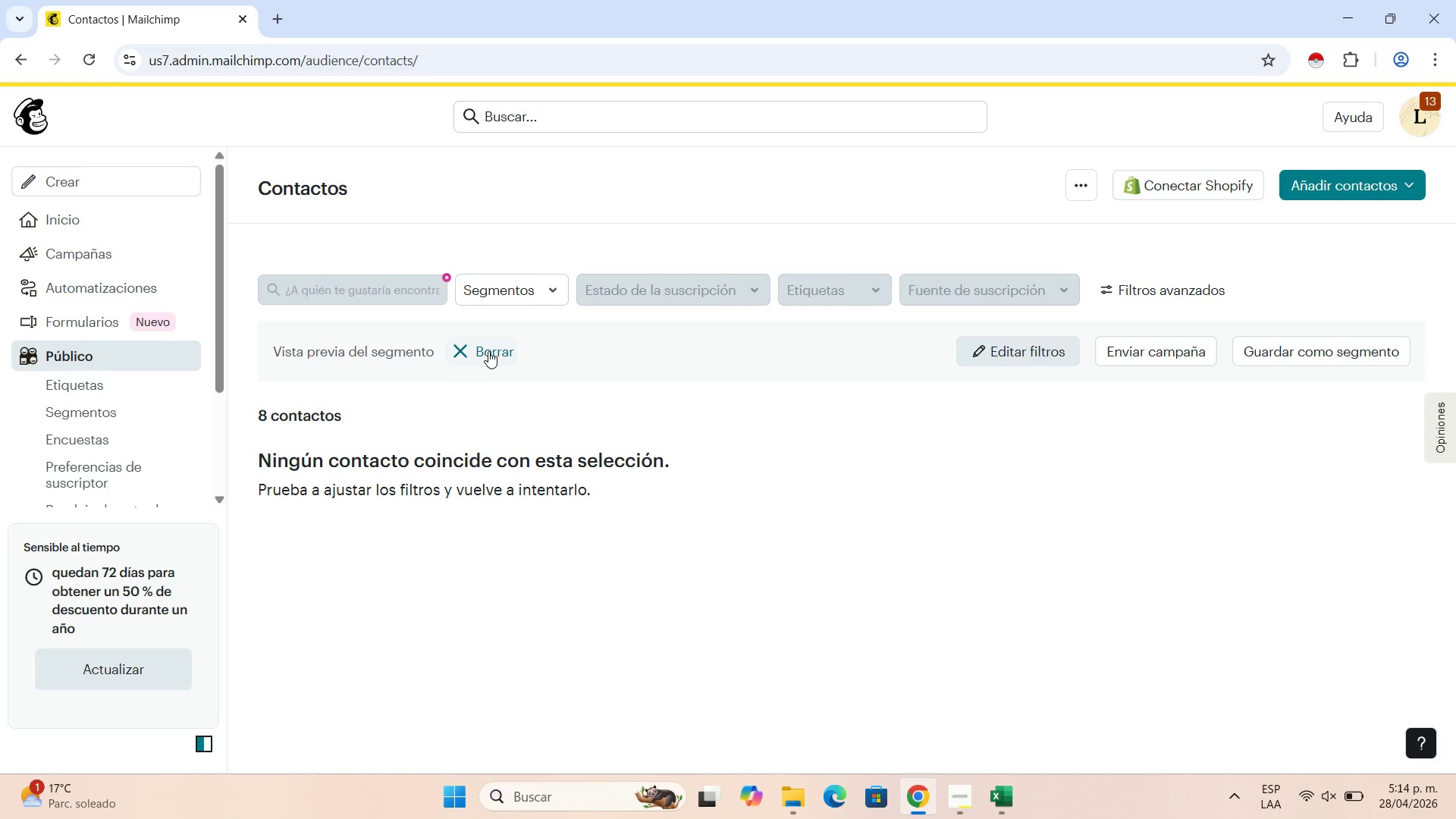 
left_click([488, 351])
 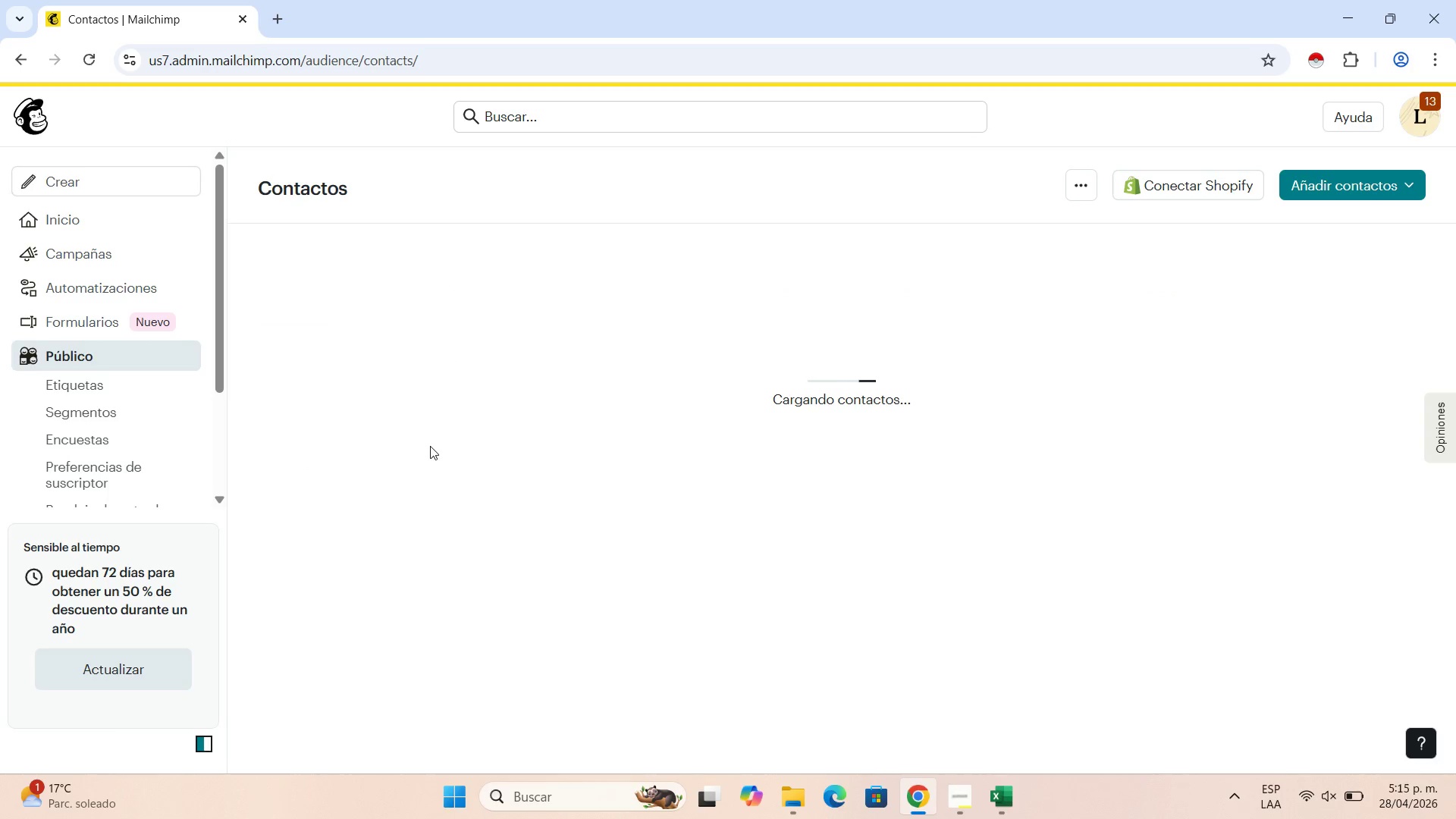 
mouse_move([419, 442])
 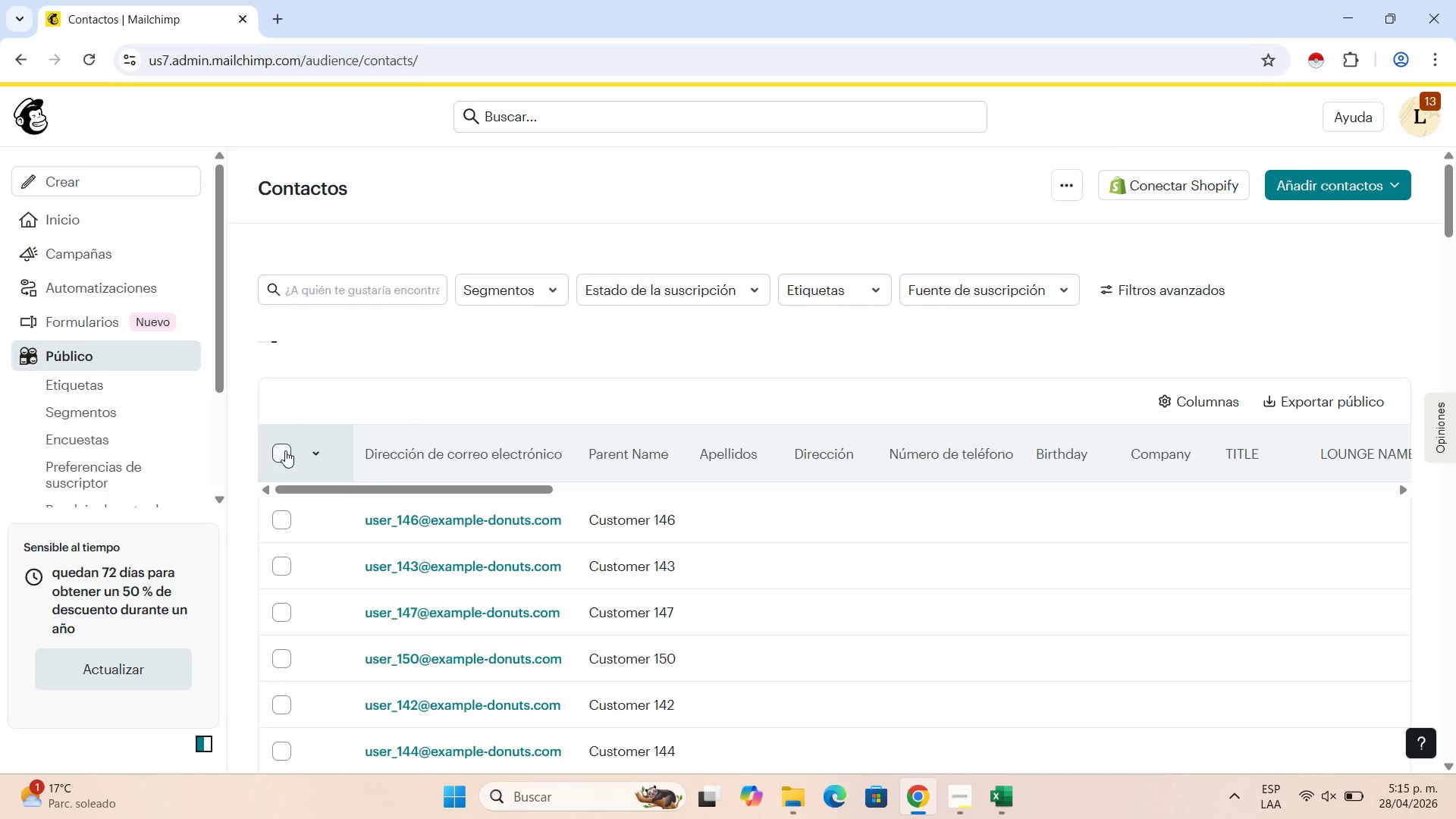 
left_click([285, 450])
 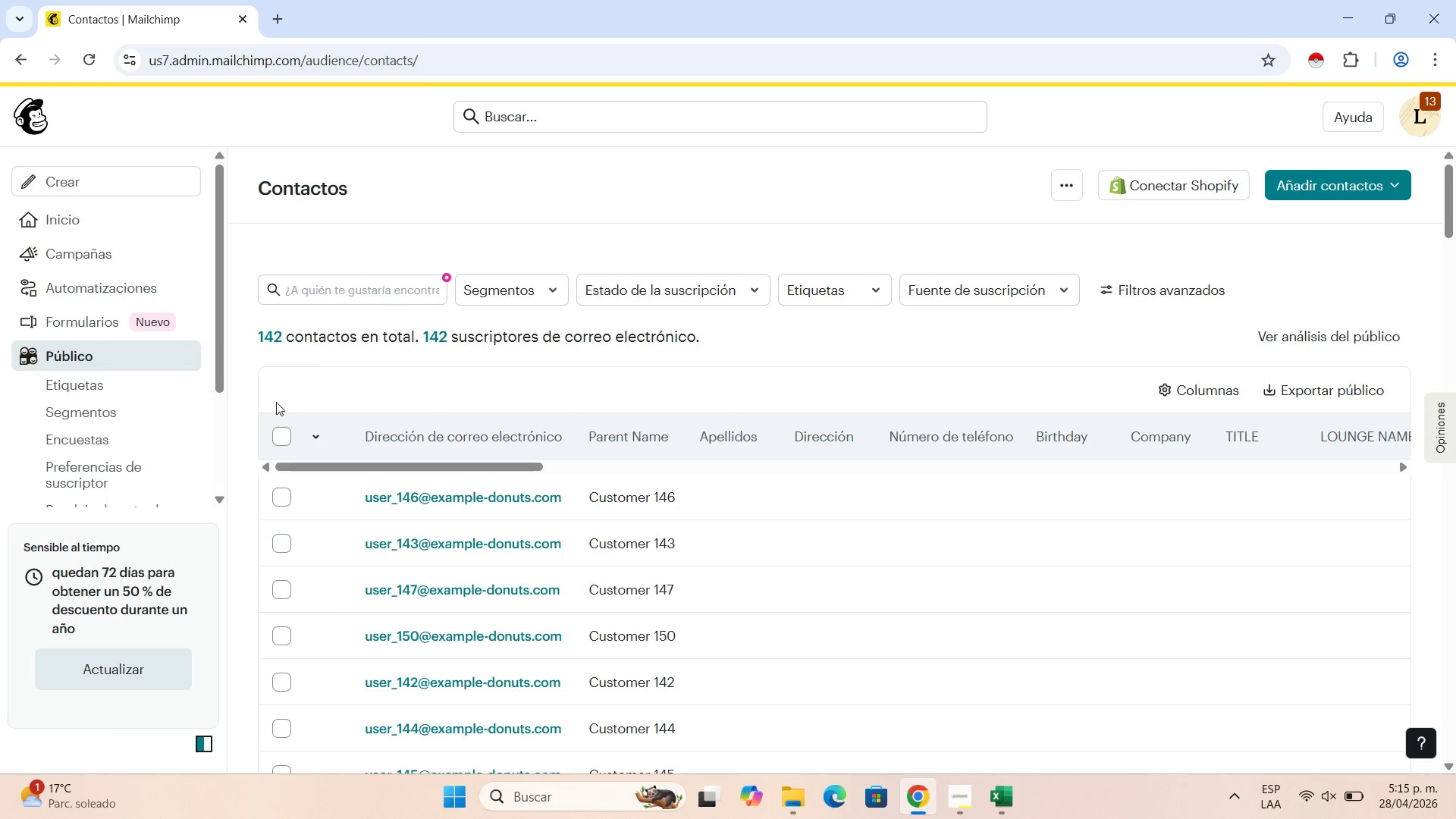 
left_click([286, 431])
 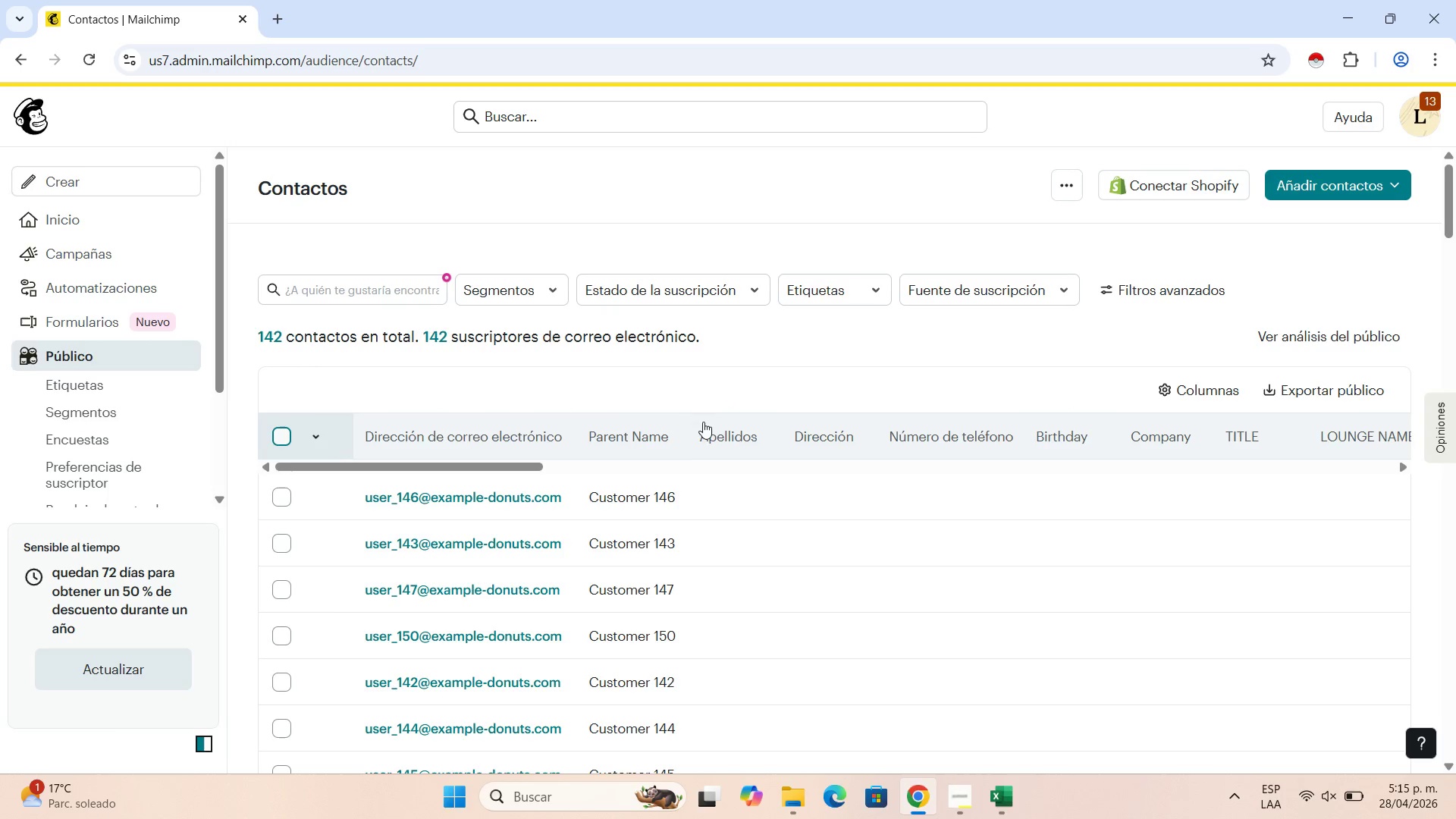 
mouse_move([664, 419])
 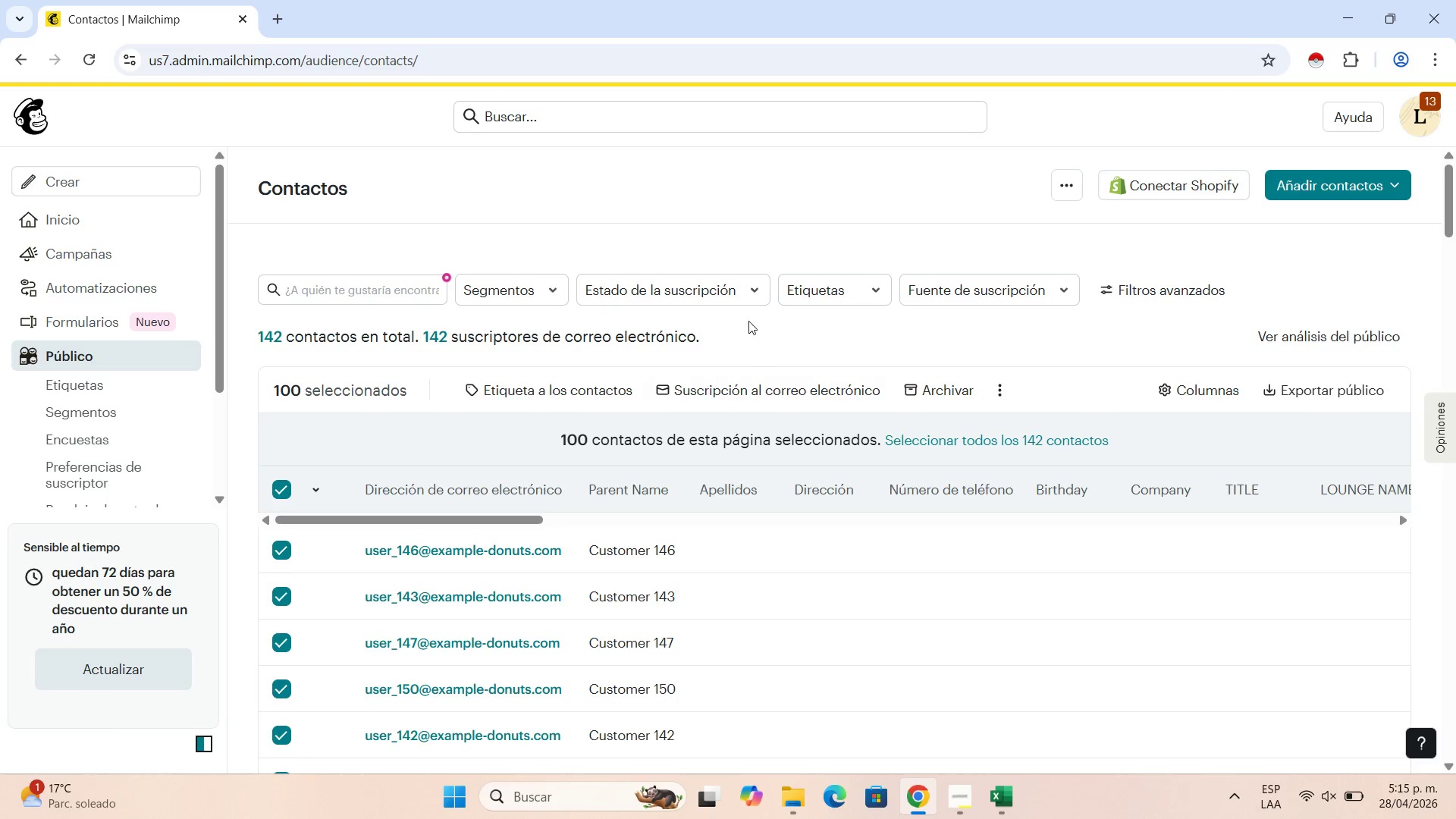 
left_click([935, 397])
 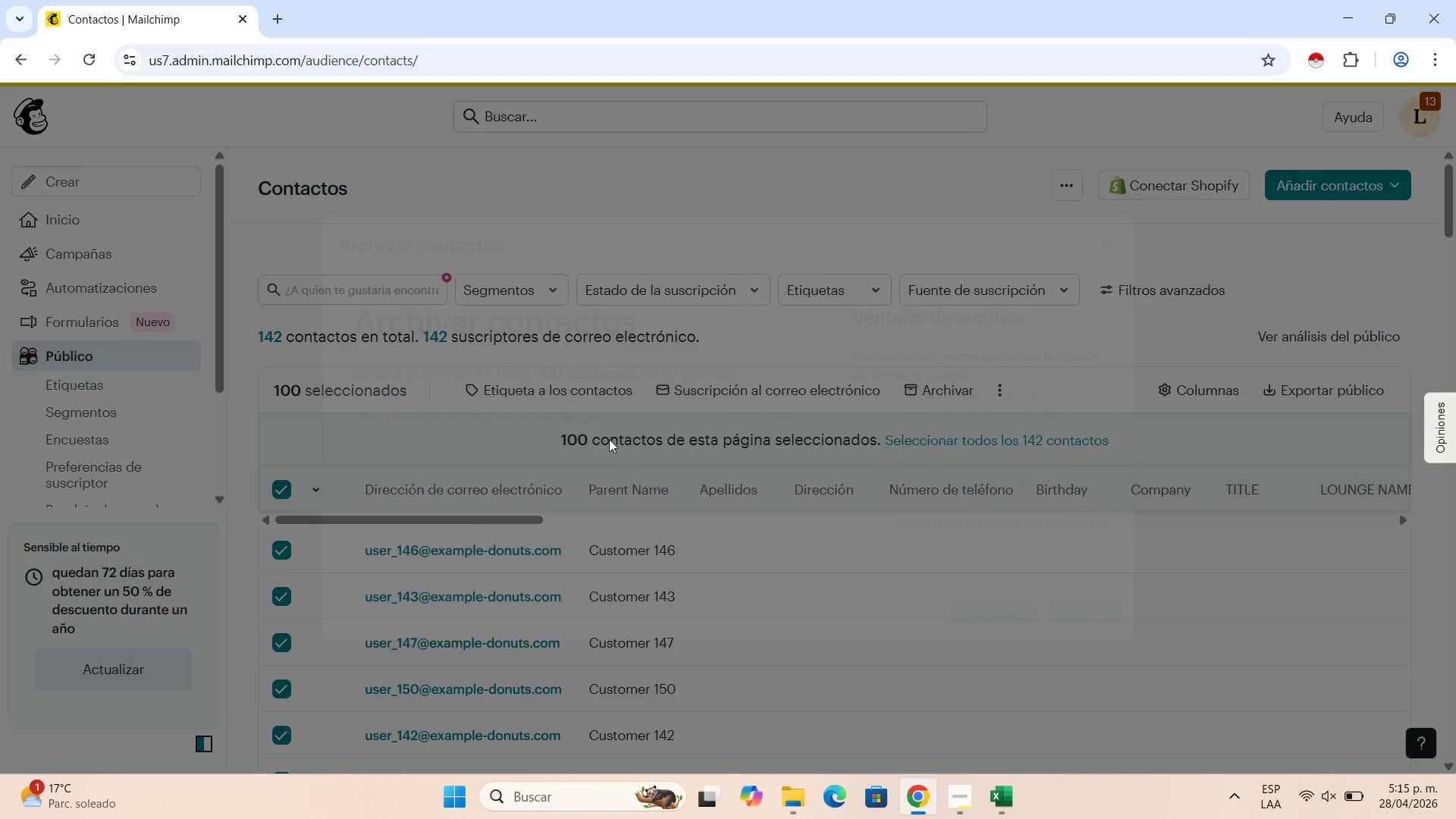 
left_click([590, 441])
 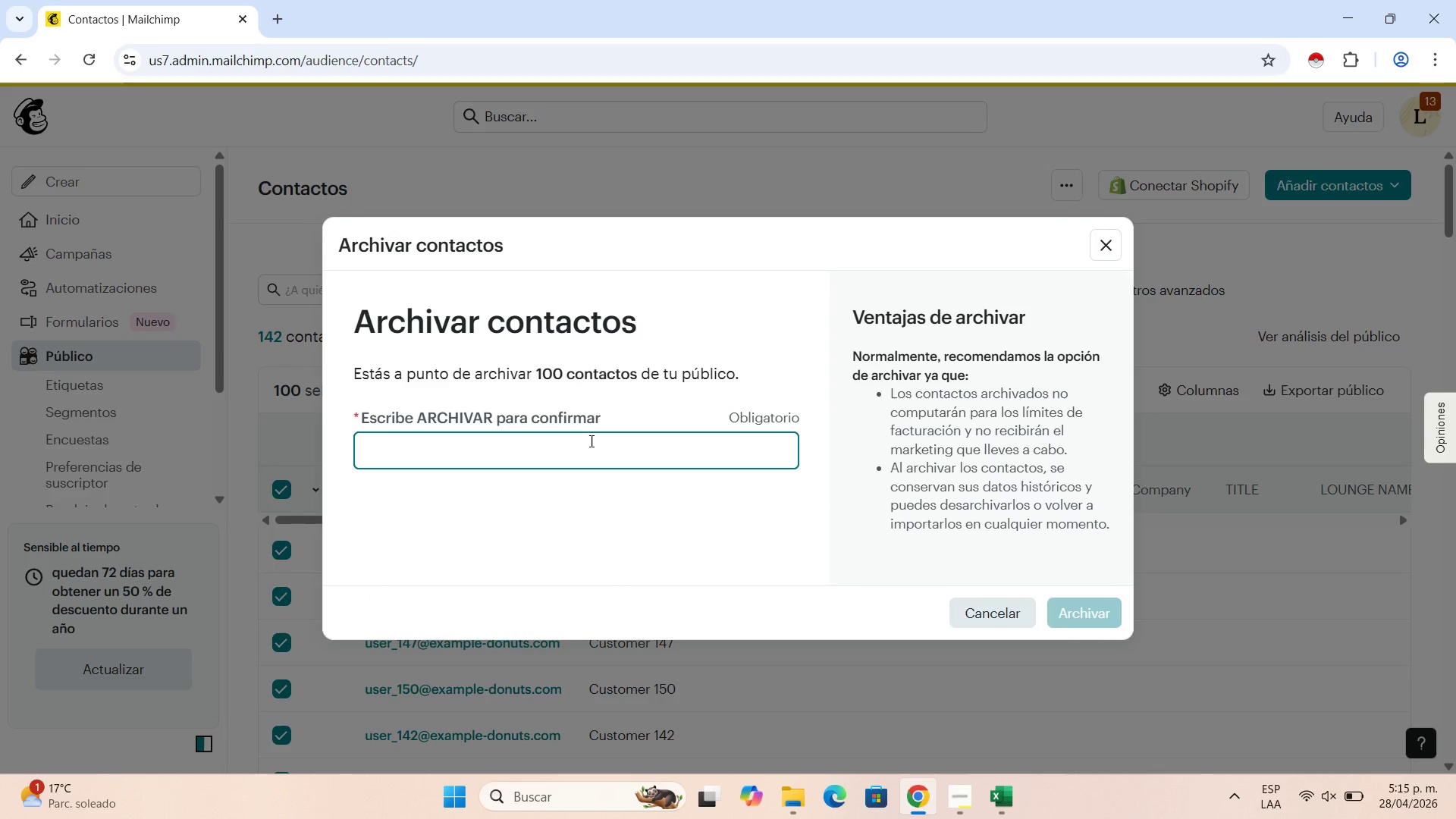 
type(ARCHIVAR)
 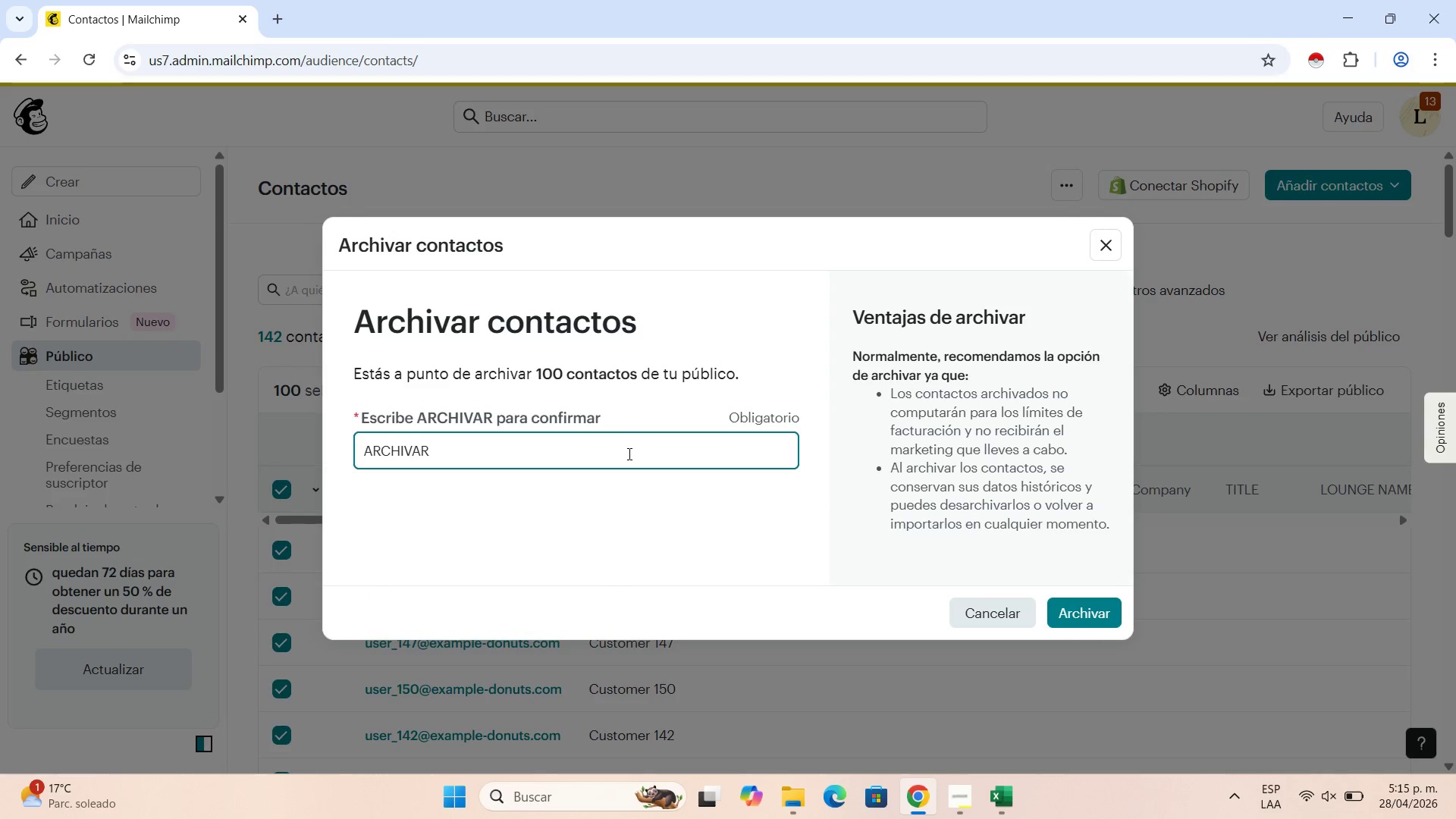 
key(Enter)
 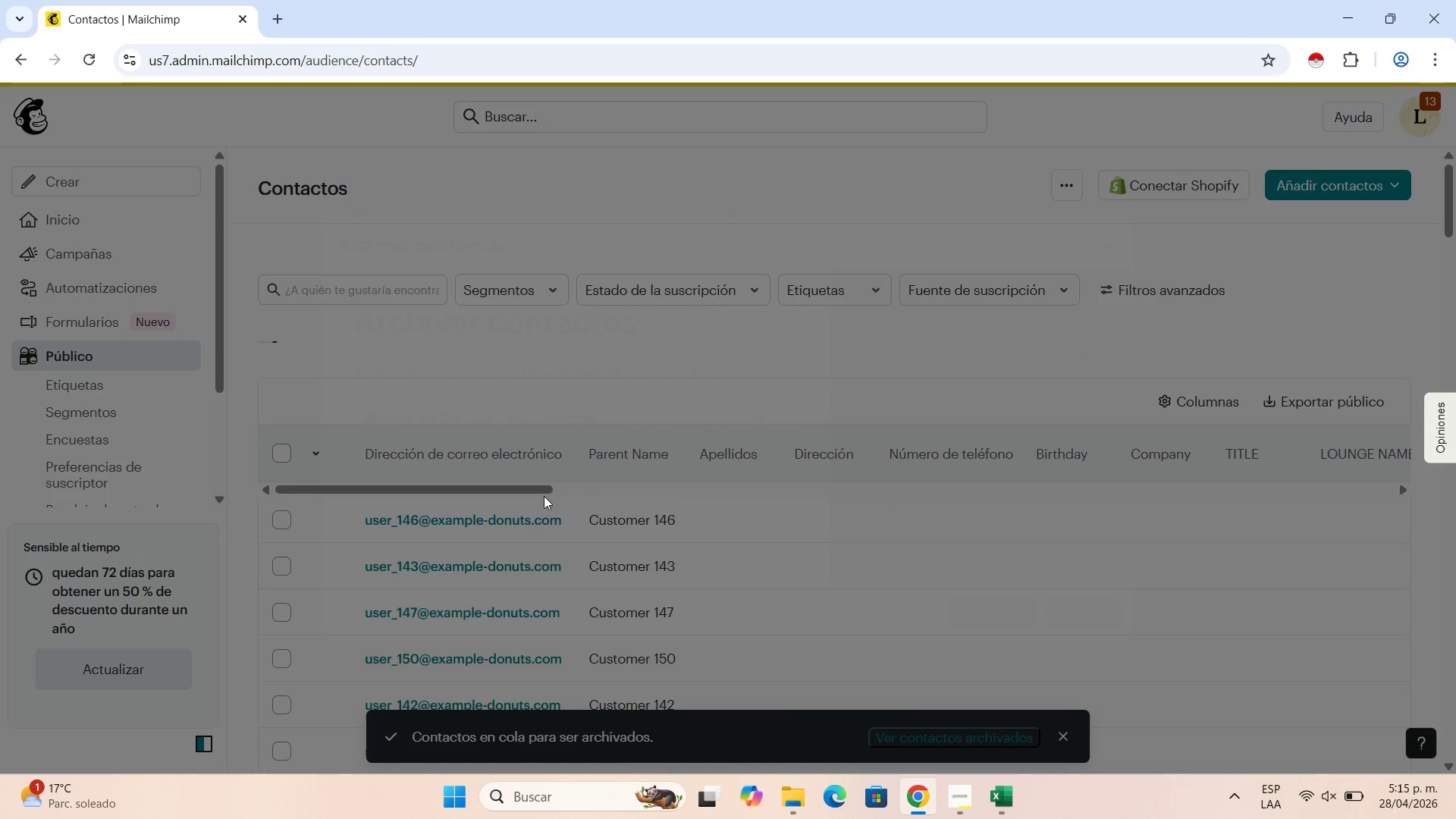 
wait(10.53)
 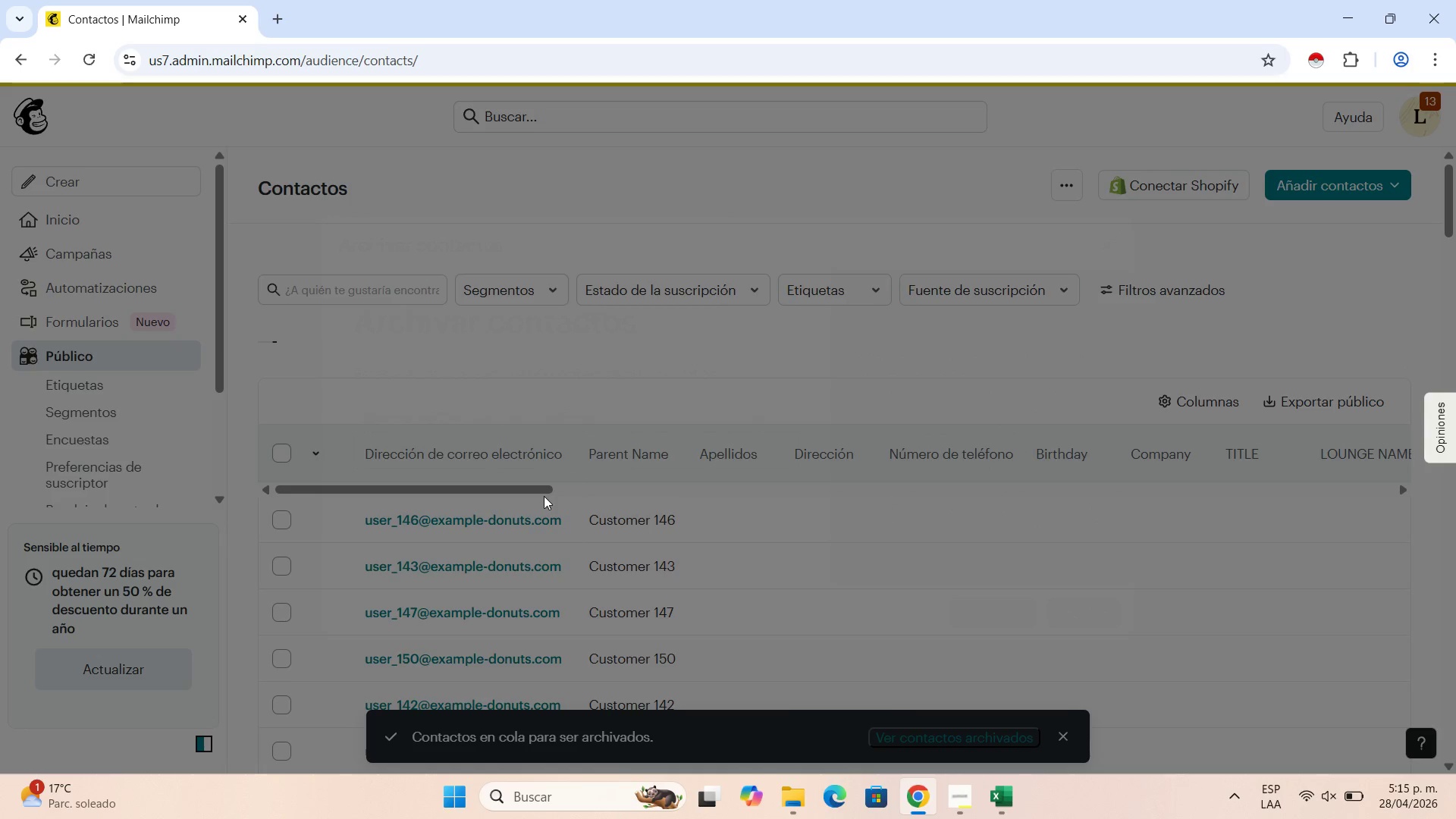 
left_click([284, 435])
 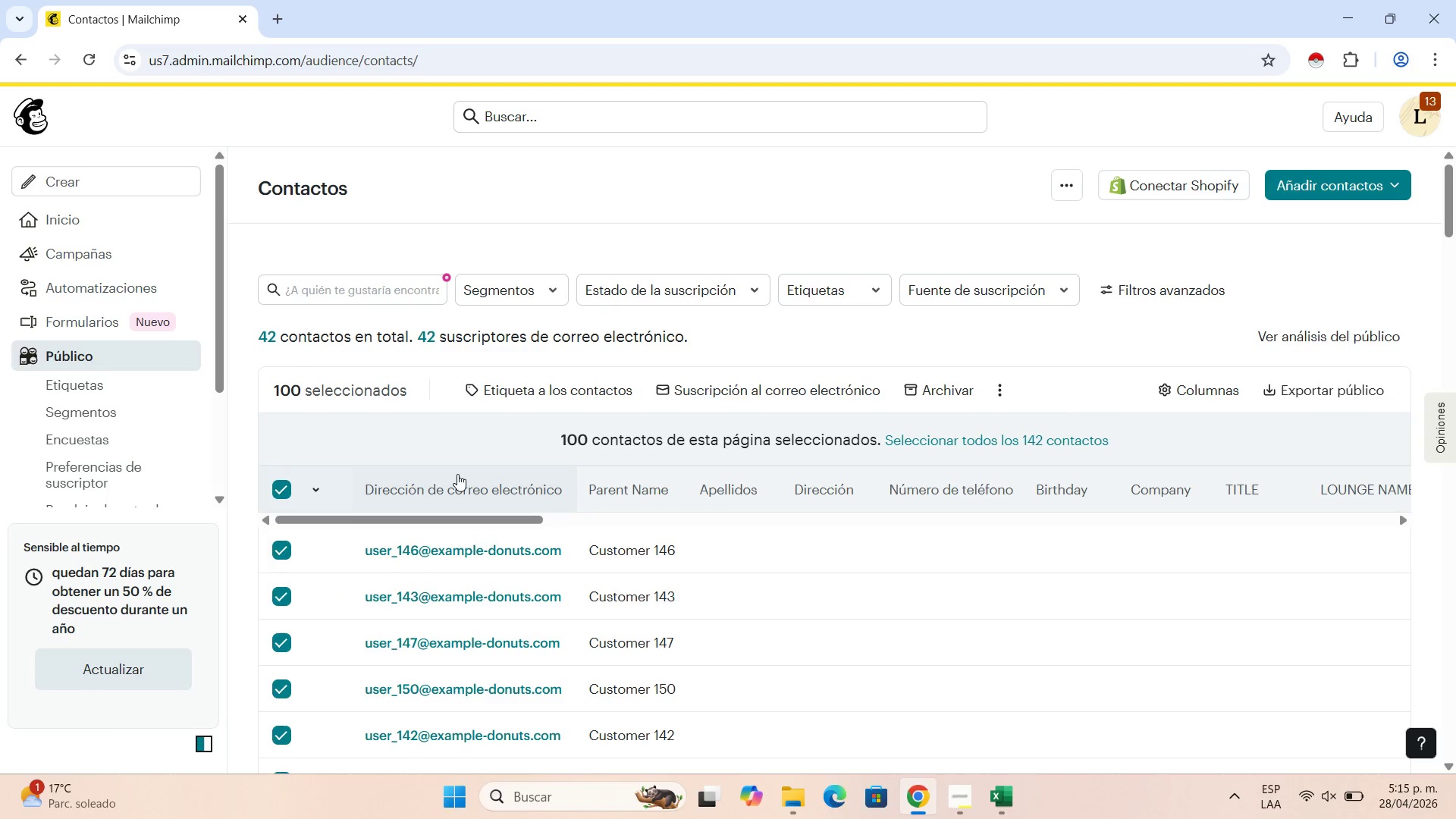 
scroll: coordinate [729, 506], scroll_direction: up, amount: 1.0
 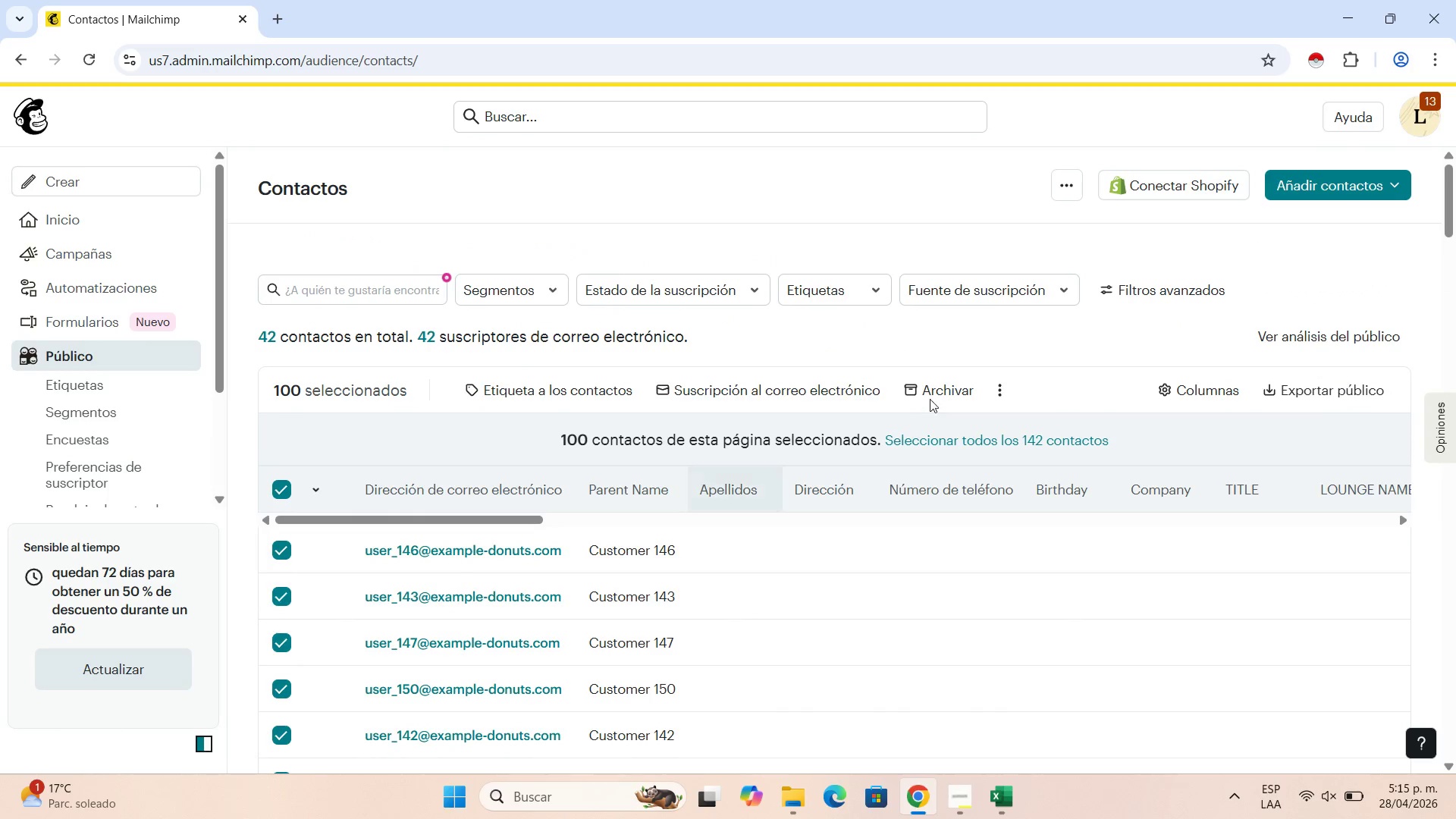 
left_click([930, 399])
 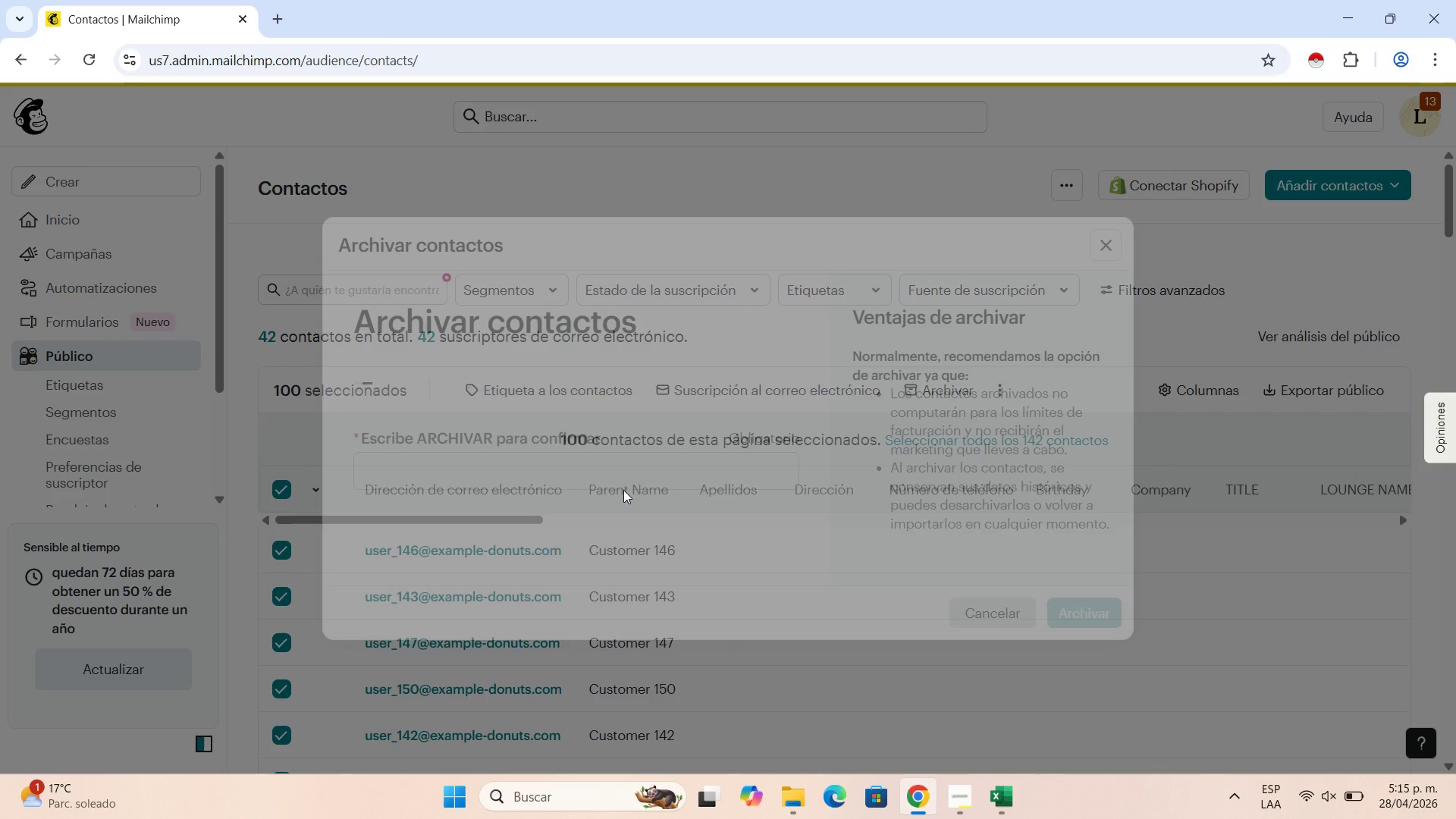 
left_click([629, 451])
 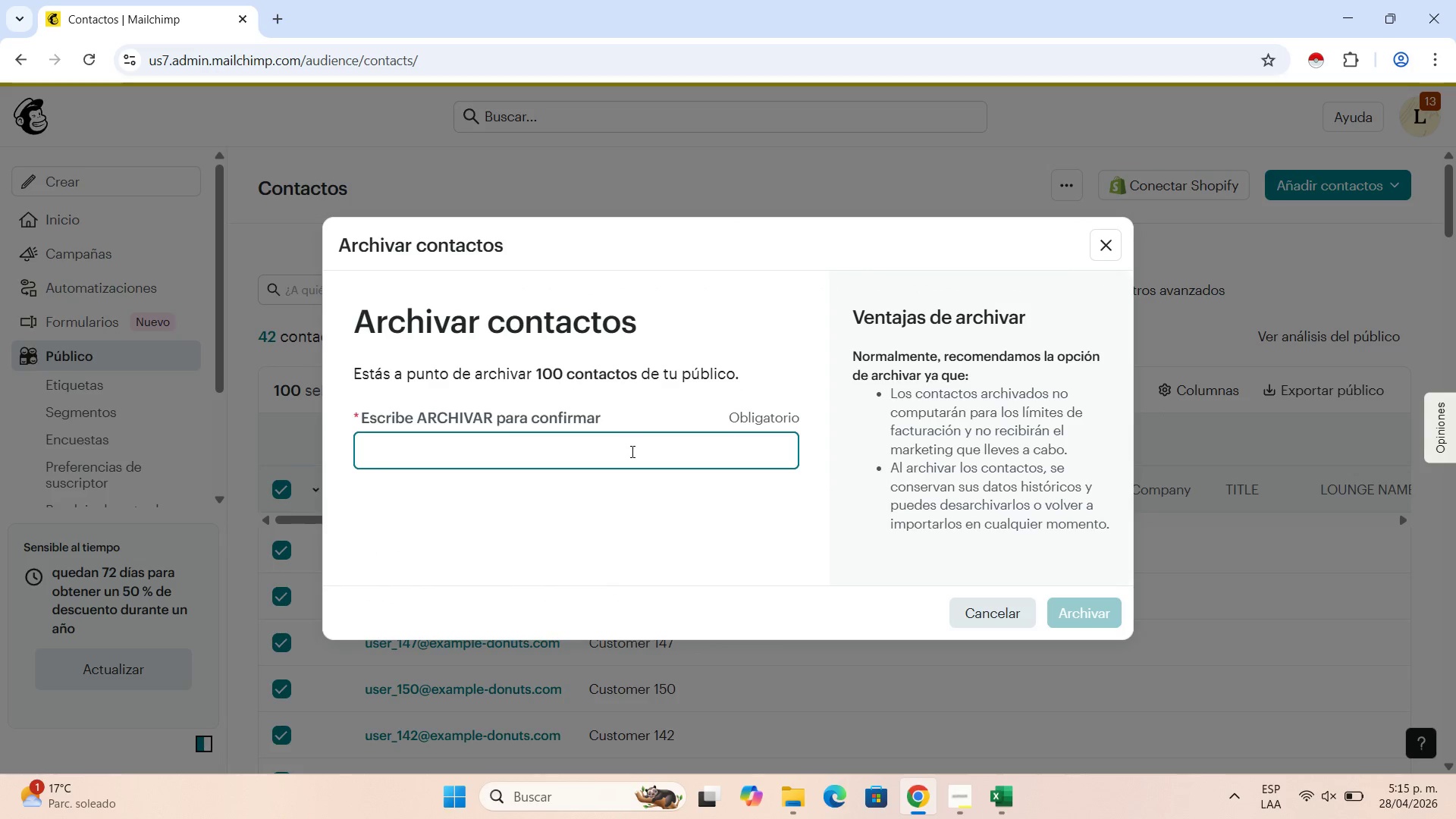 
type(ARCHIVAR)
 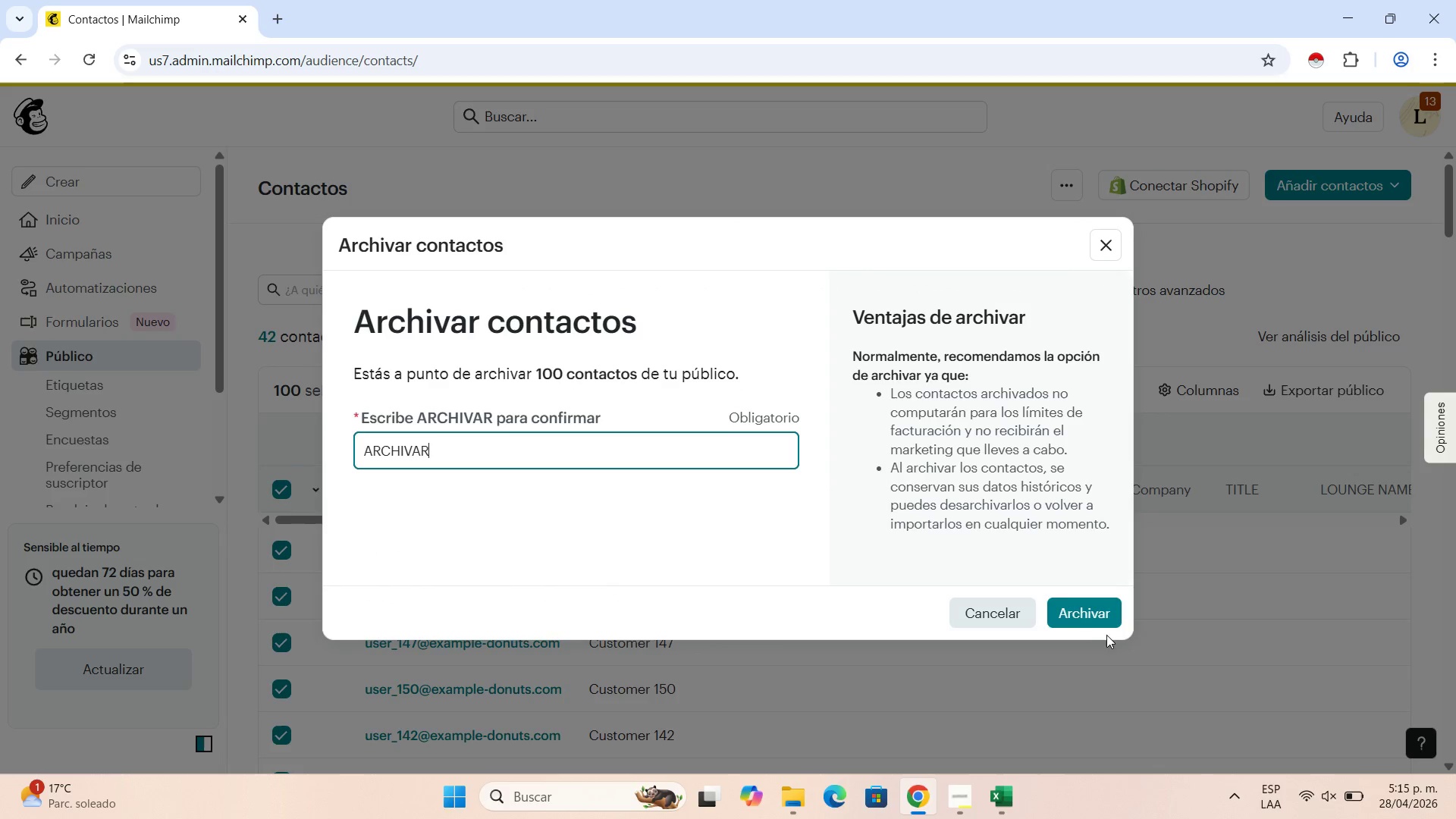 
left_click([1081, 613])
 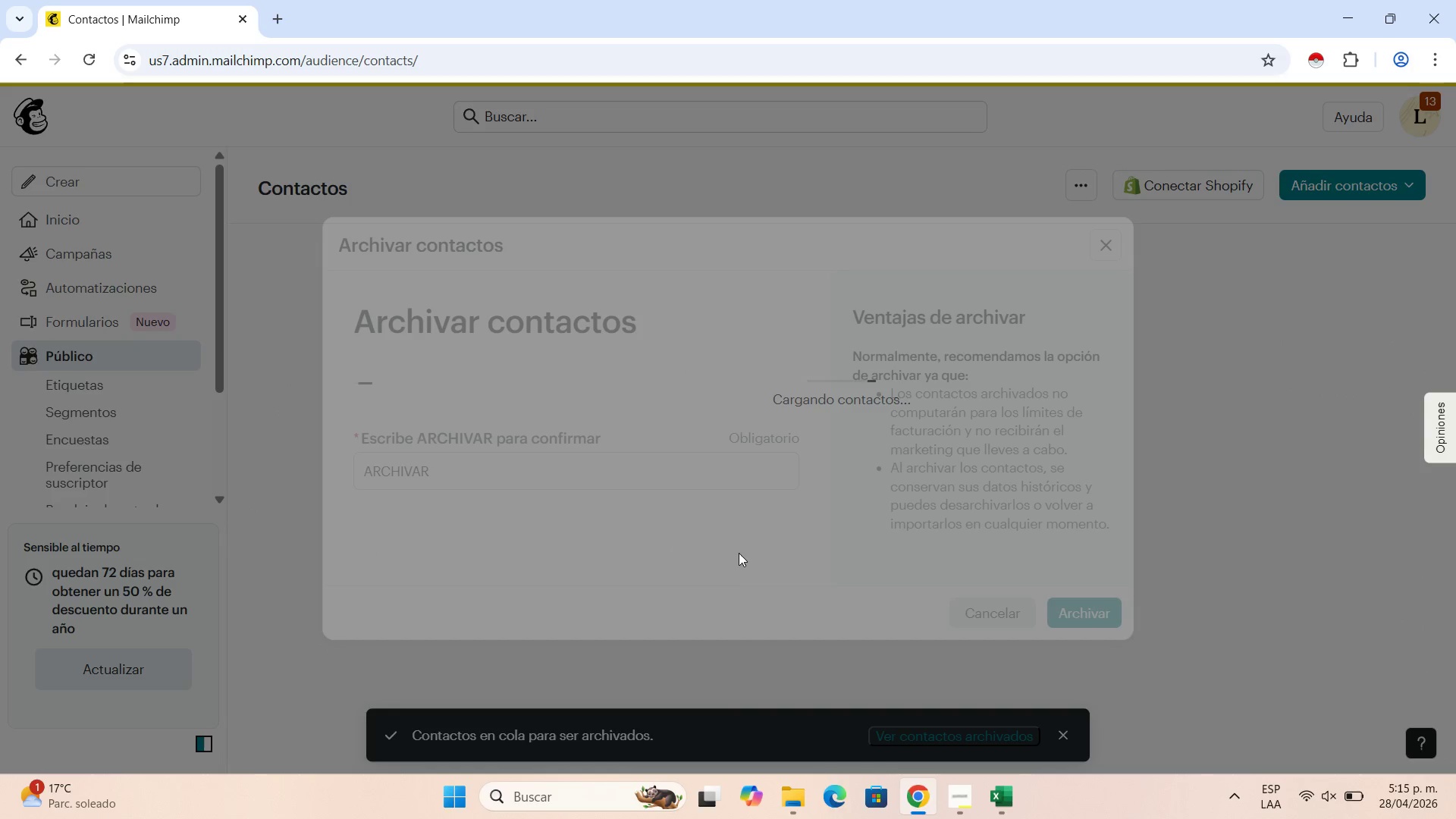 
wait(8.84)
 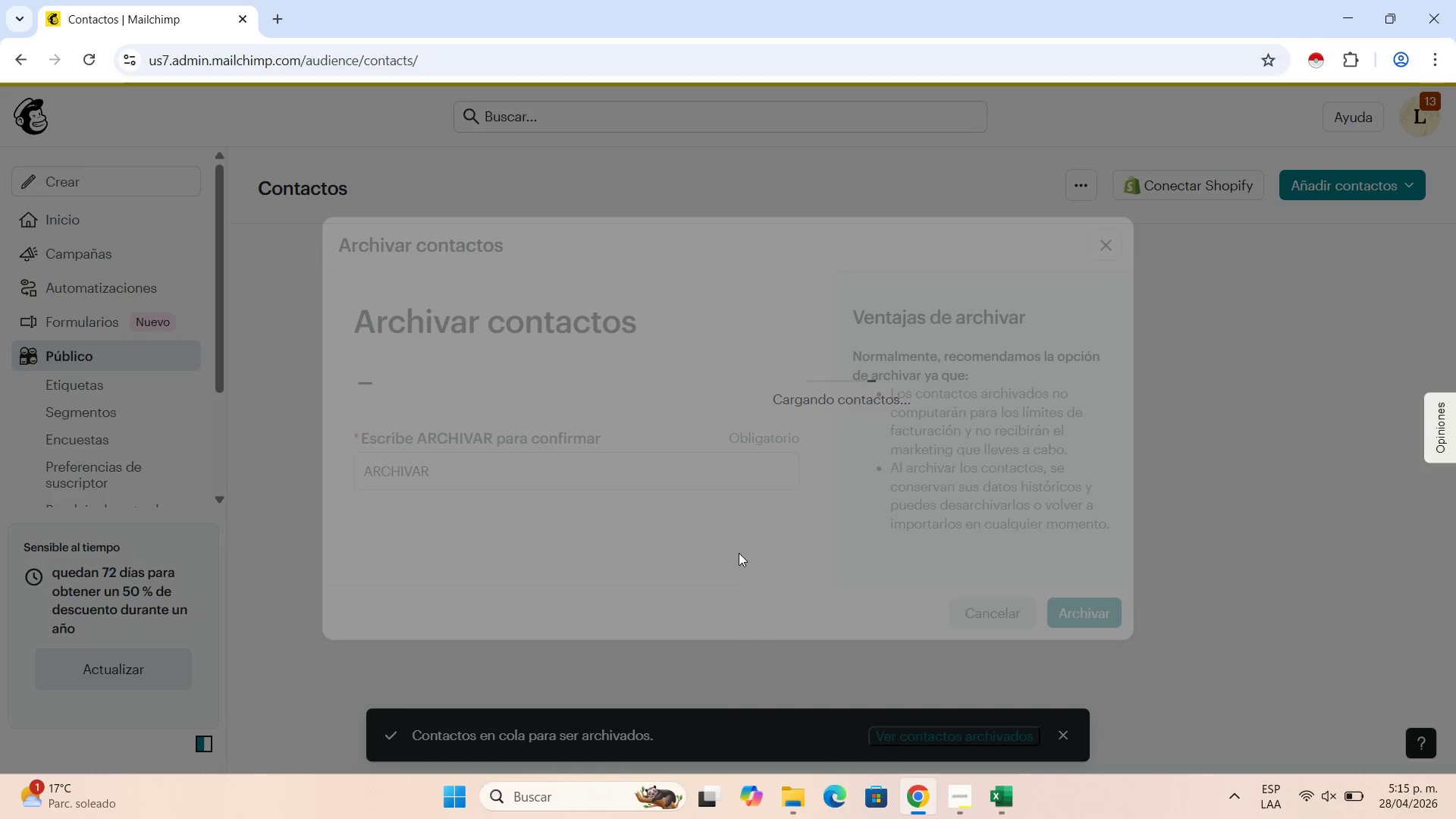 
left_click([0, 0])
 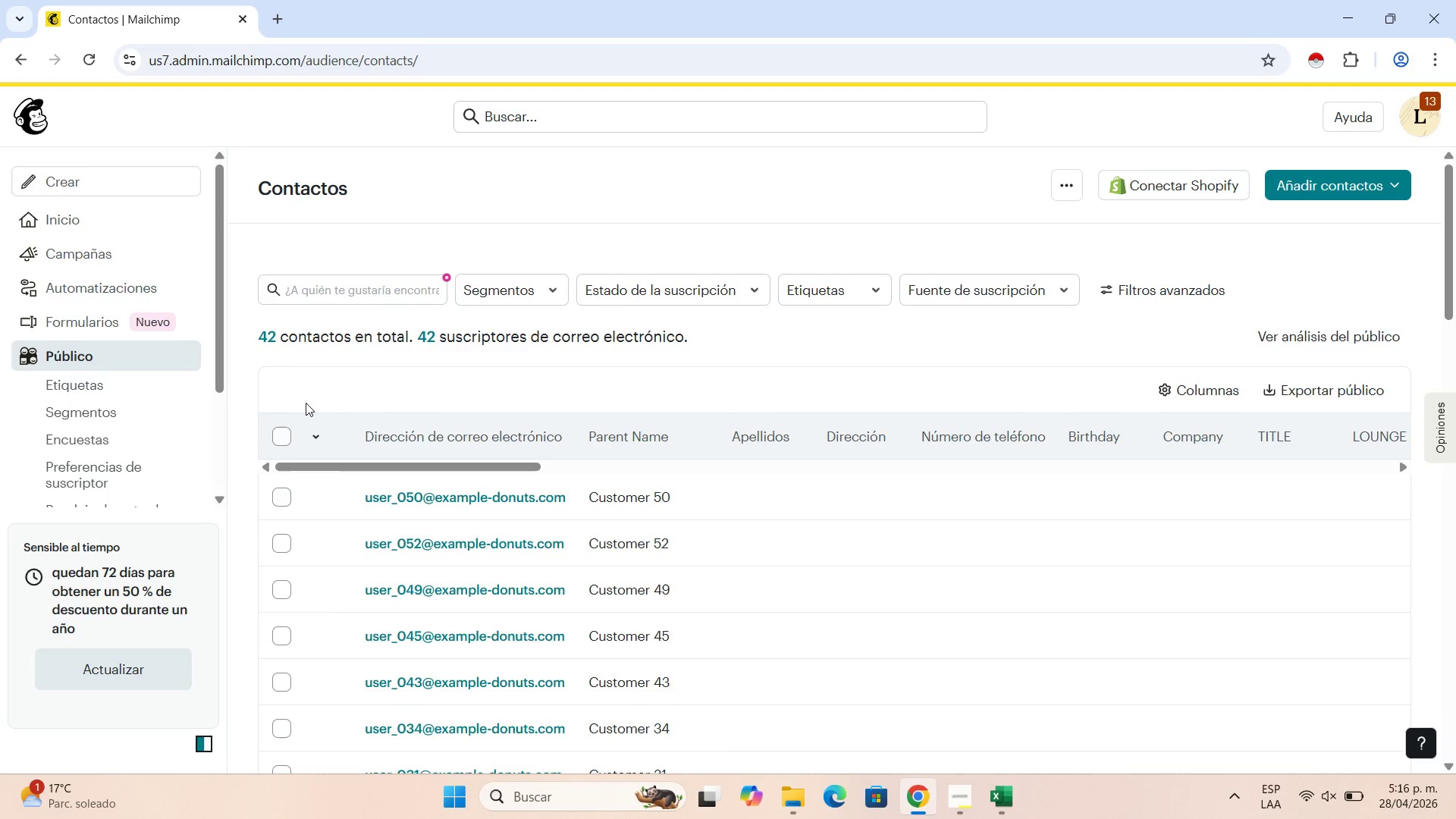 
left_click([281, 440])
 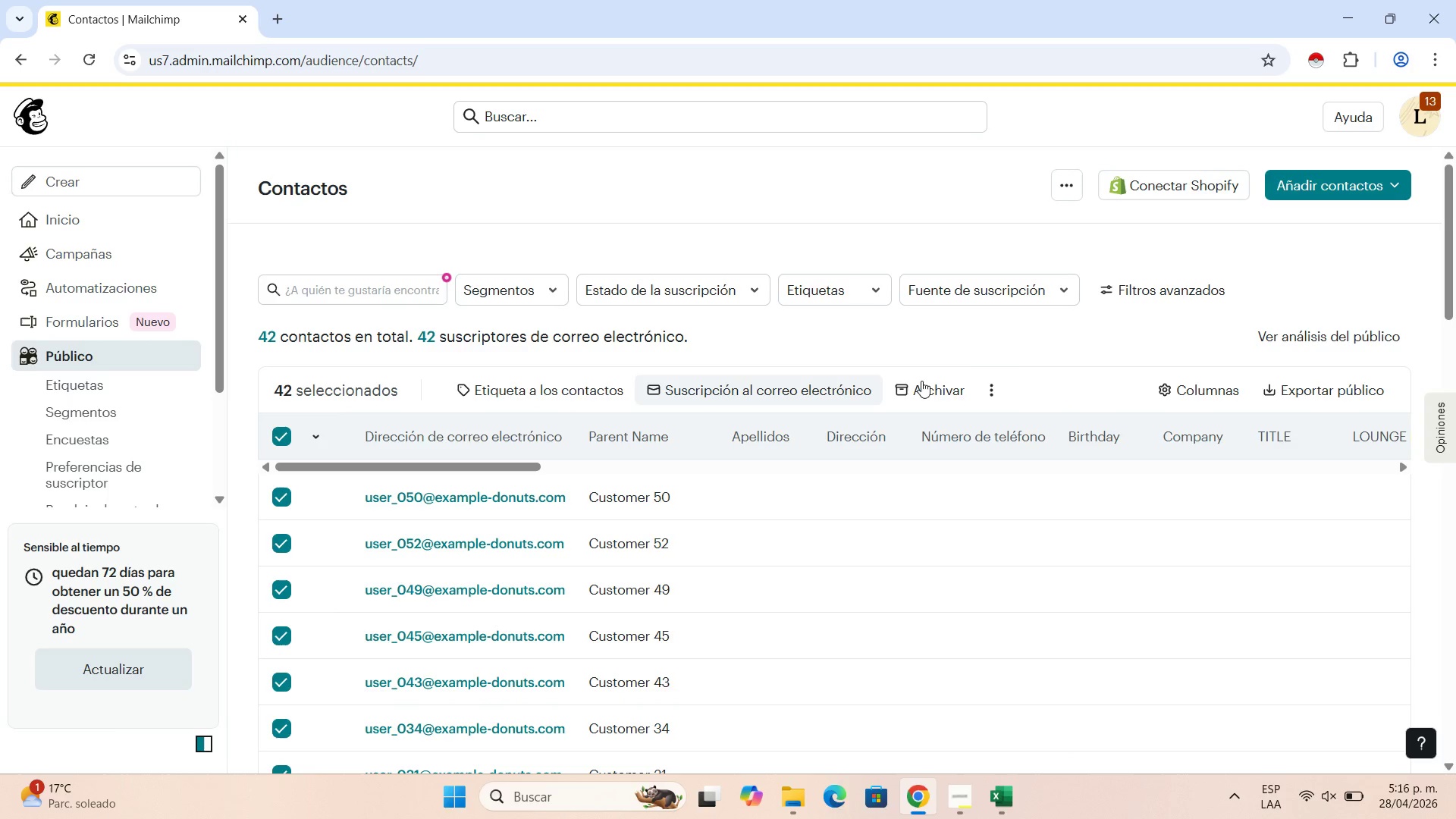 
left_click([922, 381])
 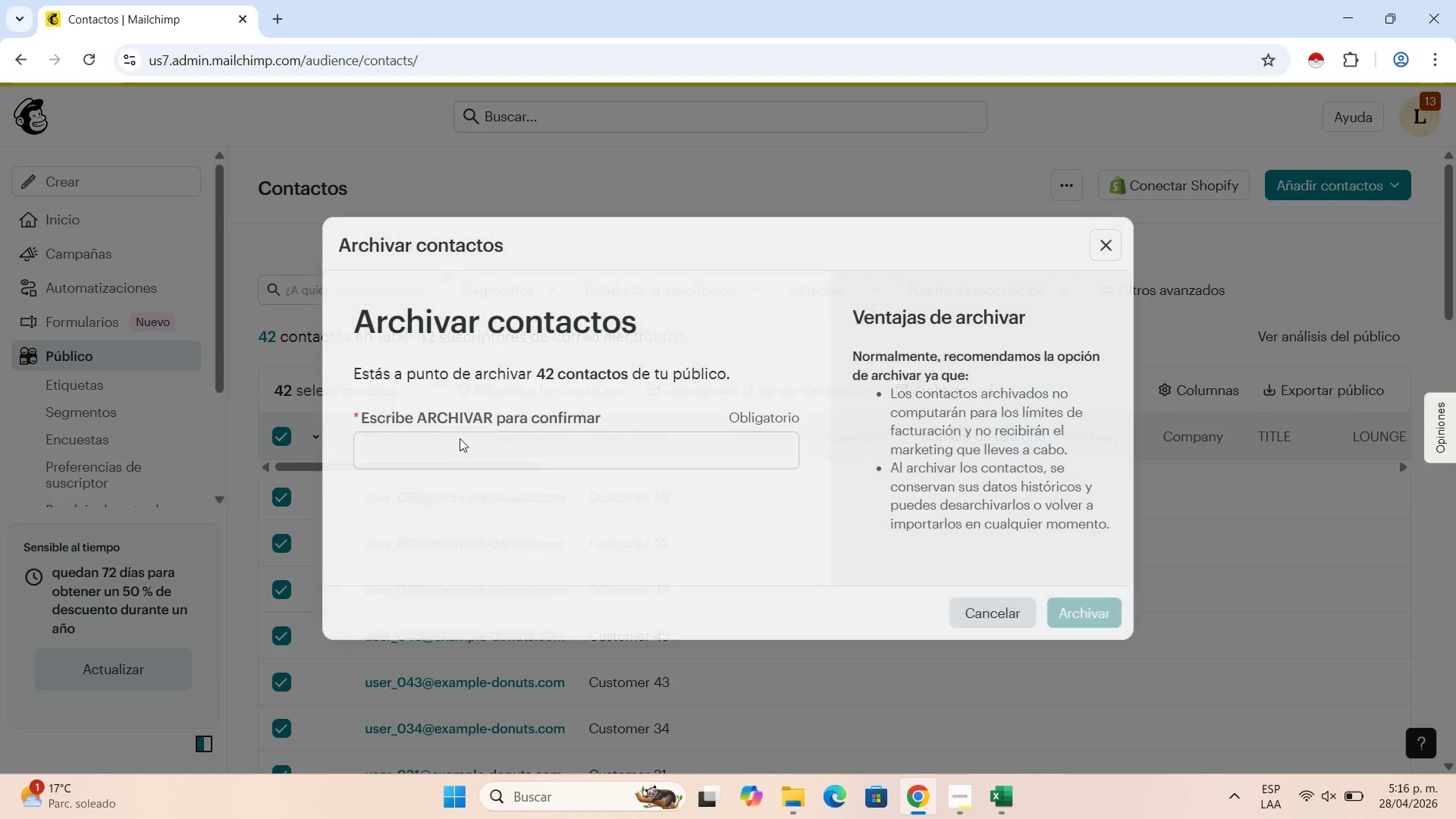 
left_click([548, 460])
 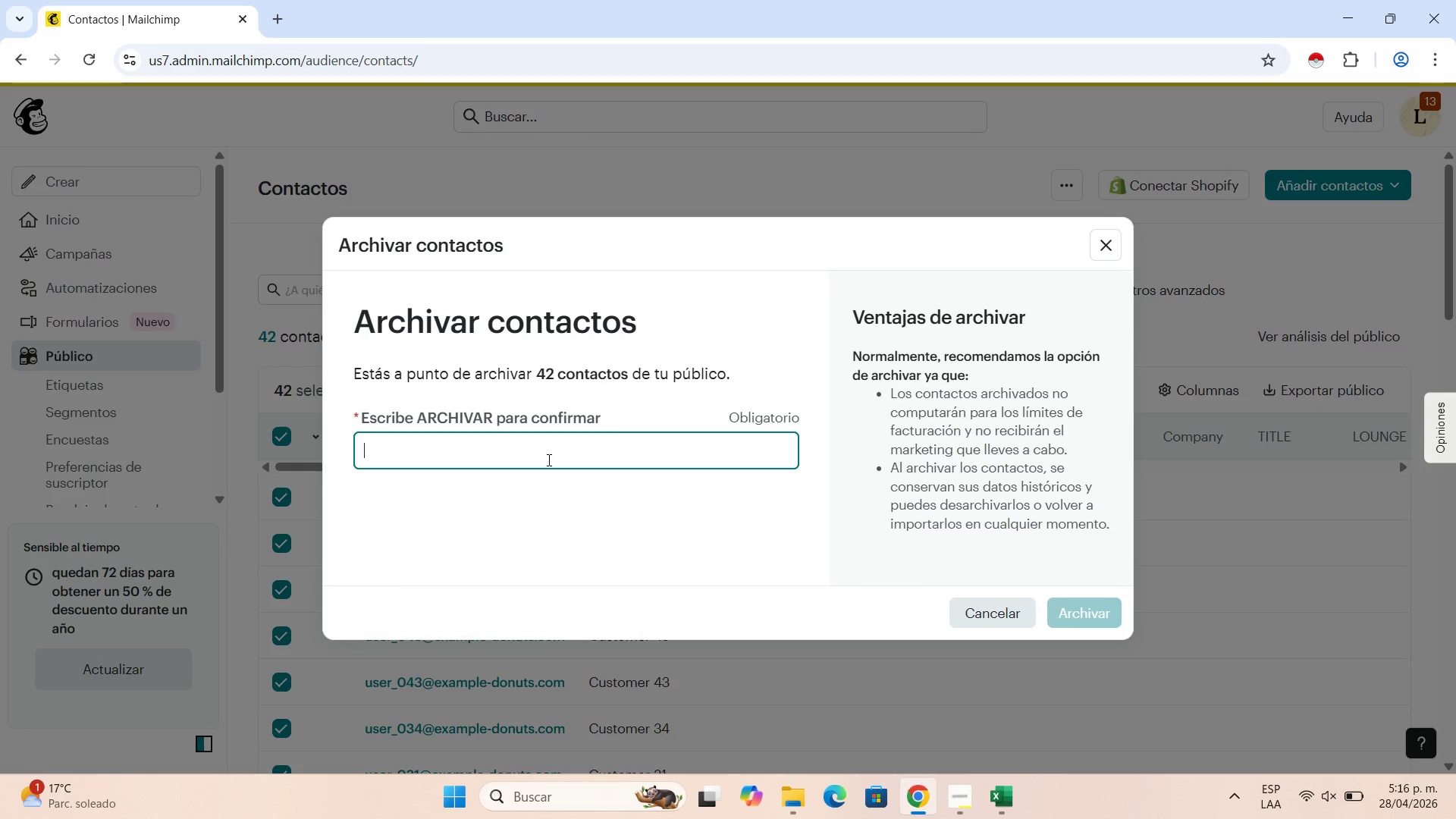 
type(ARCHIVAR)
 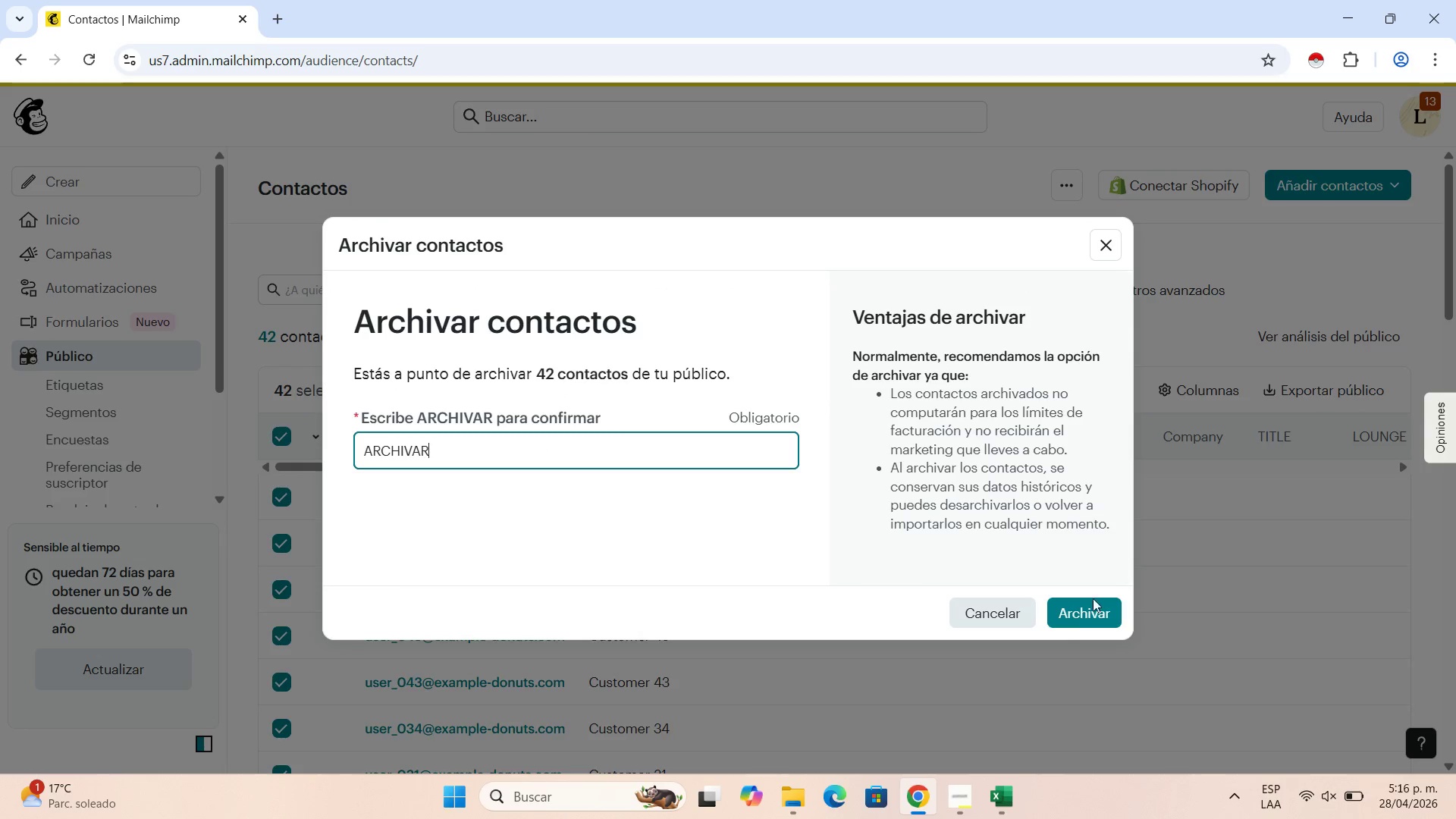 
left_click([1084, 612])
 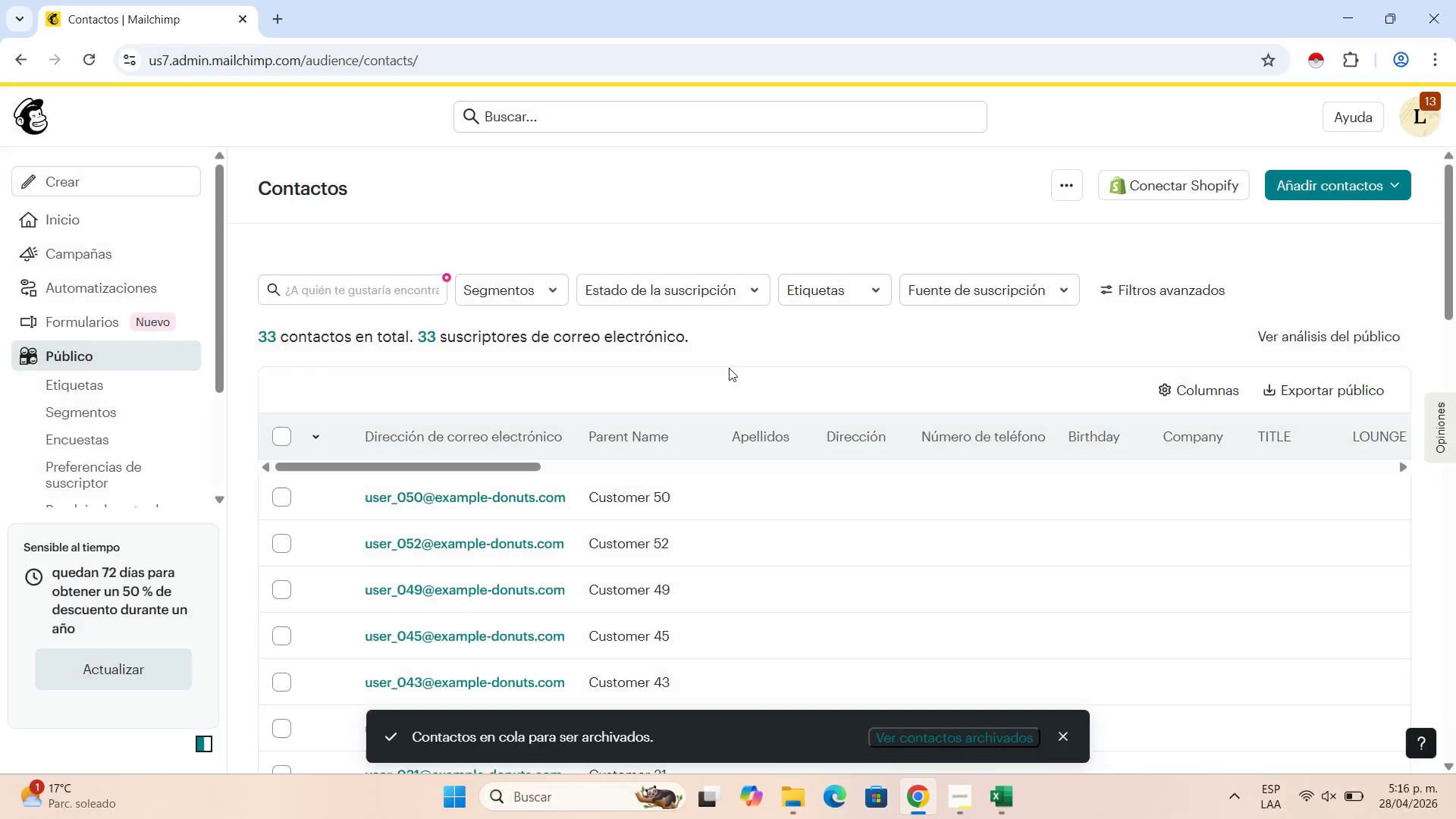 
wait(9.77)
 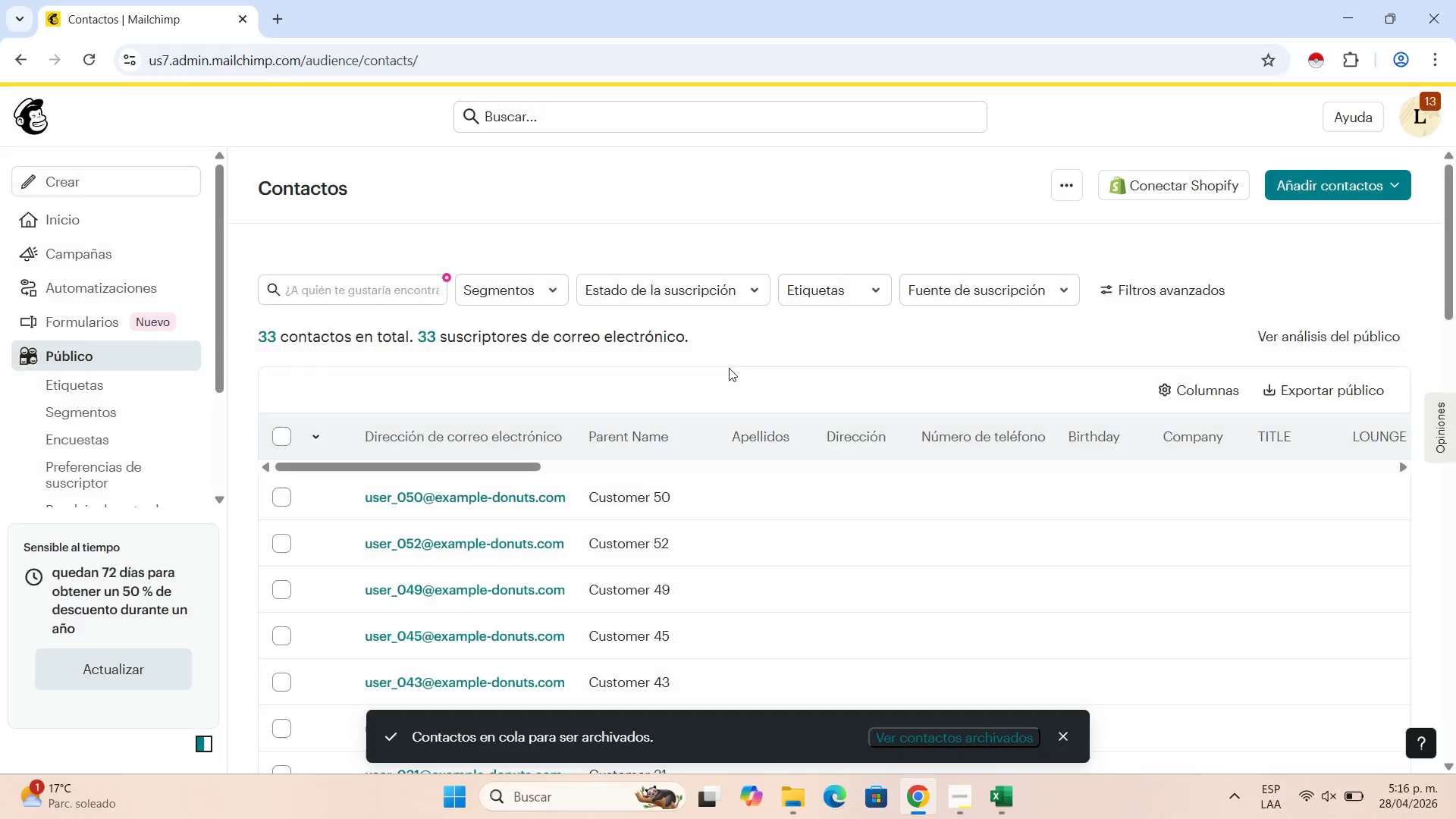 
left_click([278, 434])
 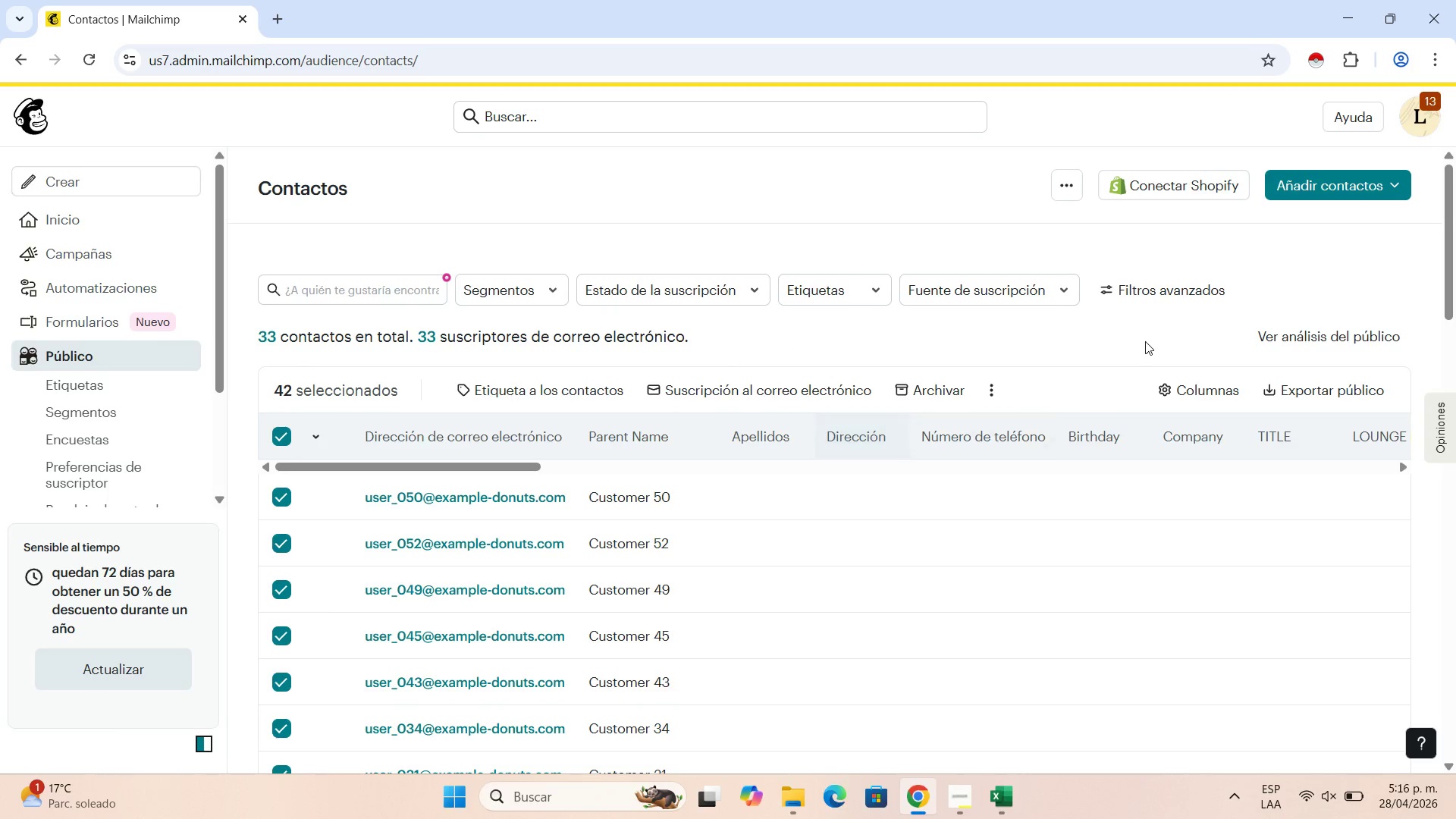 
left_click([934, 385])
 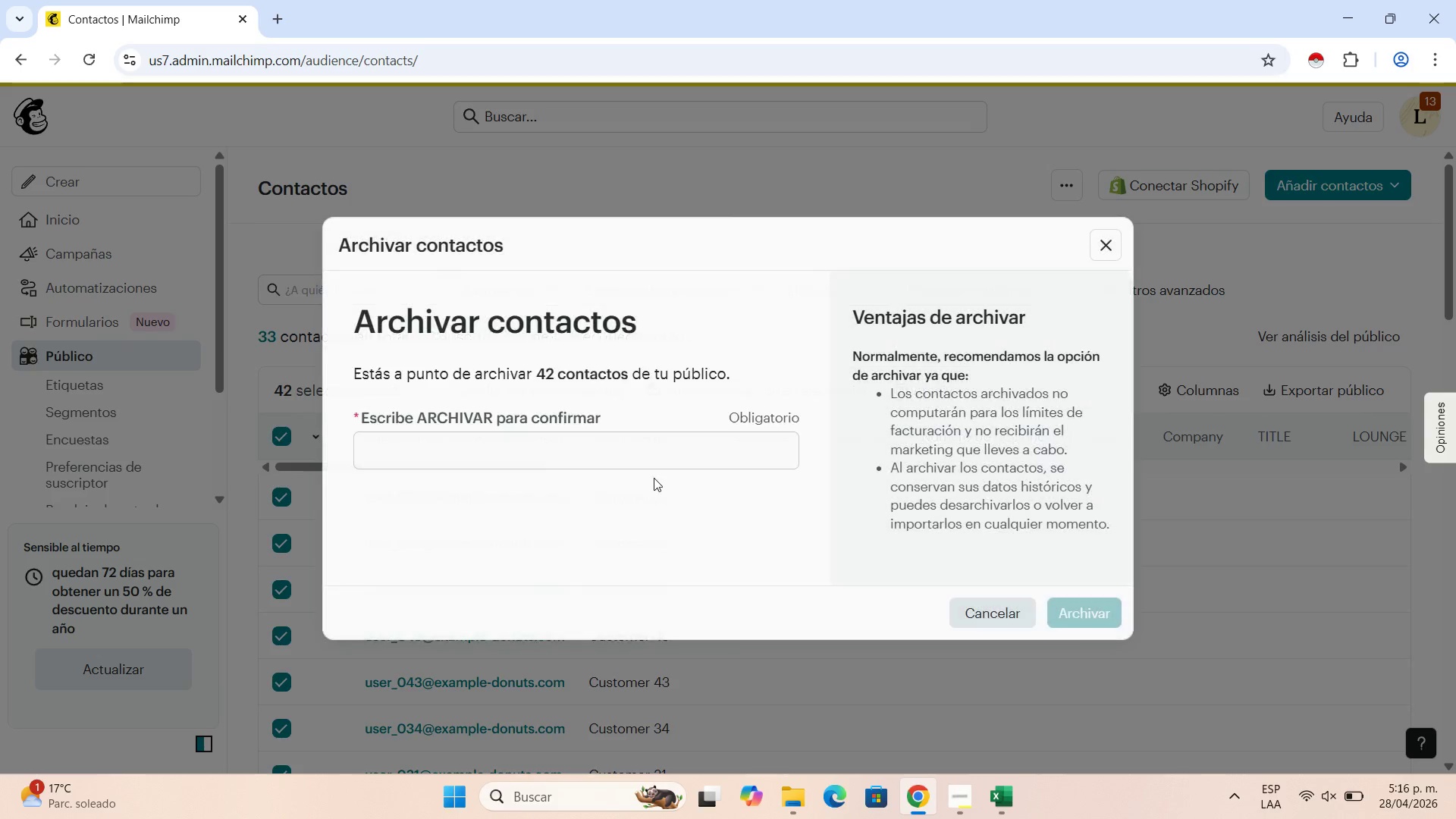 
left_click([667, 448])
 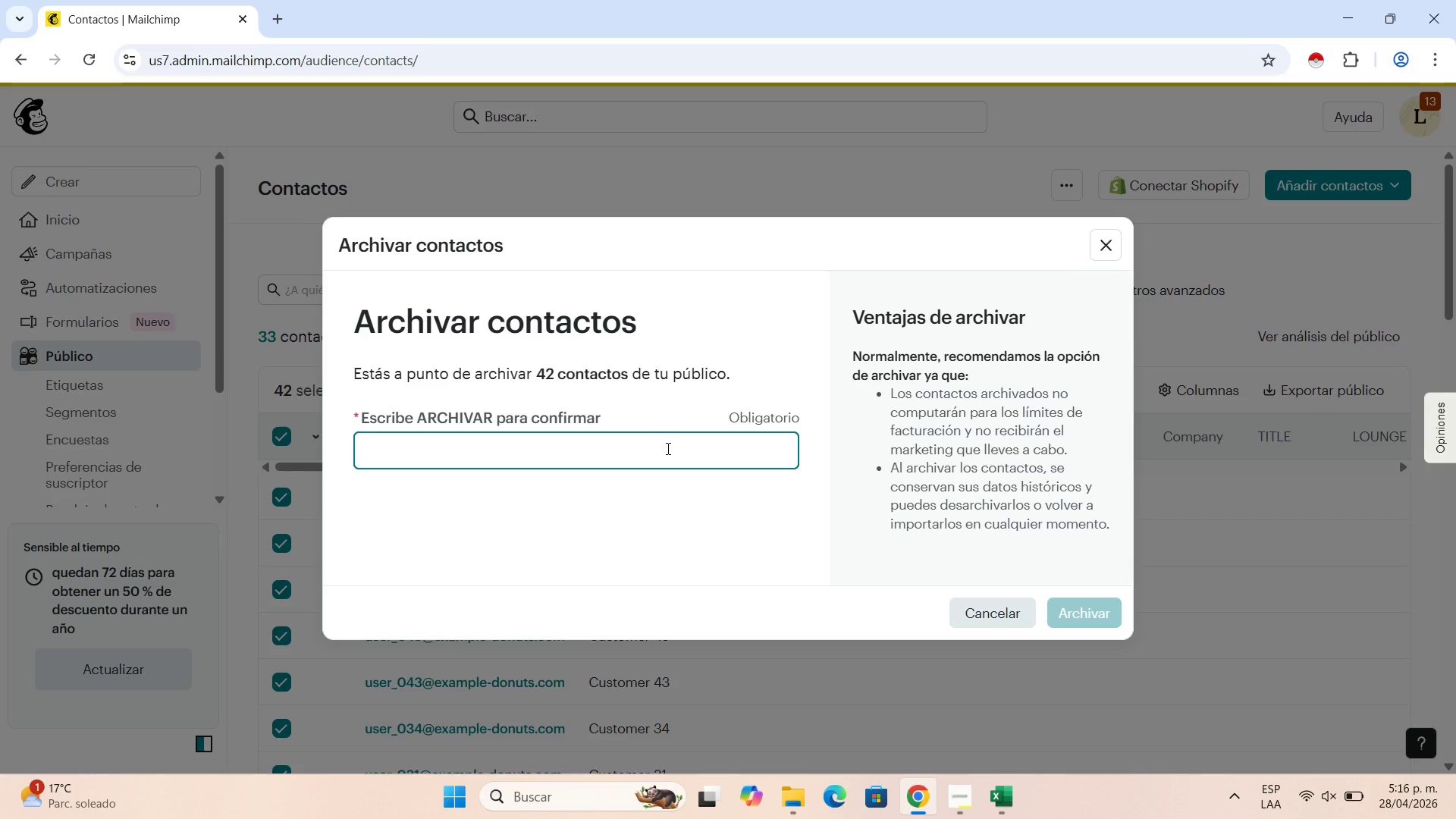 
type(ARCHIVAR)
 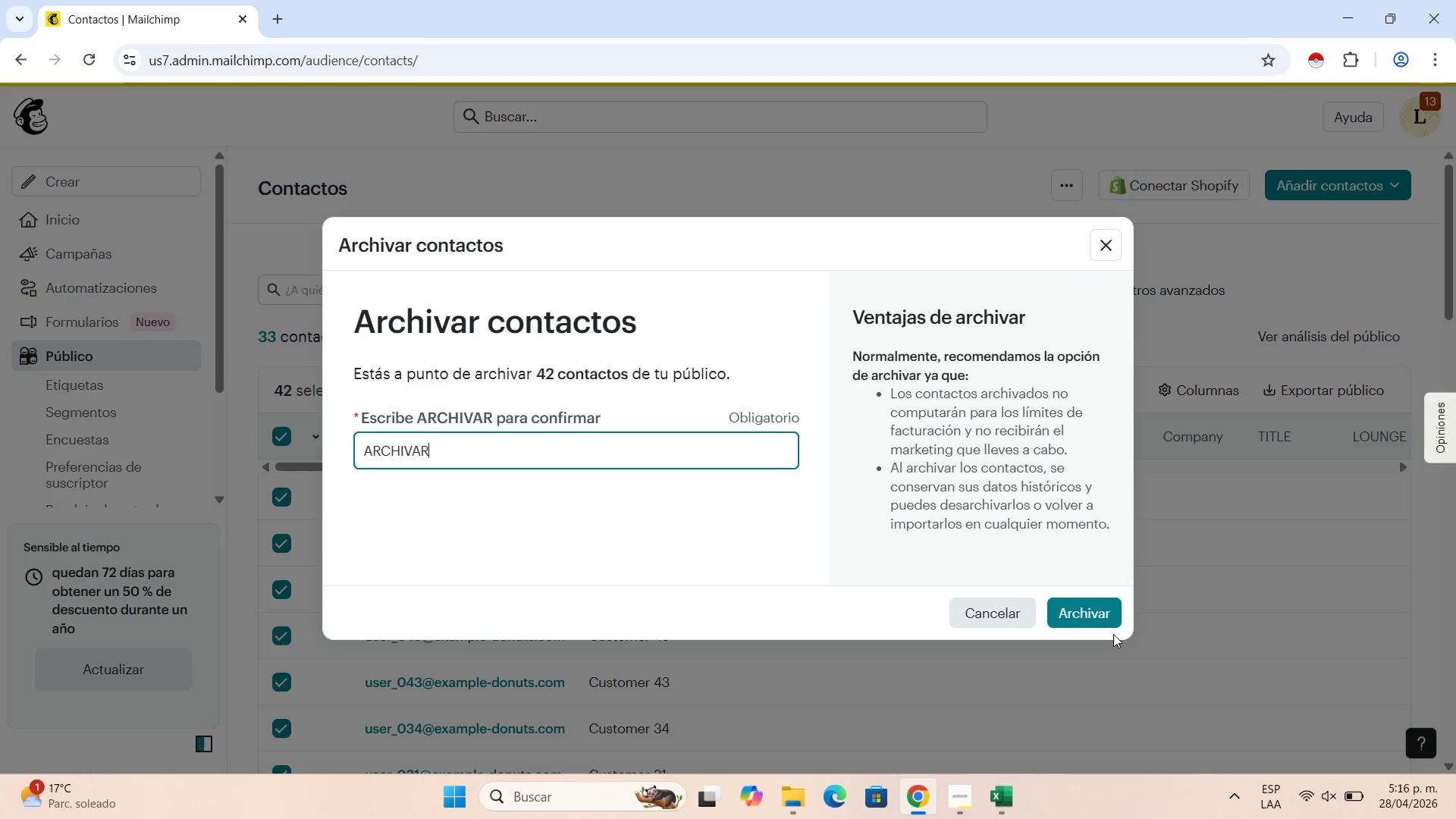 
left_click([1094, 612])
 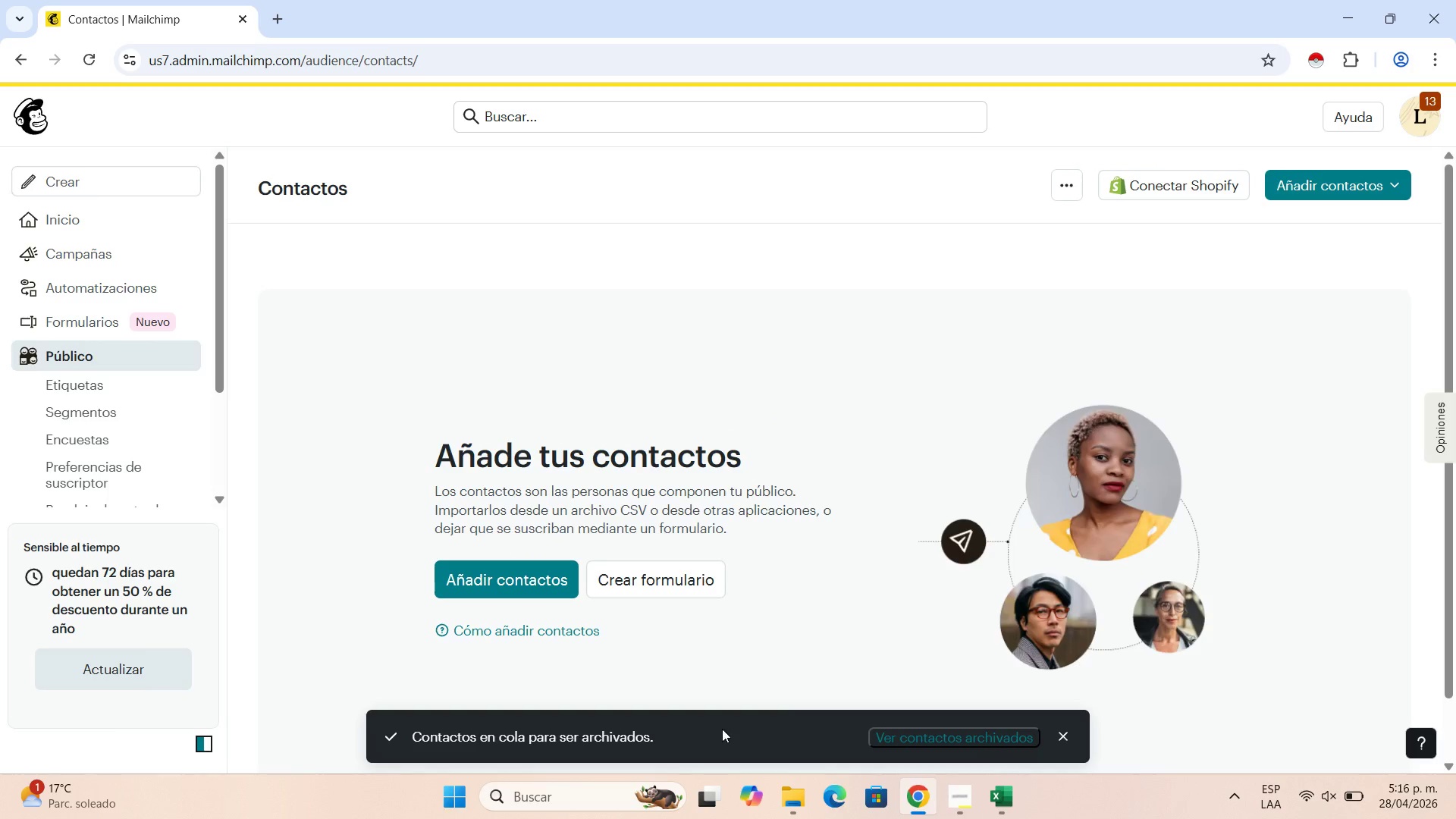 
left_click([1001, 815])
 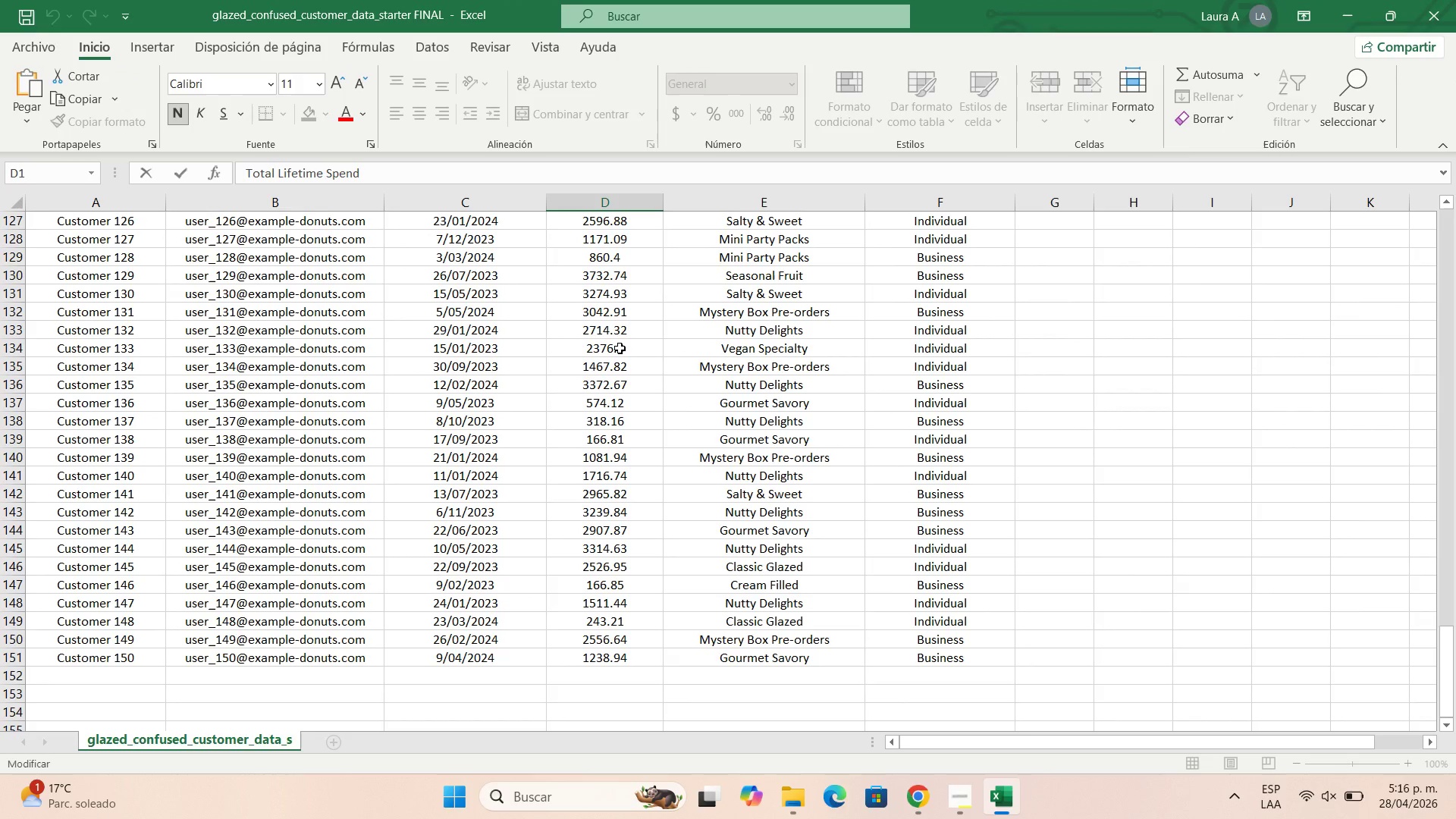 
scroll: coordinate [619, 338], scroll_direction: up, amount: 50.0
 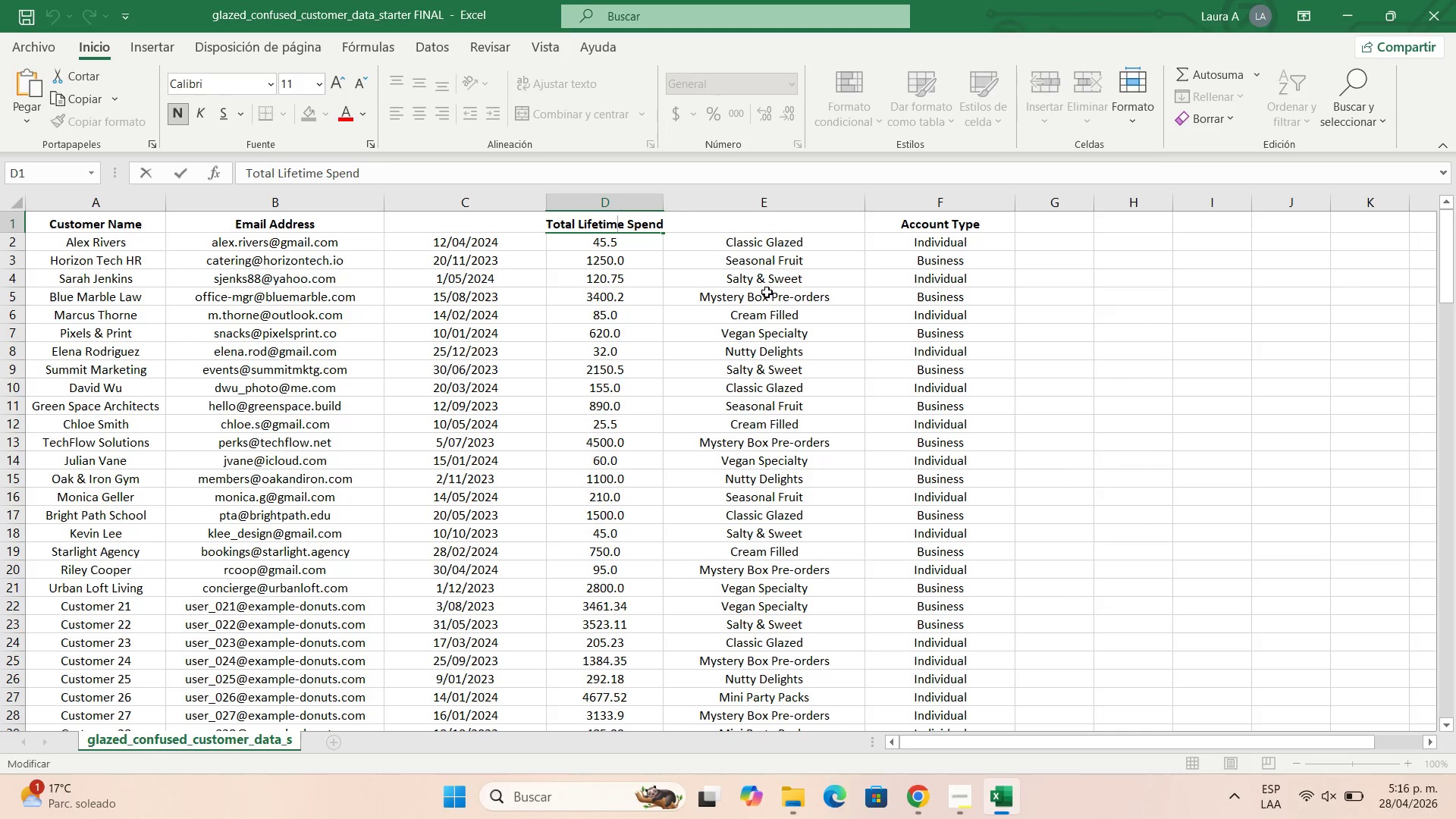 
left_click([746, 205])
 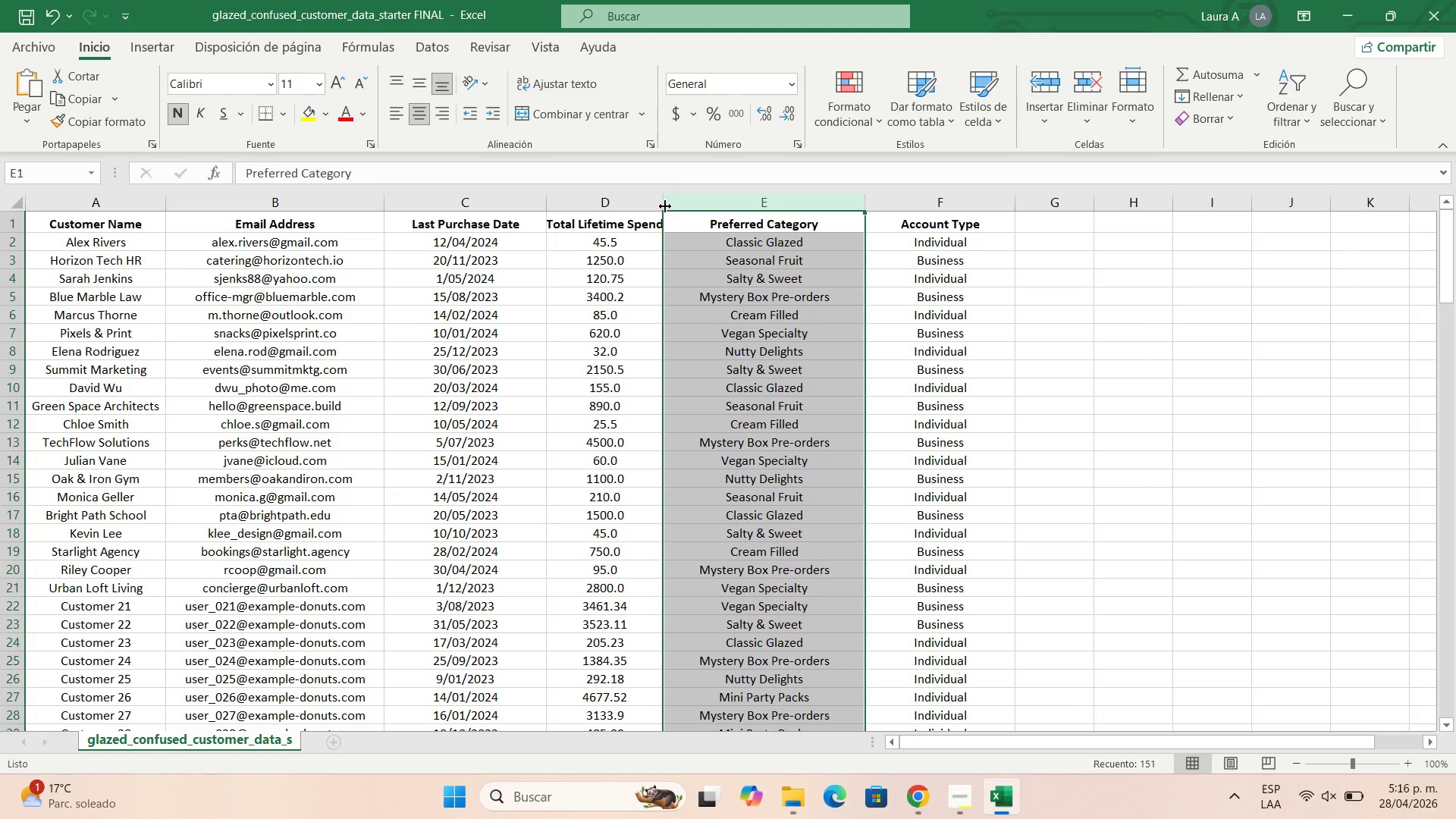 
left_click_drag(start_coordinate=[665, 206], to_coordinate=[702, 206])
 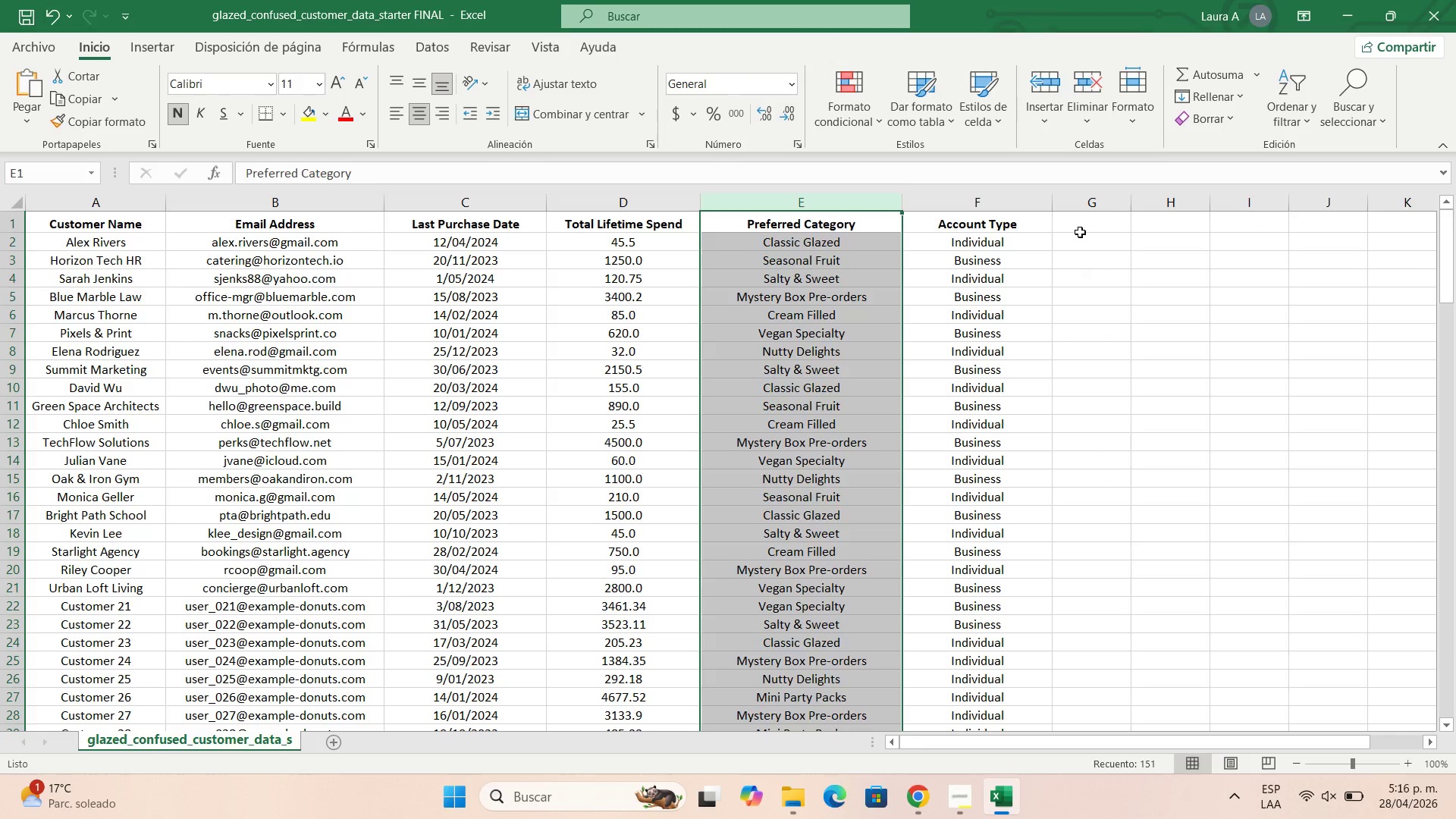 
left_click([1080, 232])
 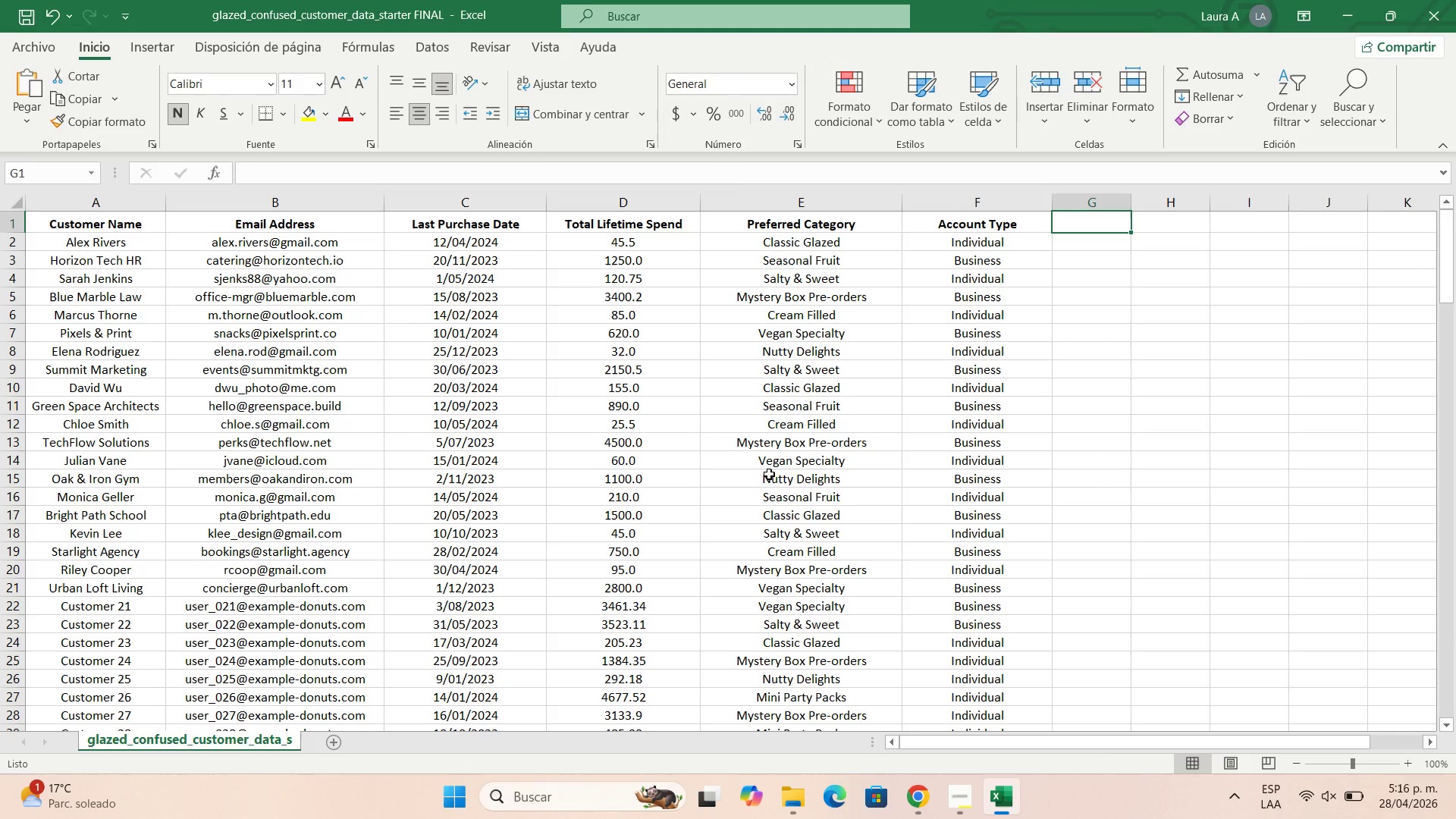 
scroll: coordinate [624, 530], scroll_direction: down, amount: 31.0
 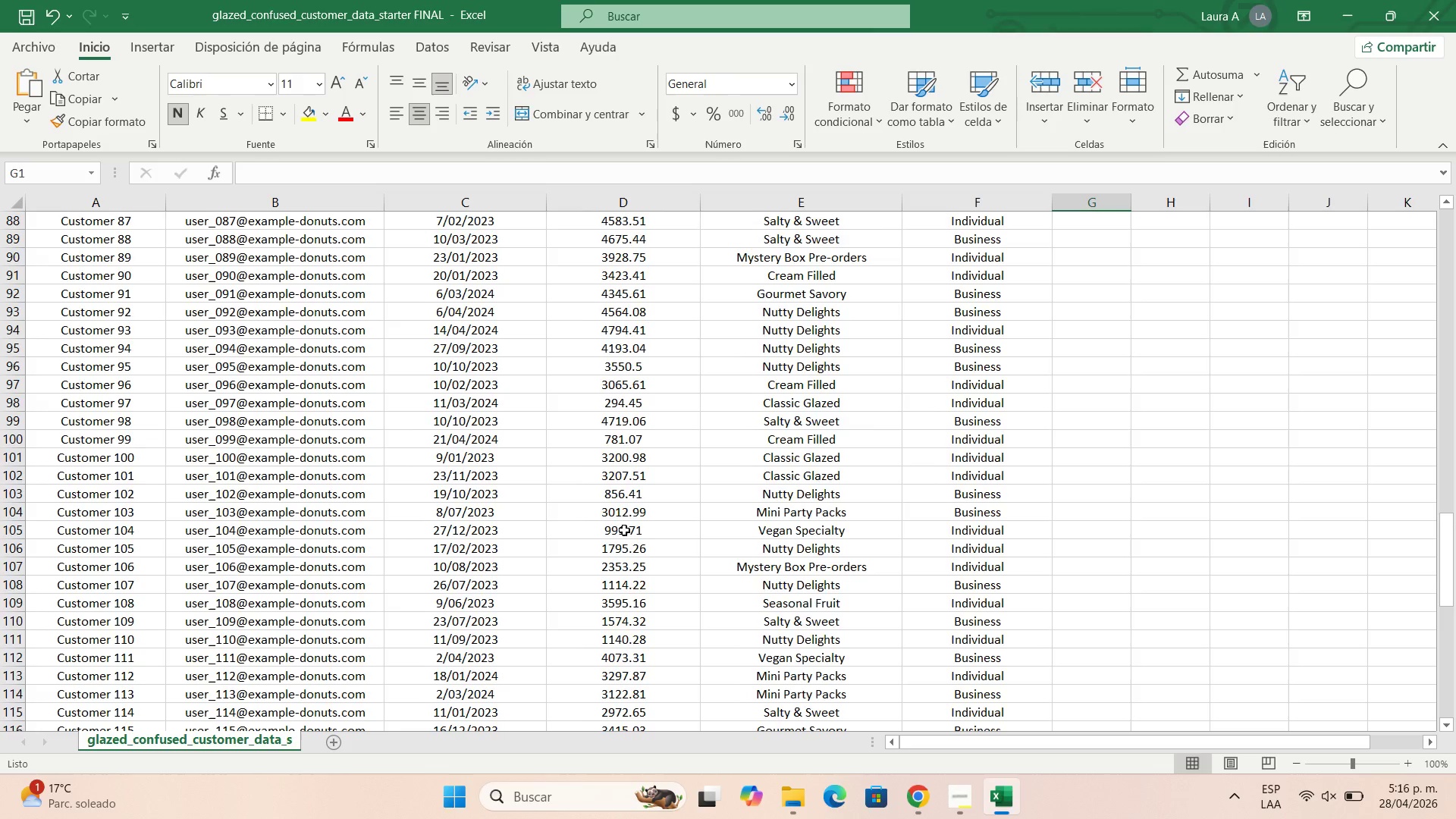 
scroll: coordinate [624, 530], scroll_direction: up, amount: 4.0
 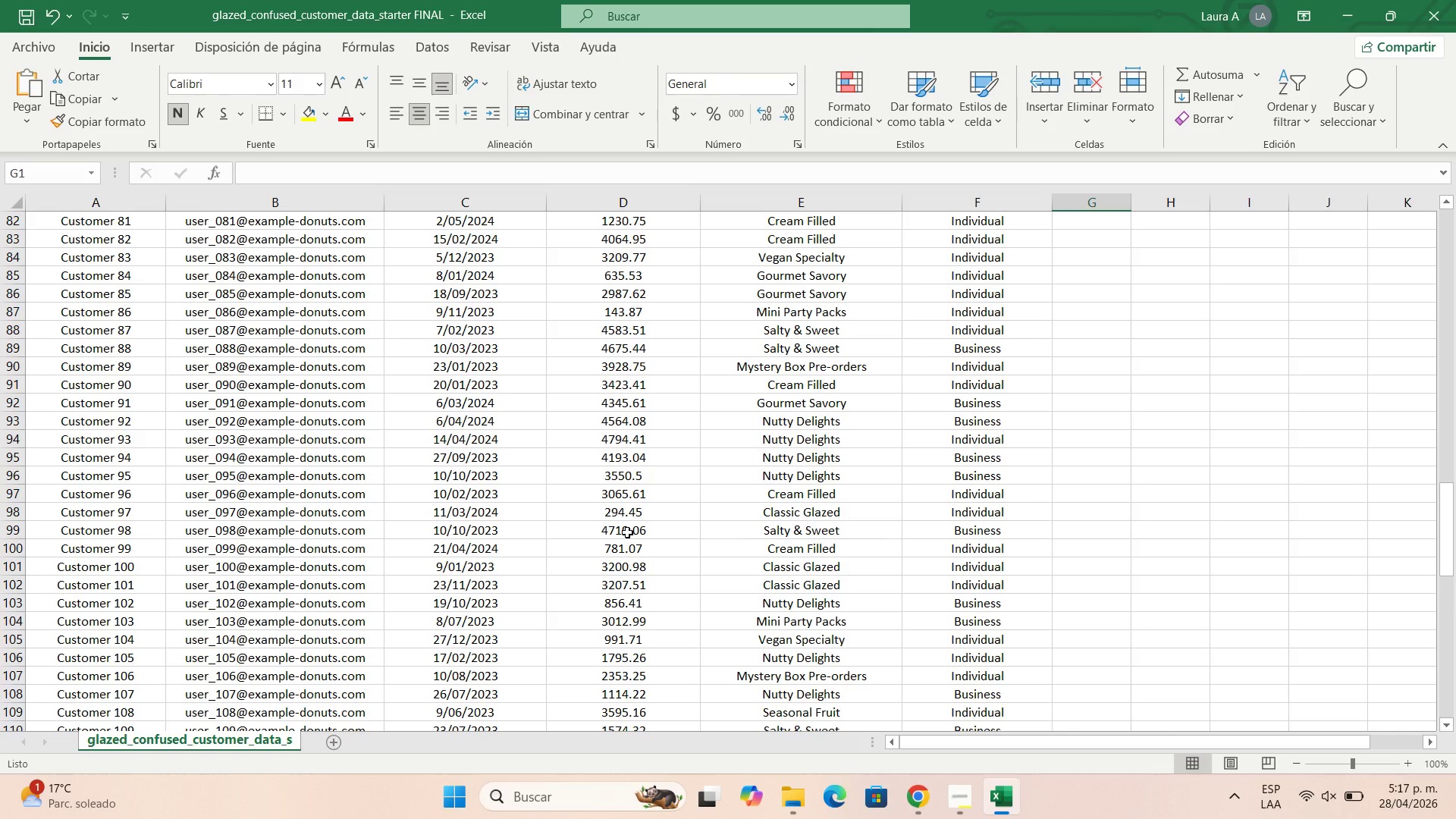 
wait(9.8)
 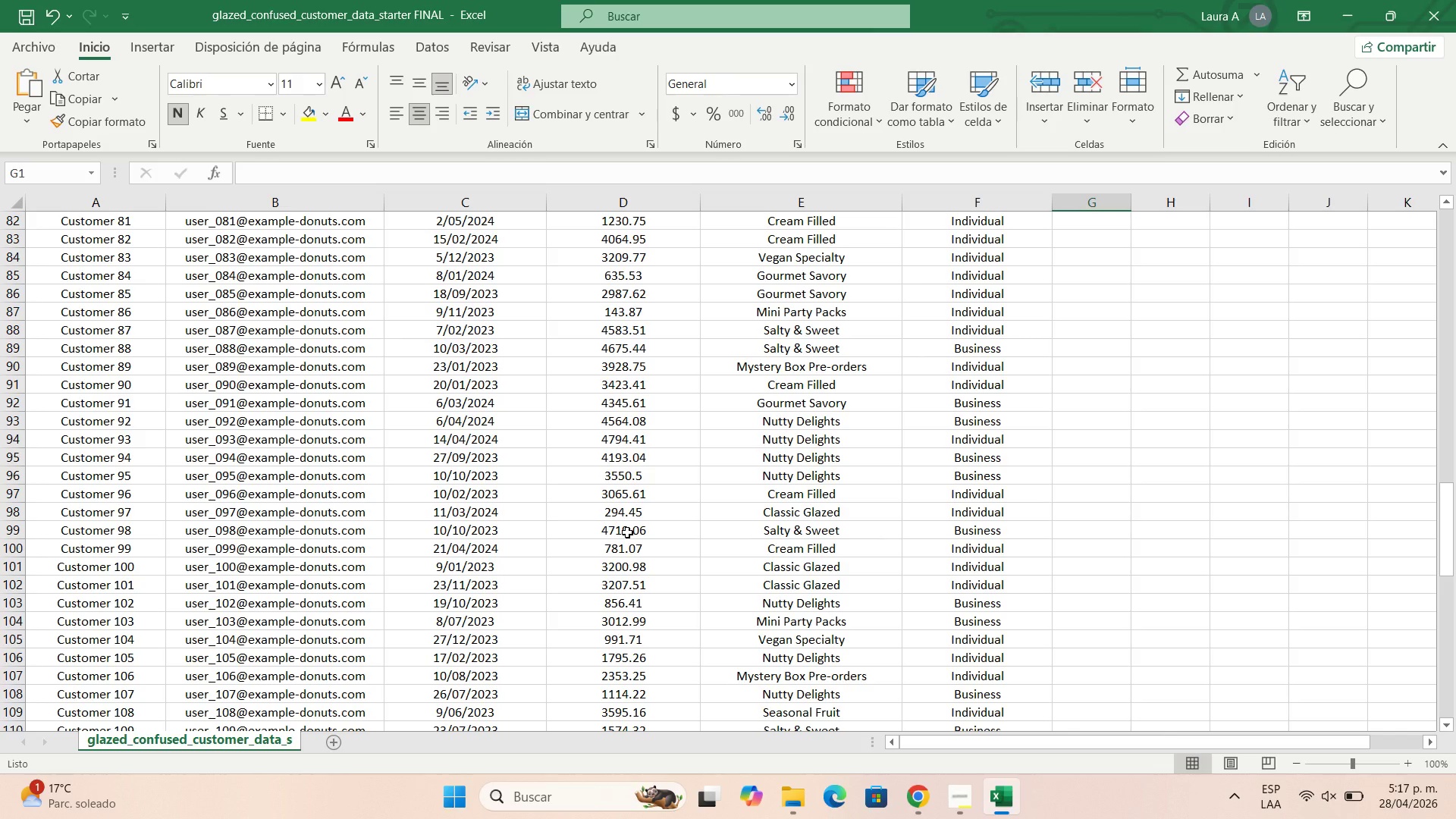 
scroll: coordinate [741, 359], scroll_direction: up, amount: 31.0
 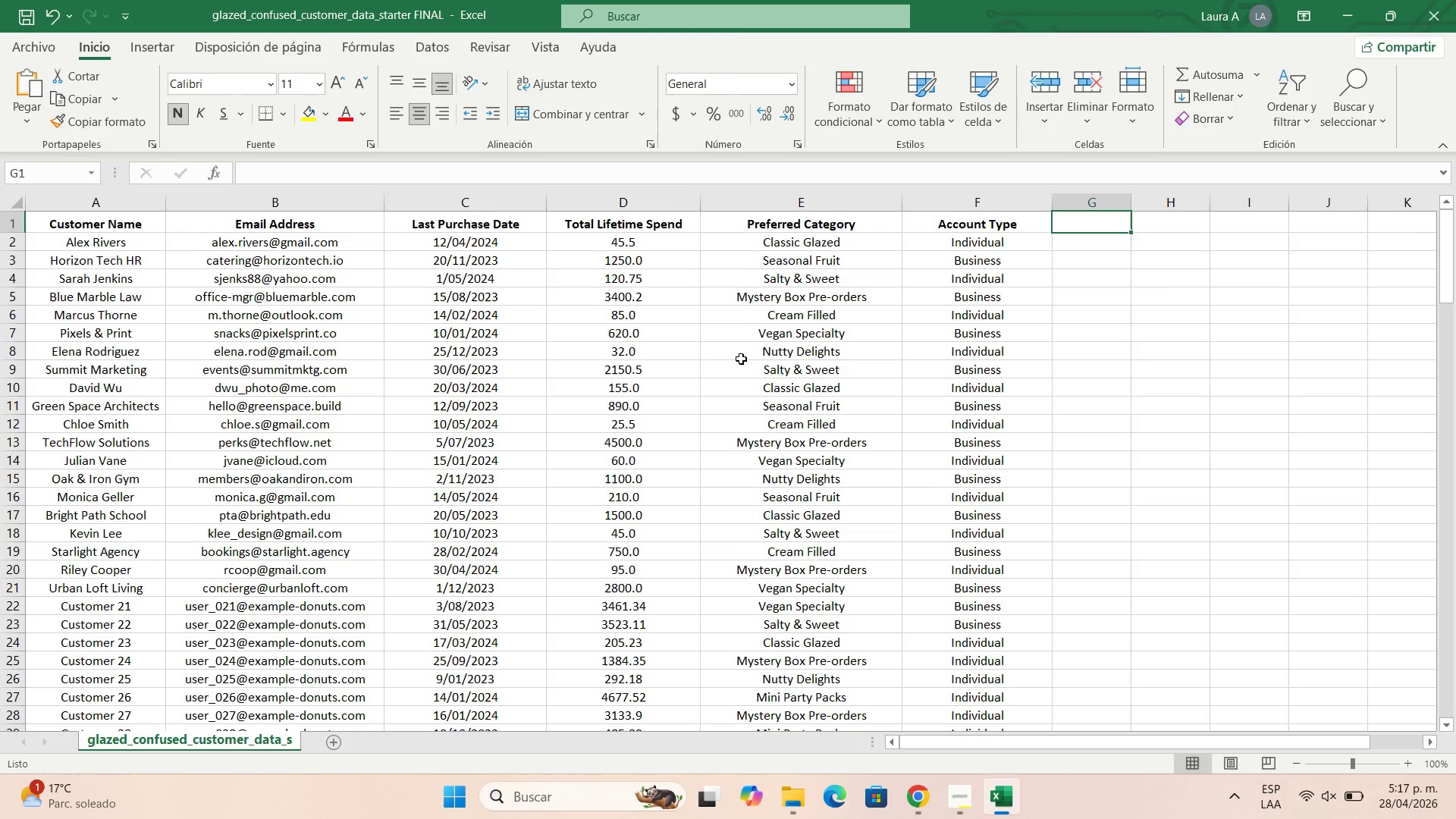 
scroll: coordinate [732, 362], scroll_direction: down, amount: 2.0
 